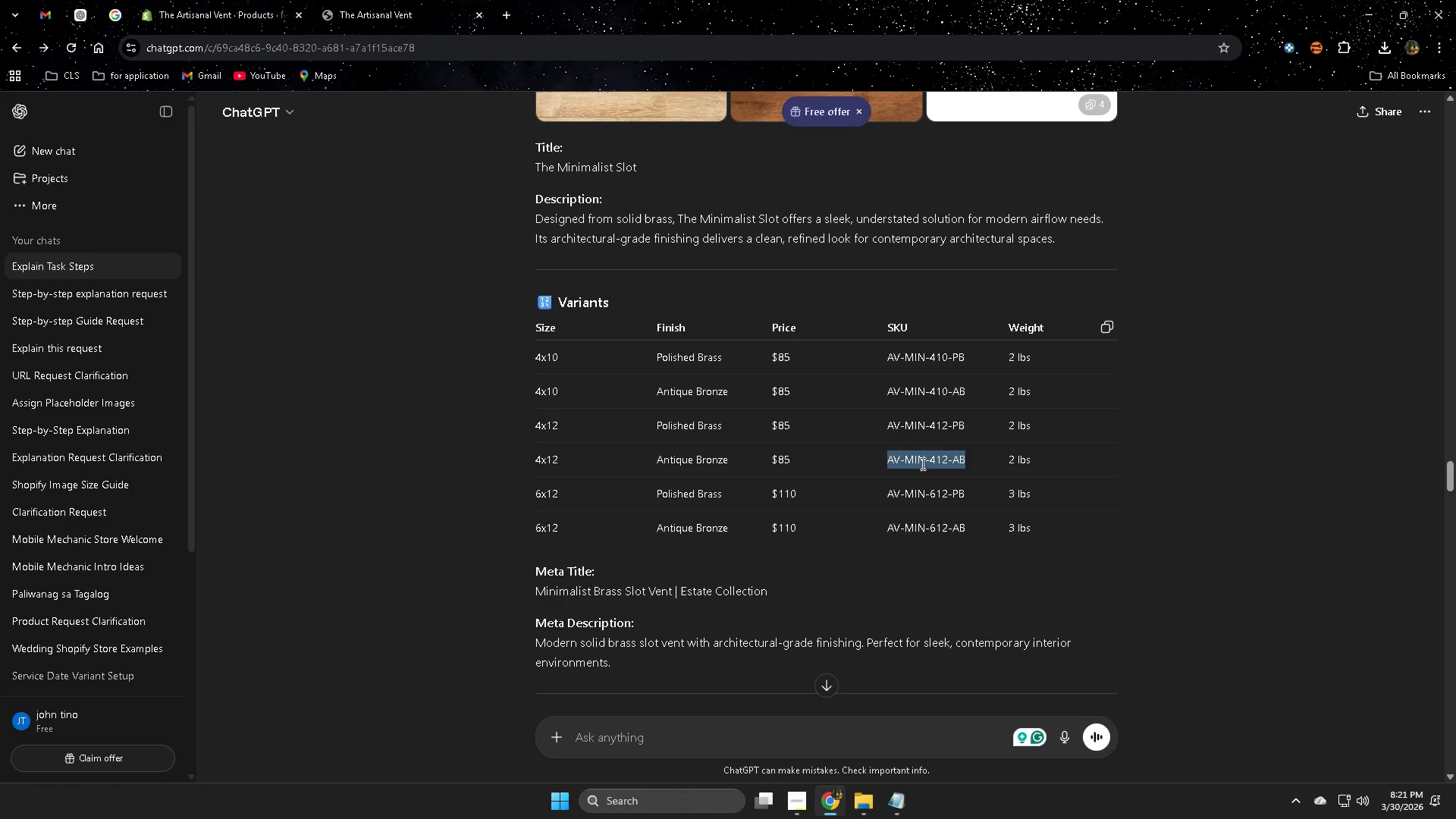 
key(Control+C)
 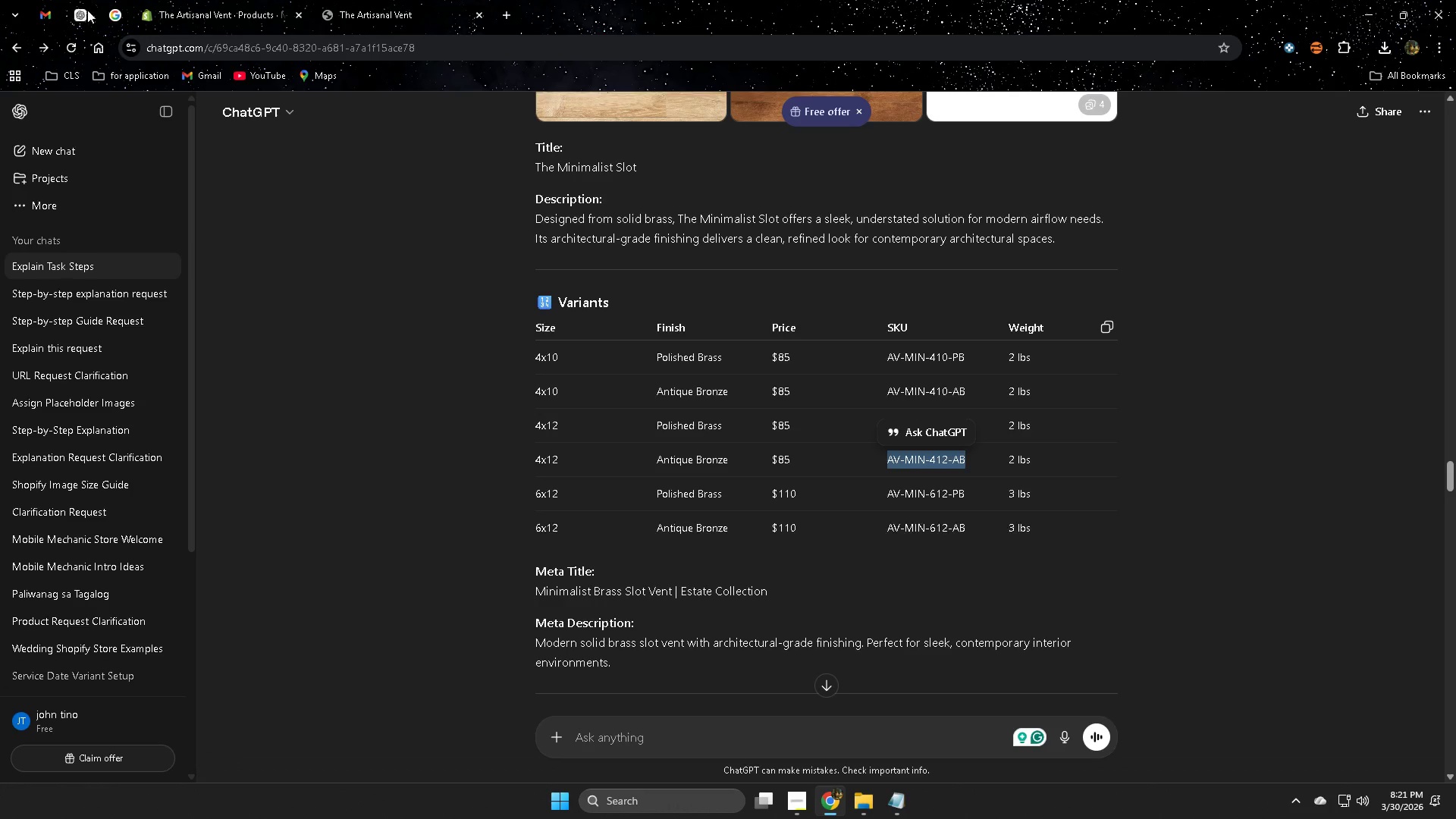 
left_click([190, 13])
 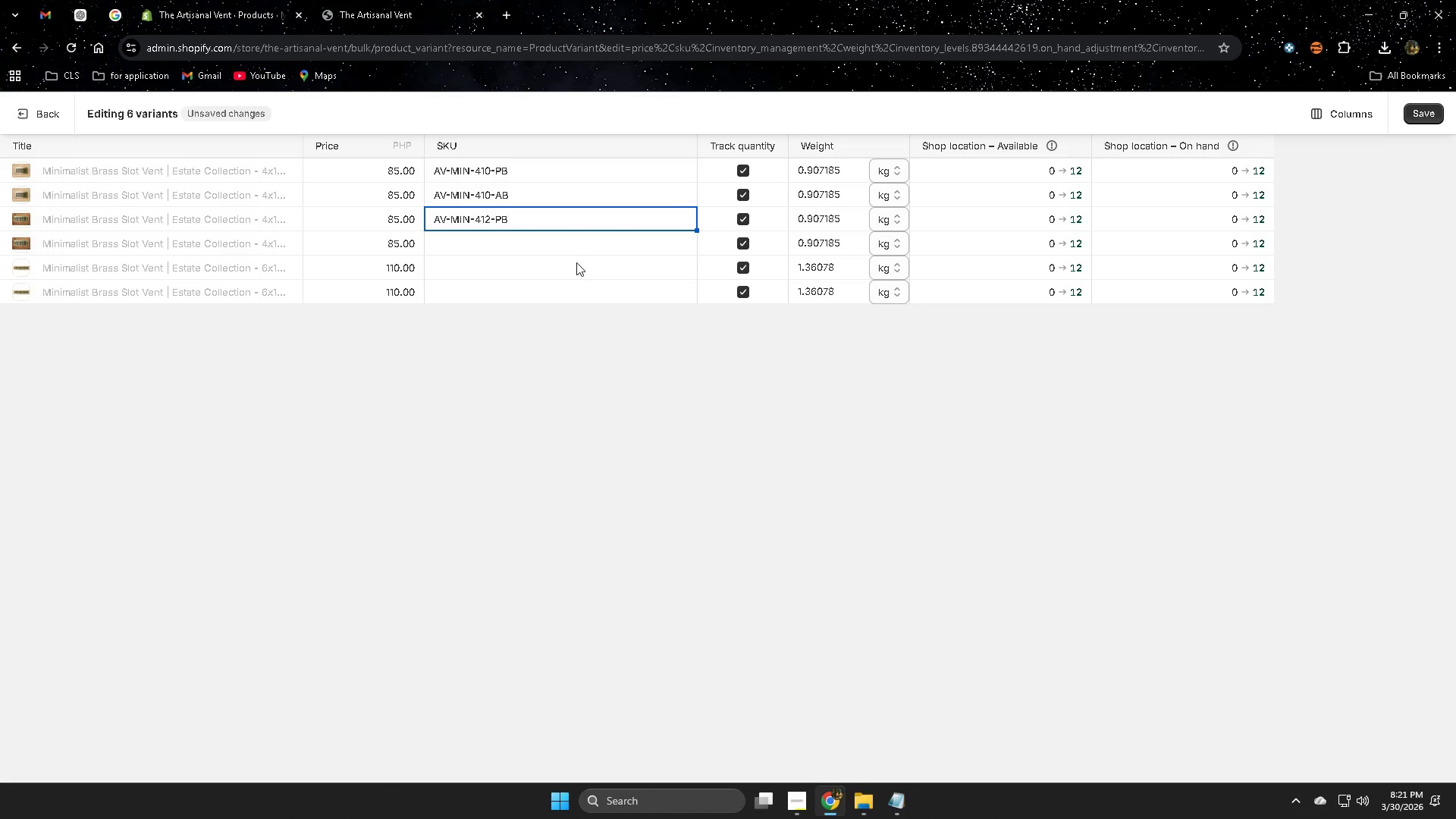 
double_click([567, 241])
 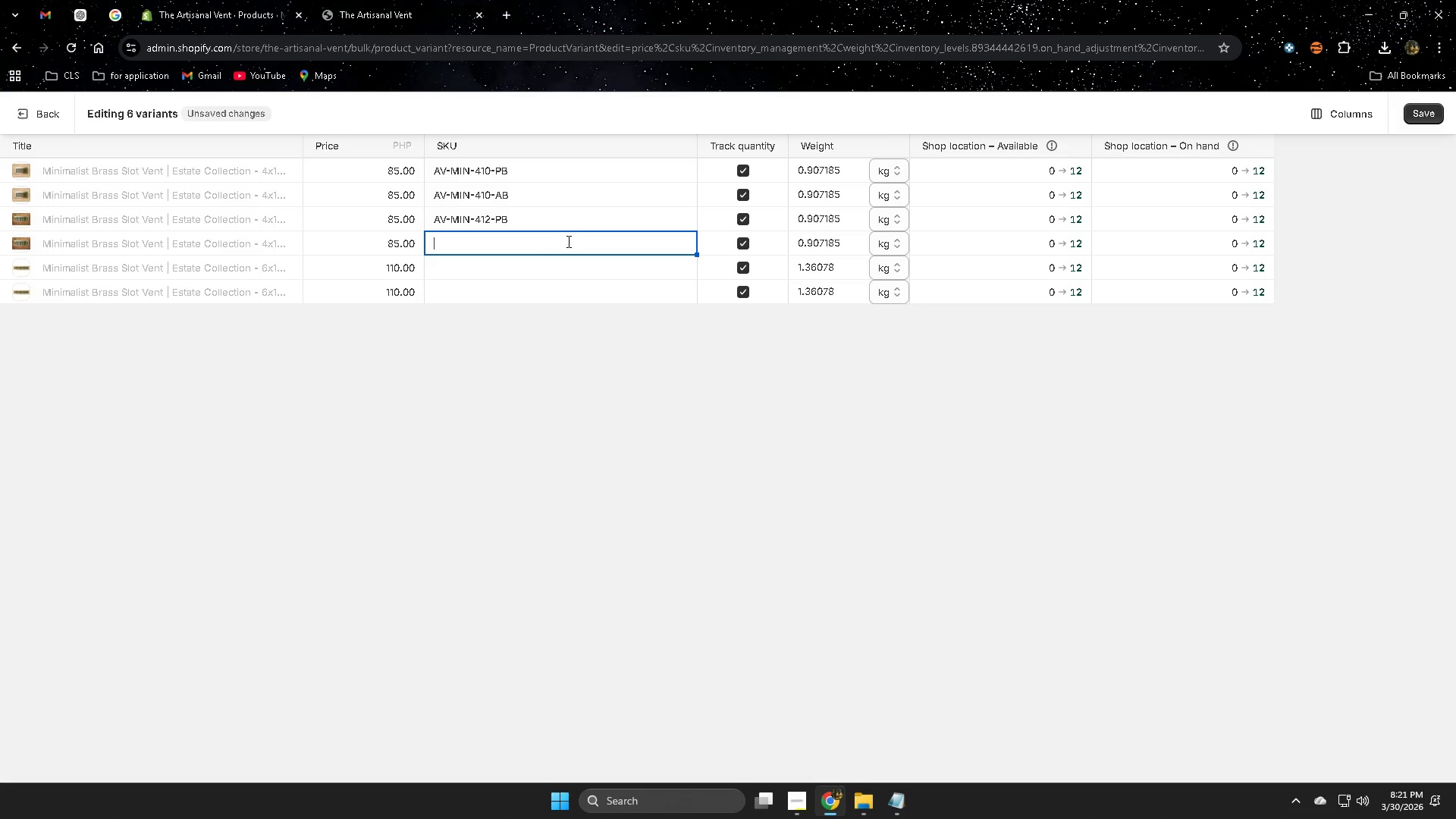 
key(Control+ControlLeft)
 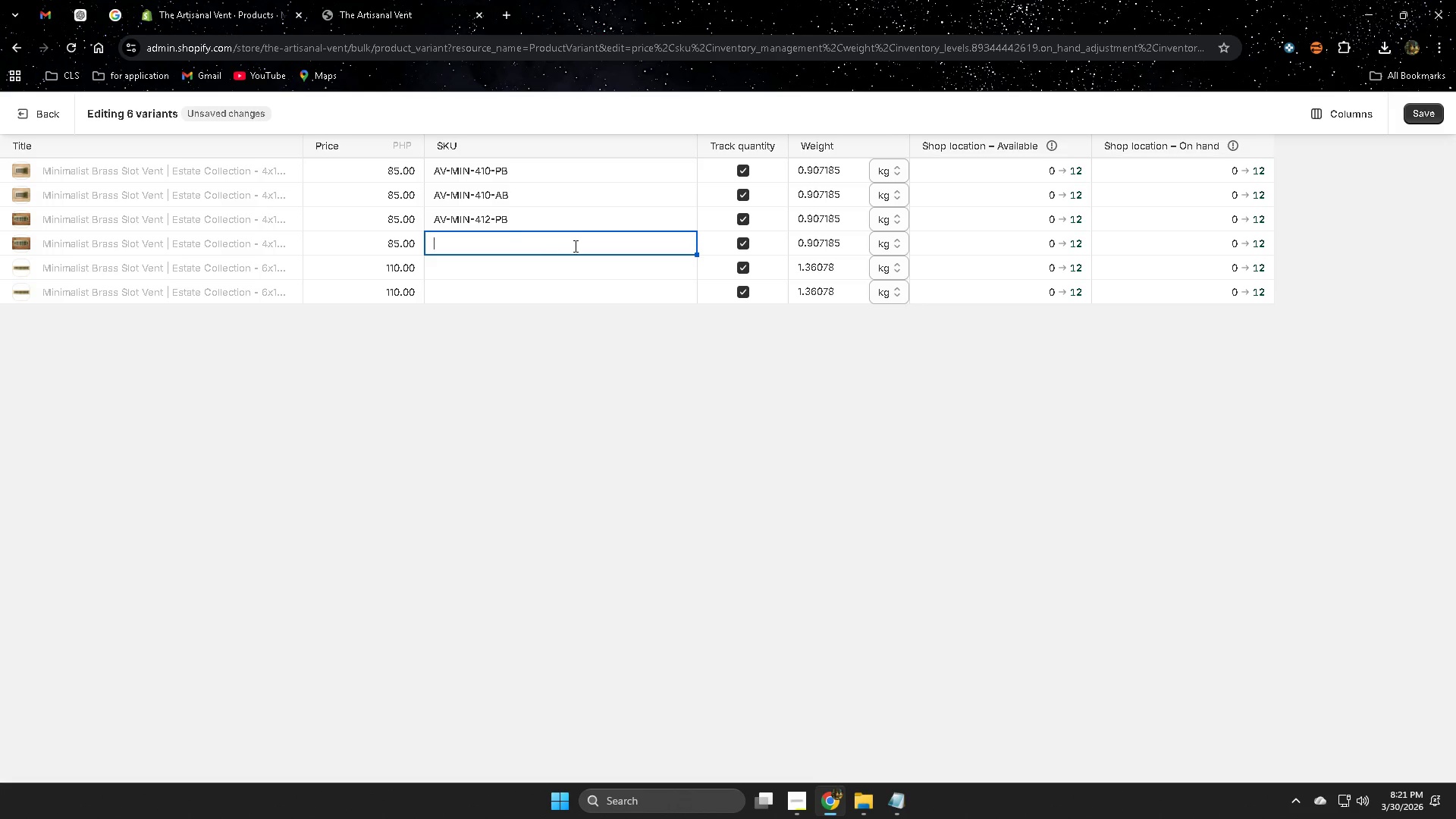 
key(Control+V)
 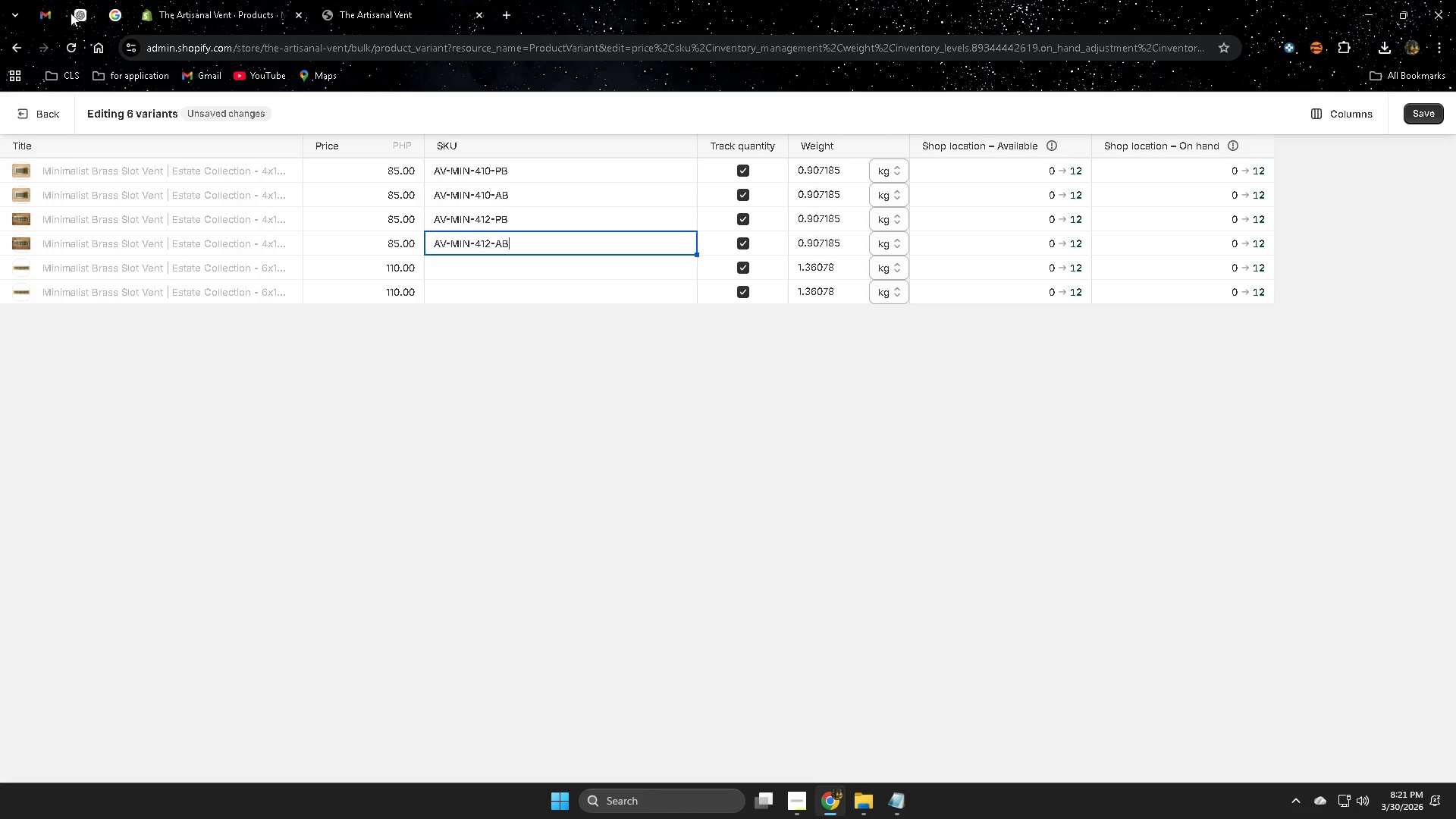 
left_click([72, 13])
 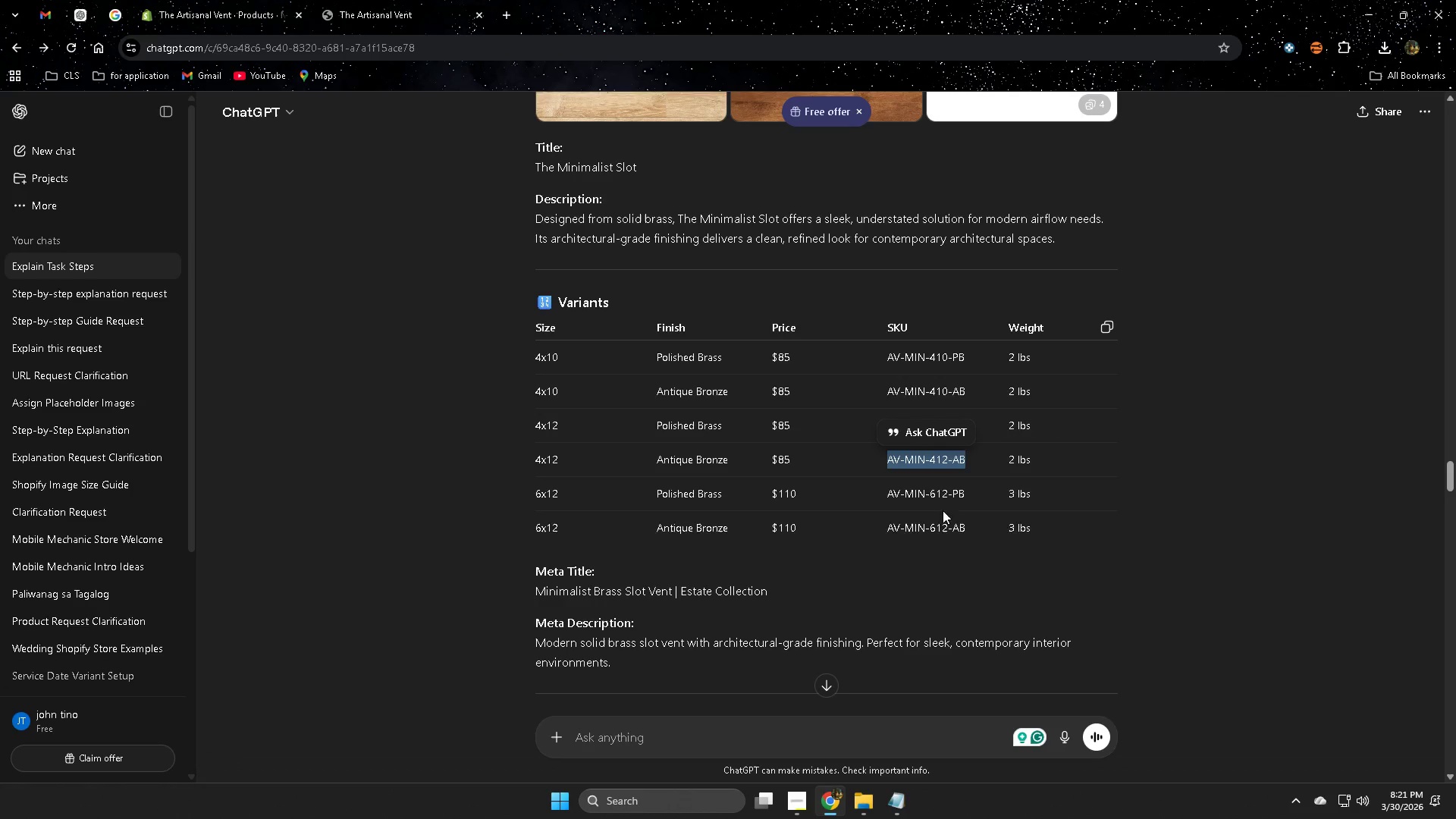 
double_click([926, 493])
 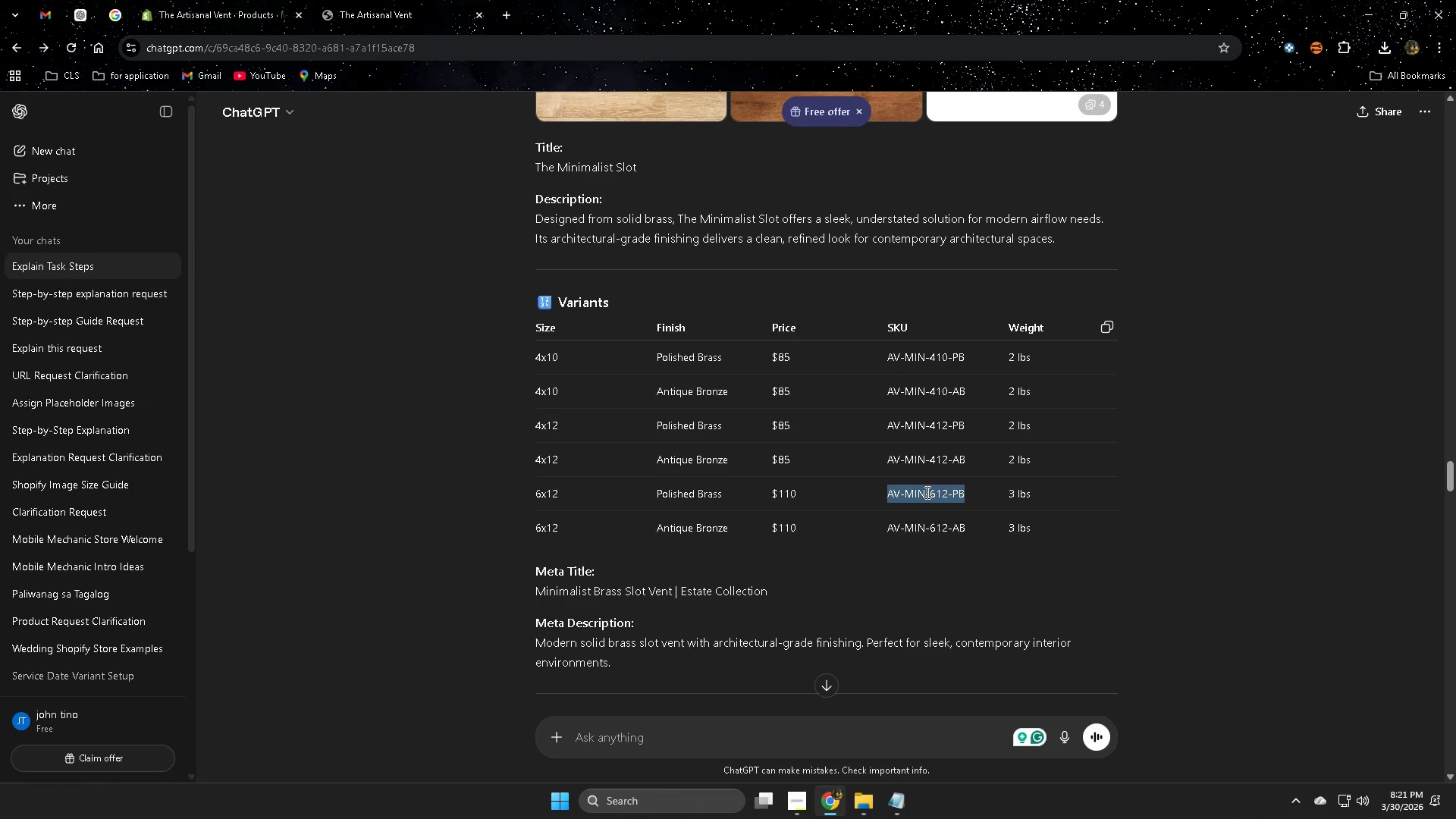 
key(Control+C)
 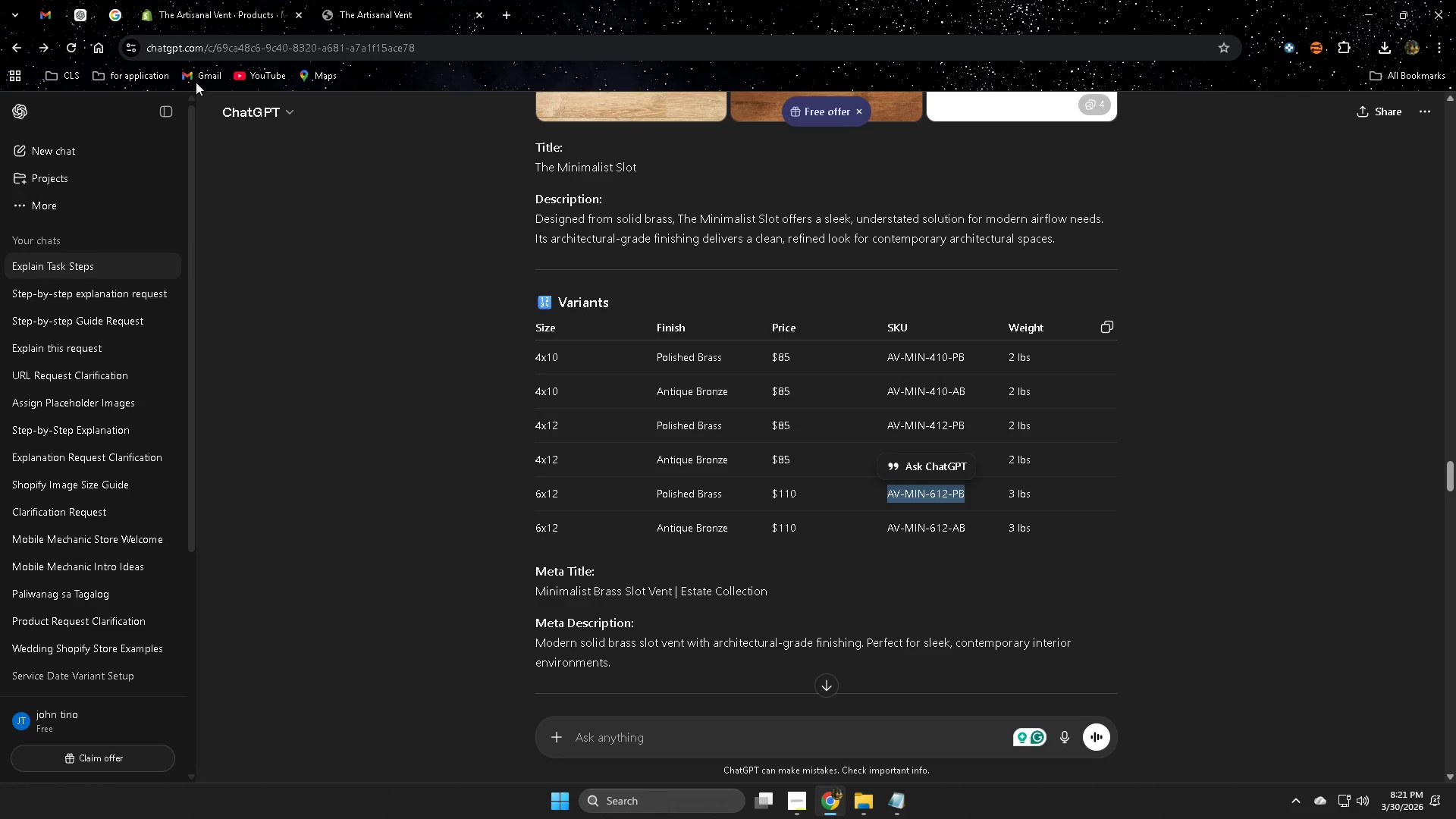 
left_click([170, 8])
 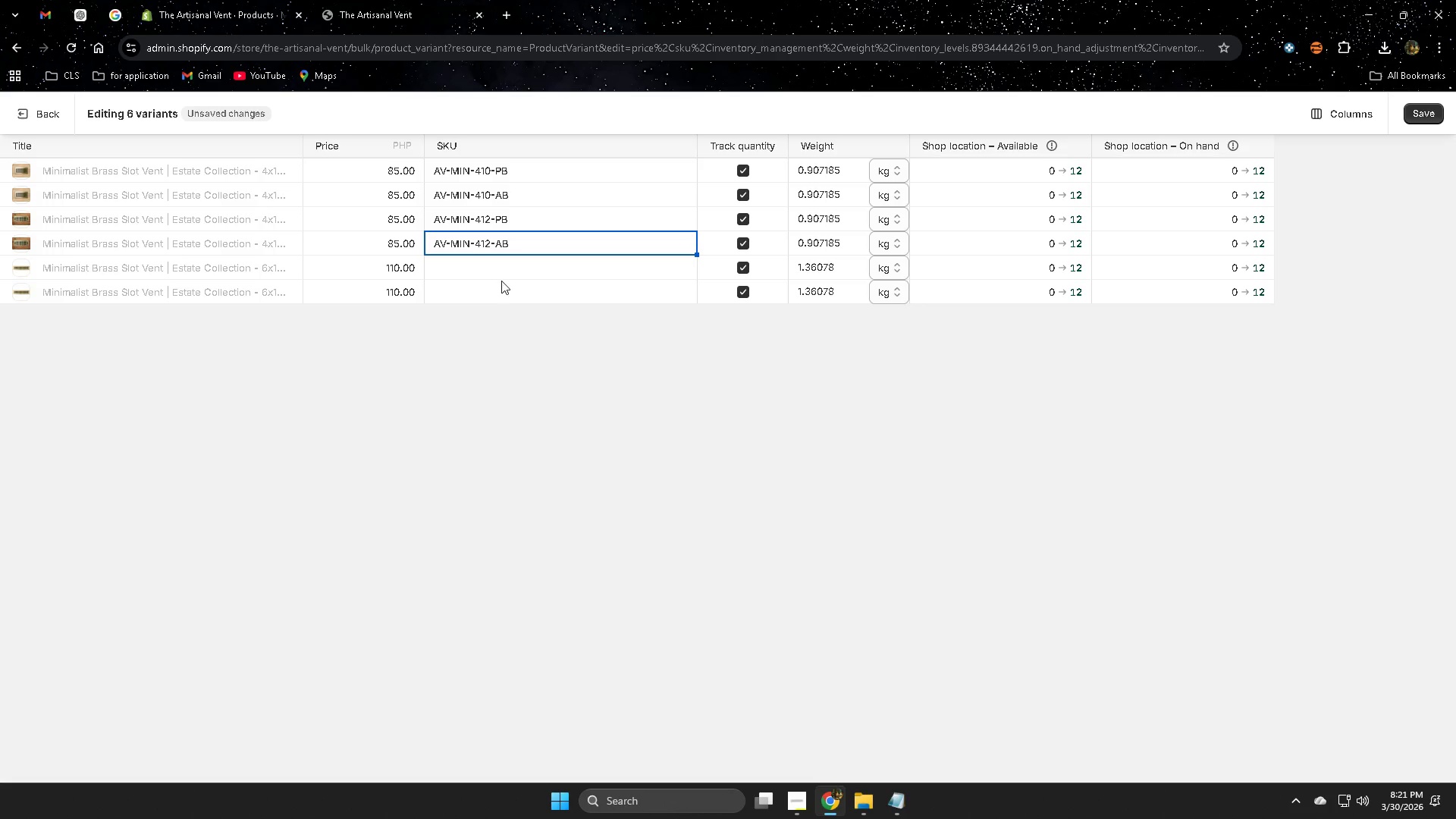 
double_click([501, 279])
 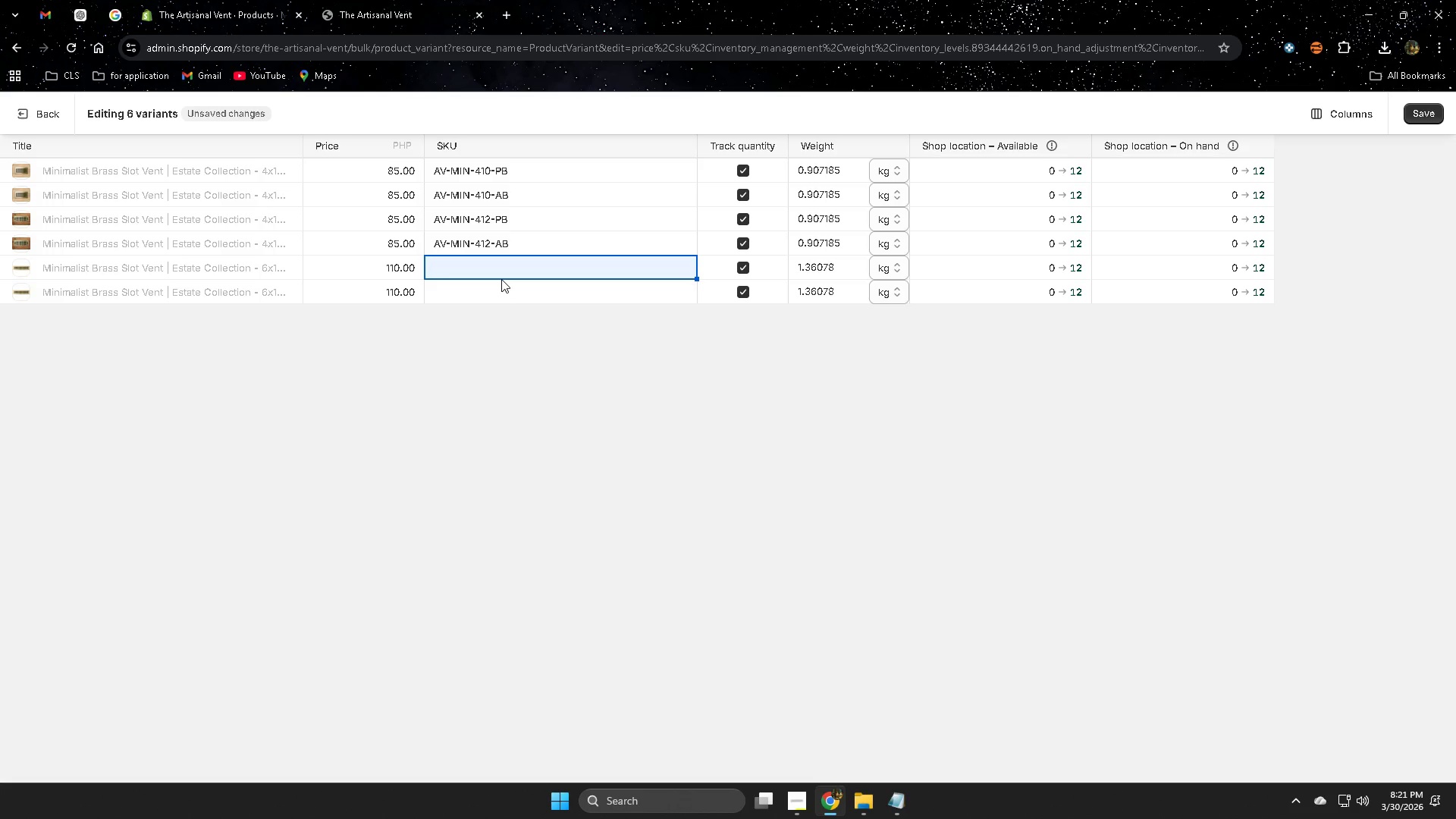 
key(Control+ControlLeft)
 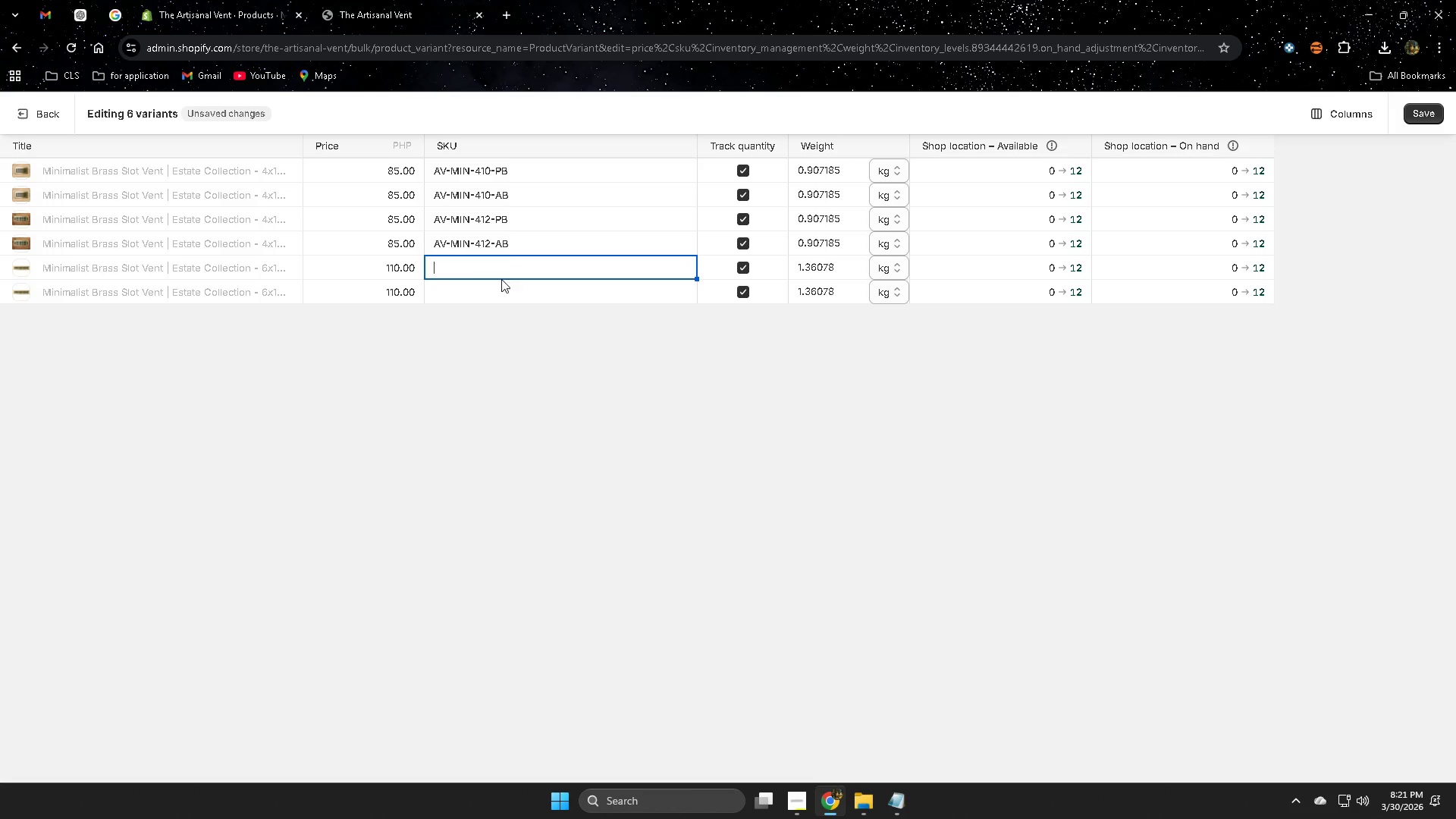 
key(Control+V)
 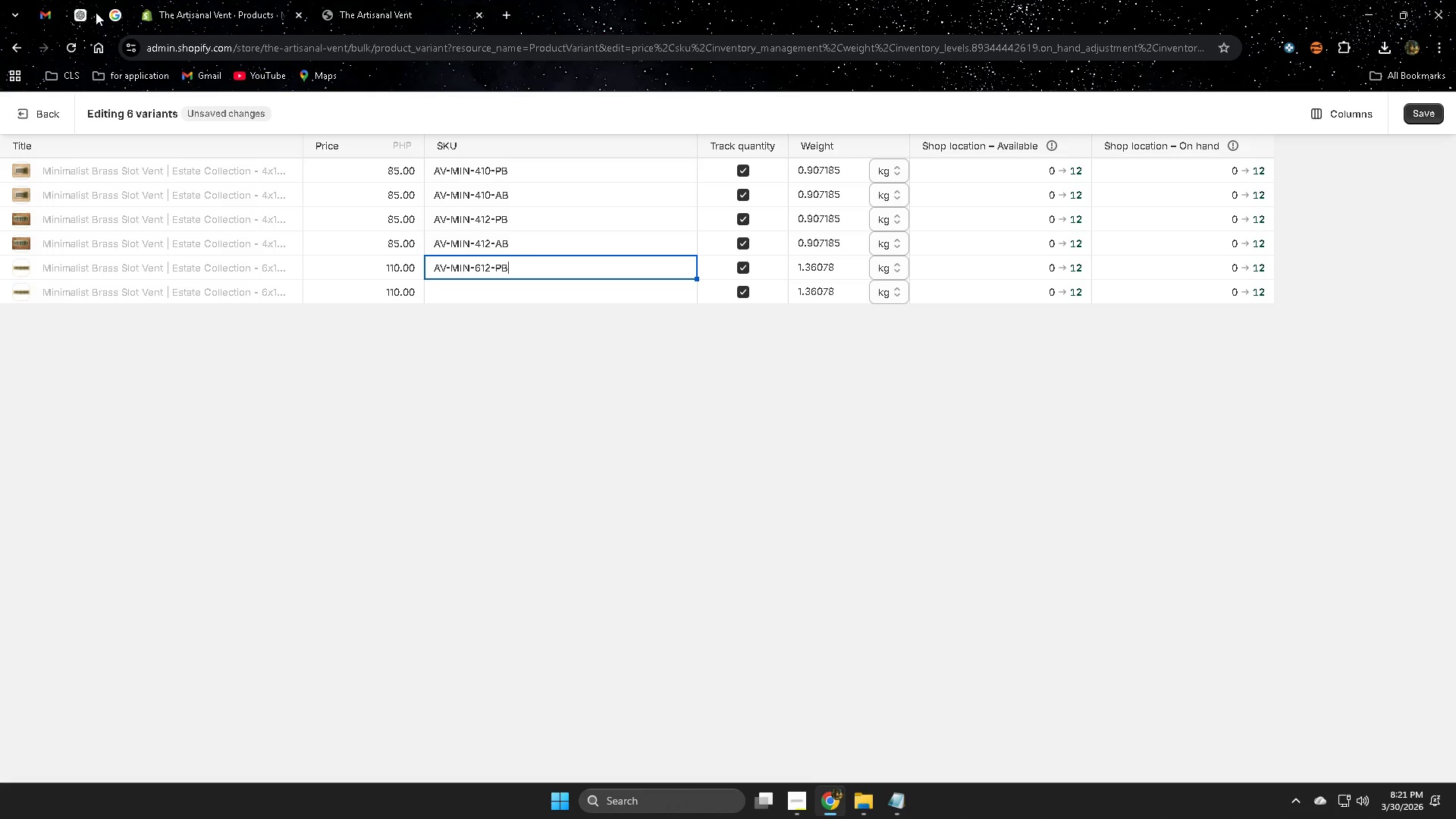 
left_click([86, 4])
 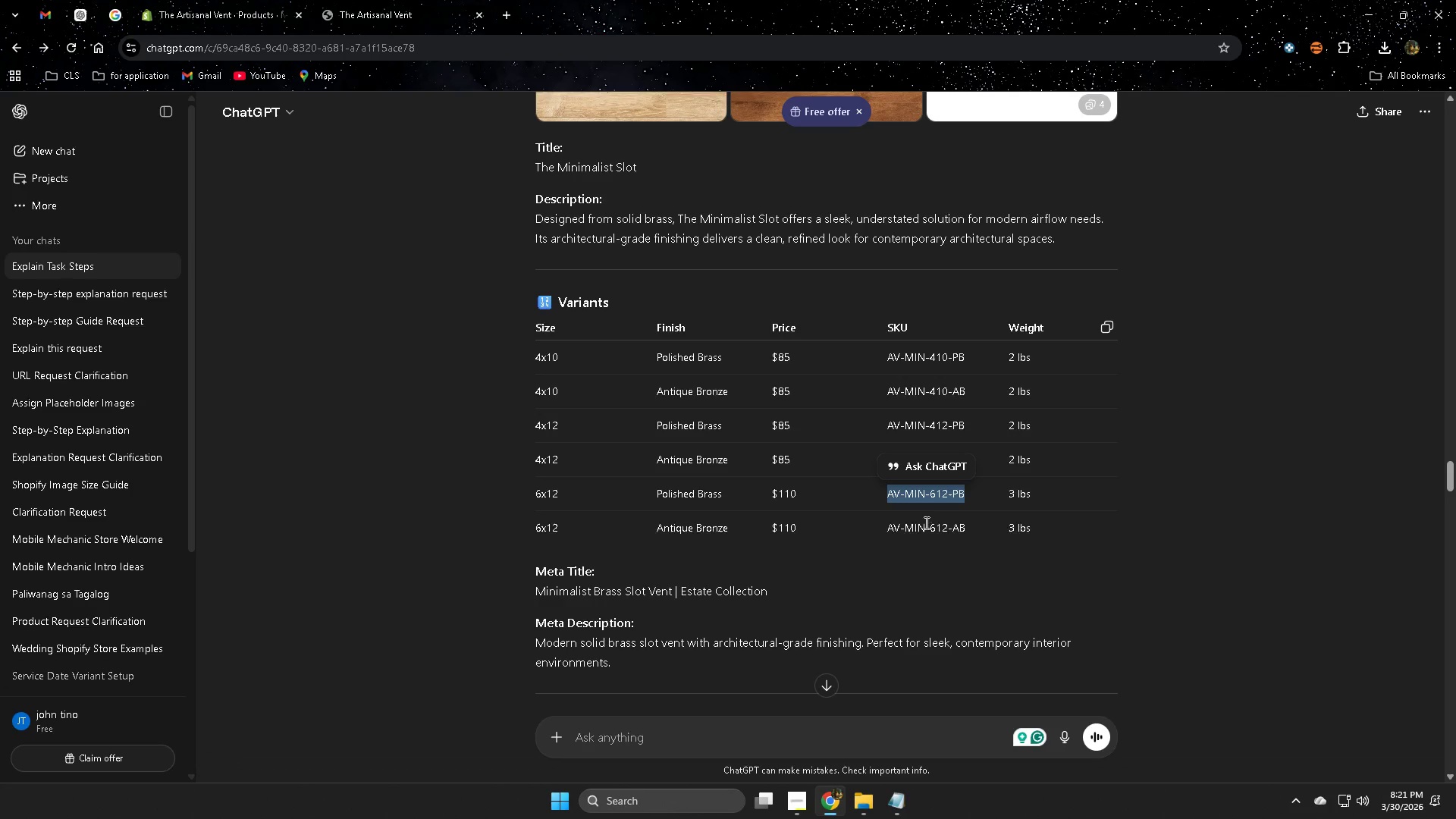 
double_click([922, 523])
 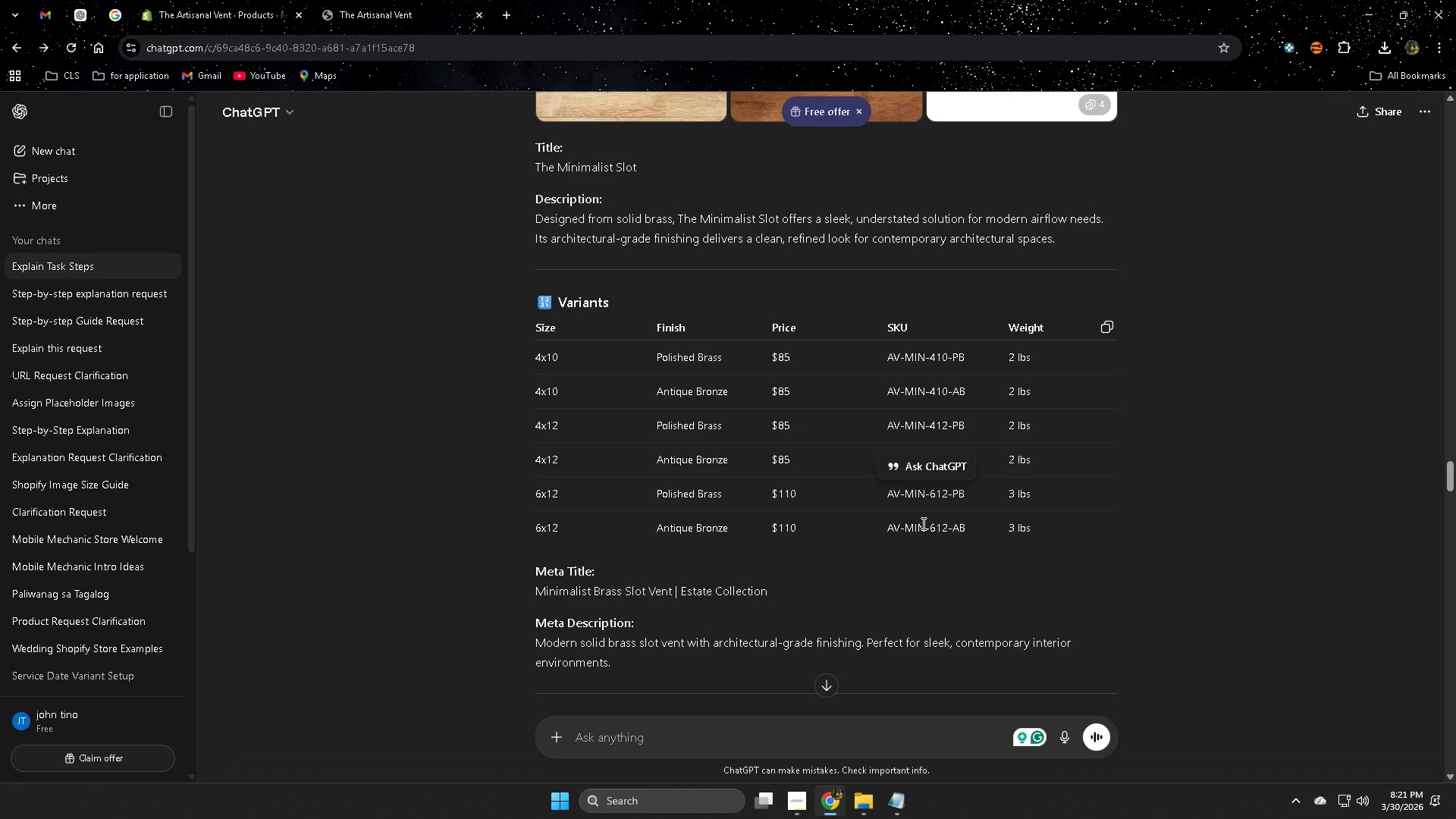 
triple_click([922, 523])
 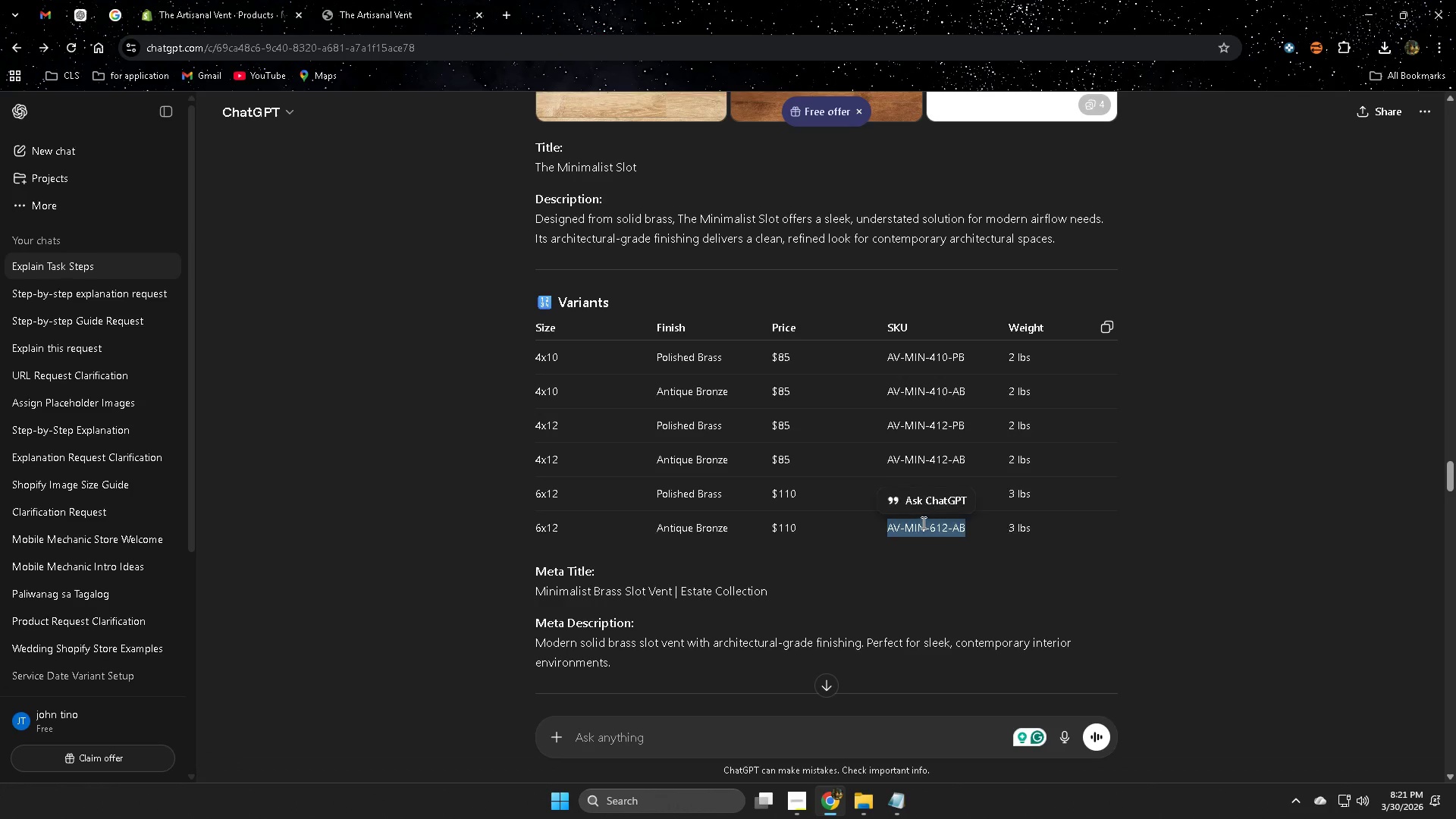 
key(Control+C)
 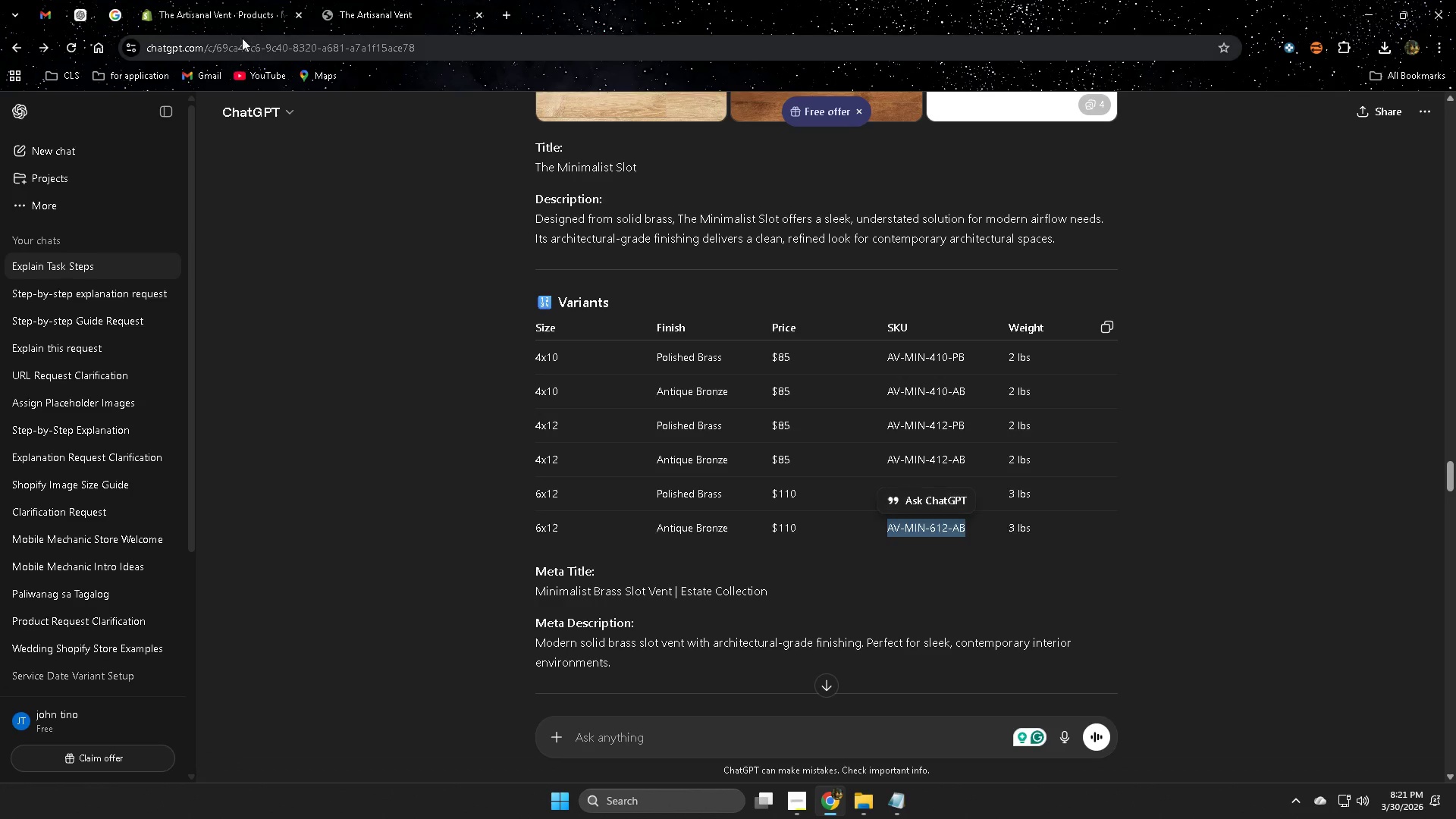 
left_click([217, 0])
 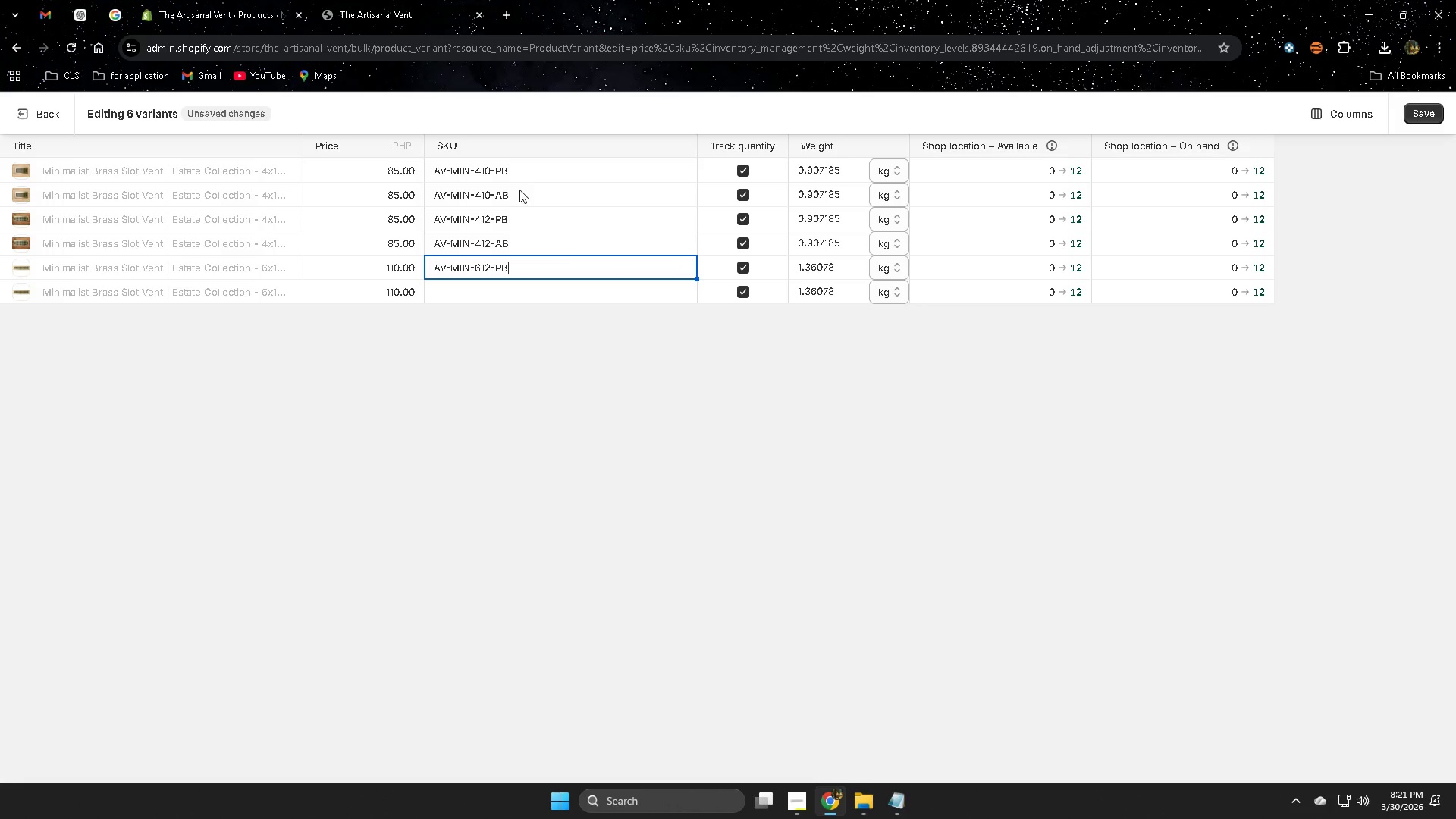 
key(Control+ControlLeft)
 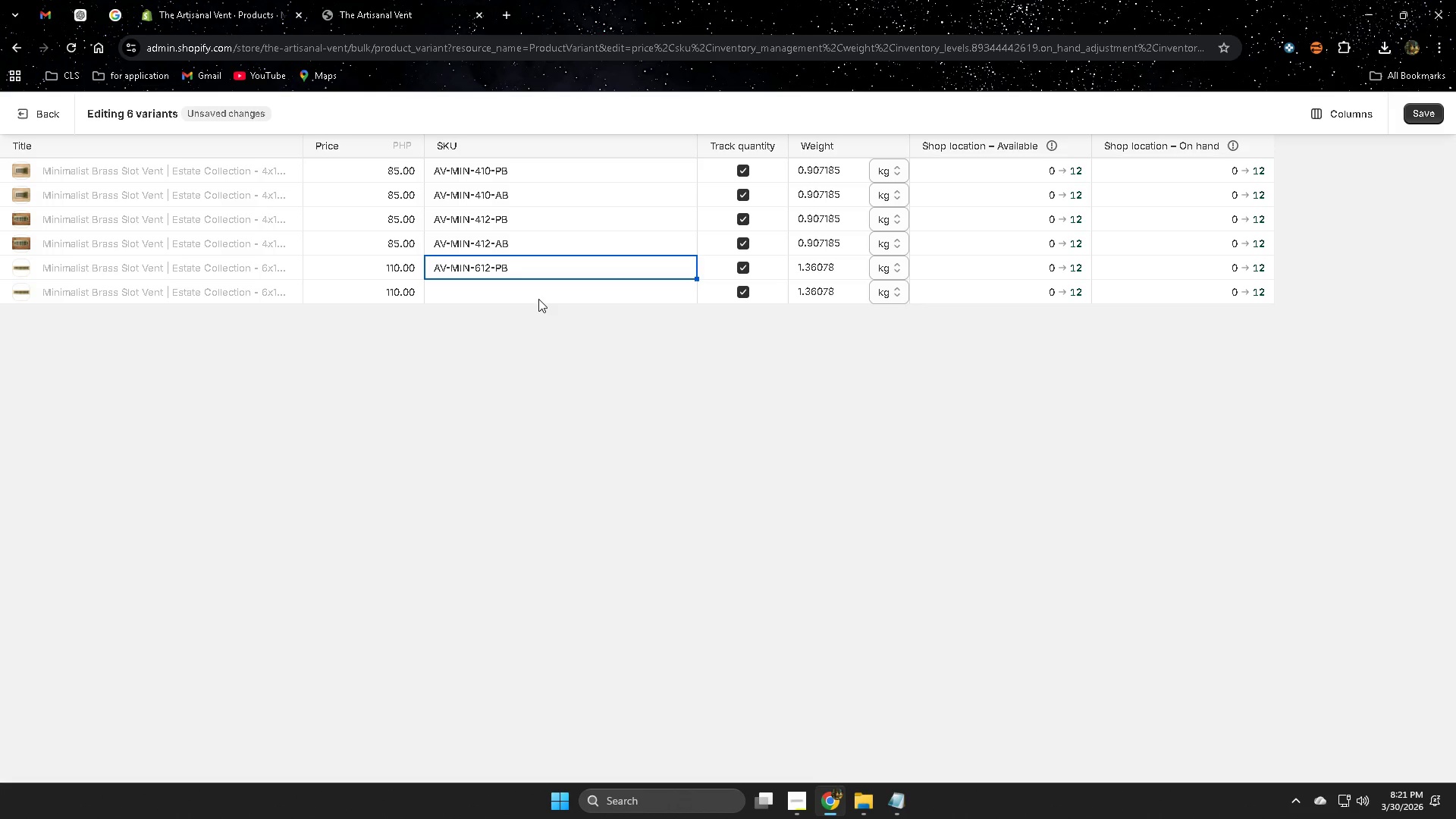 
double_click([538, 299])
 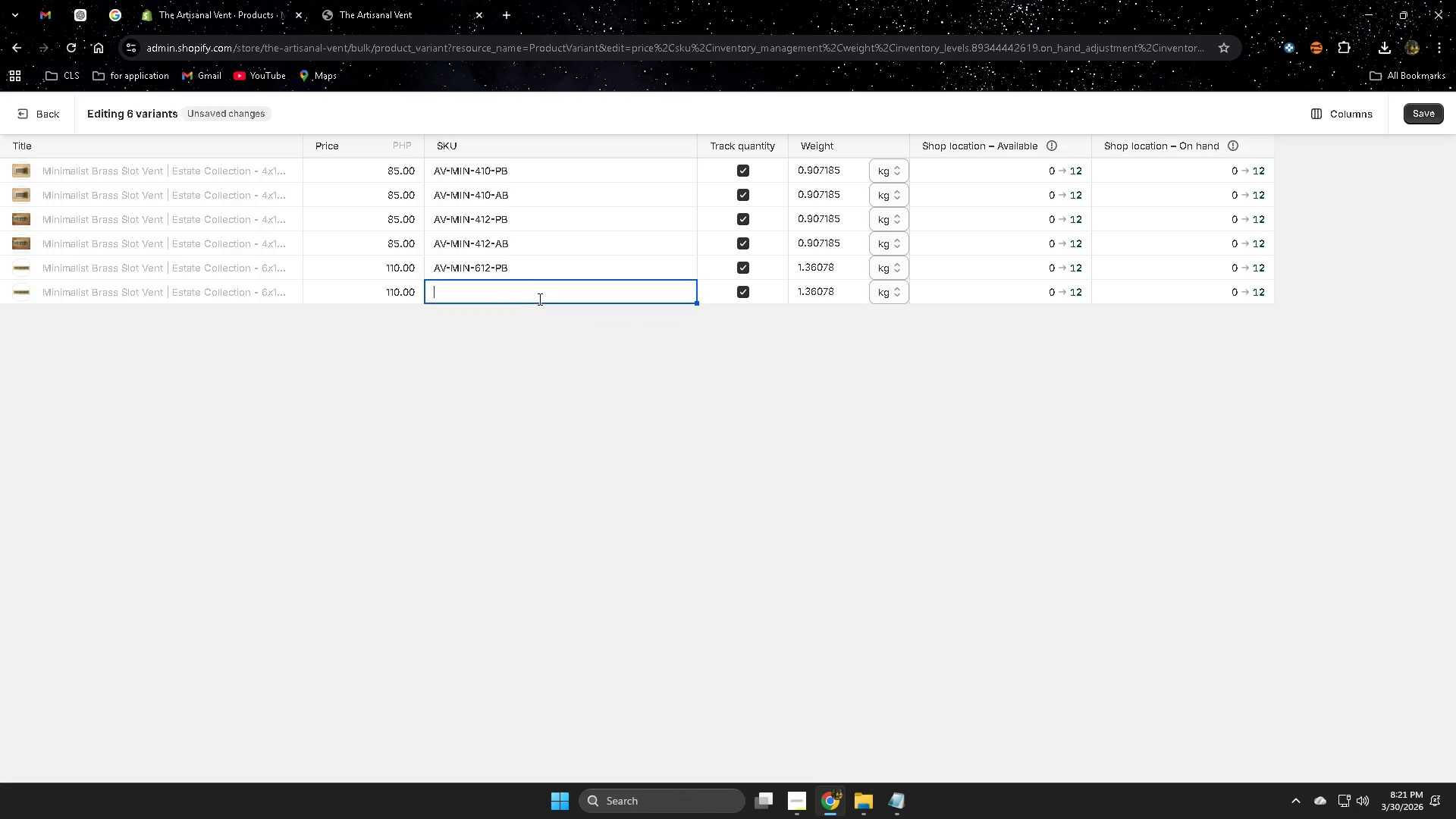 
key(Control+ControlLeft)
 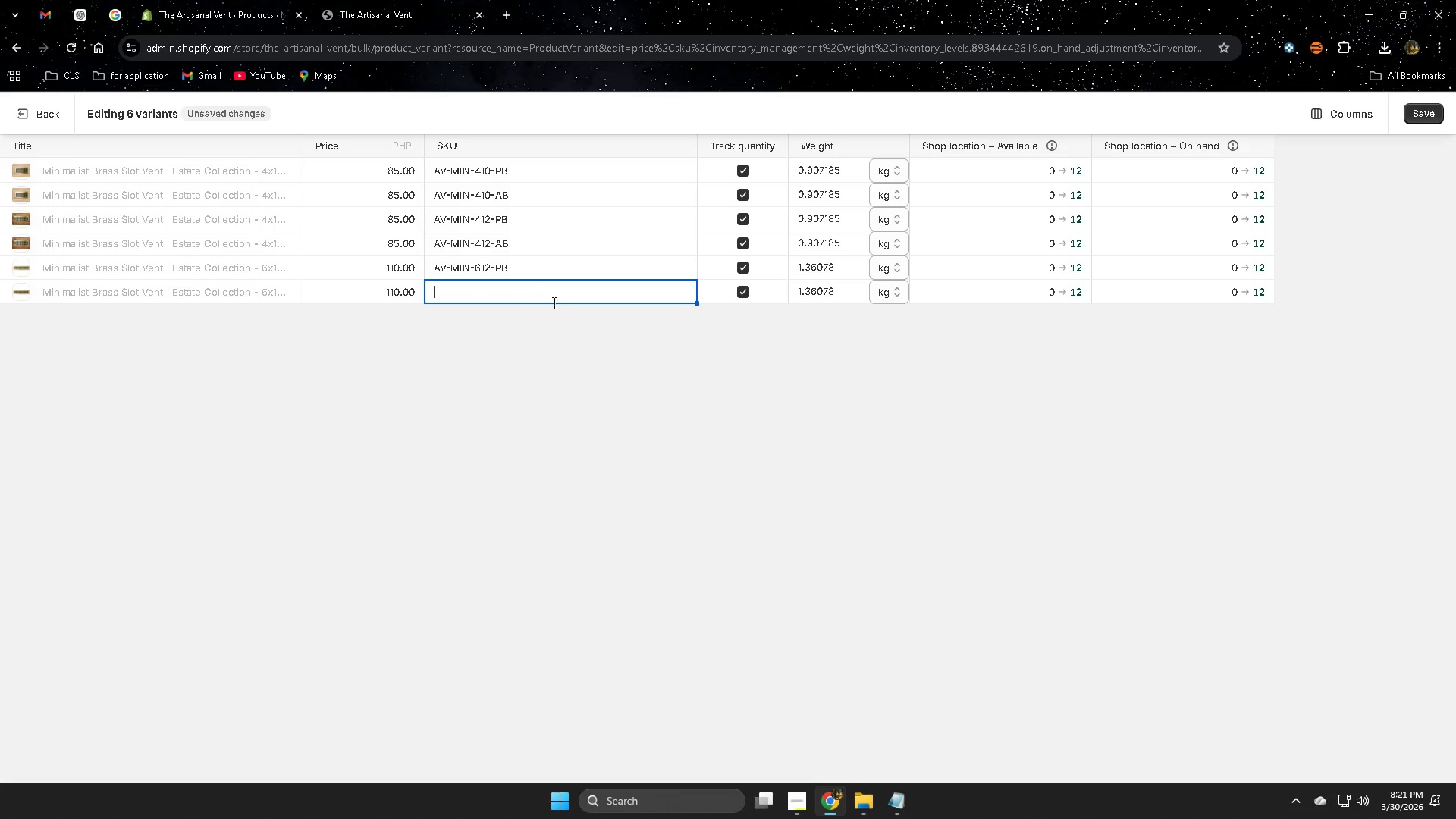 
key(Control+V)
 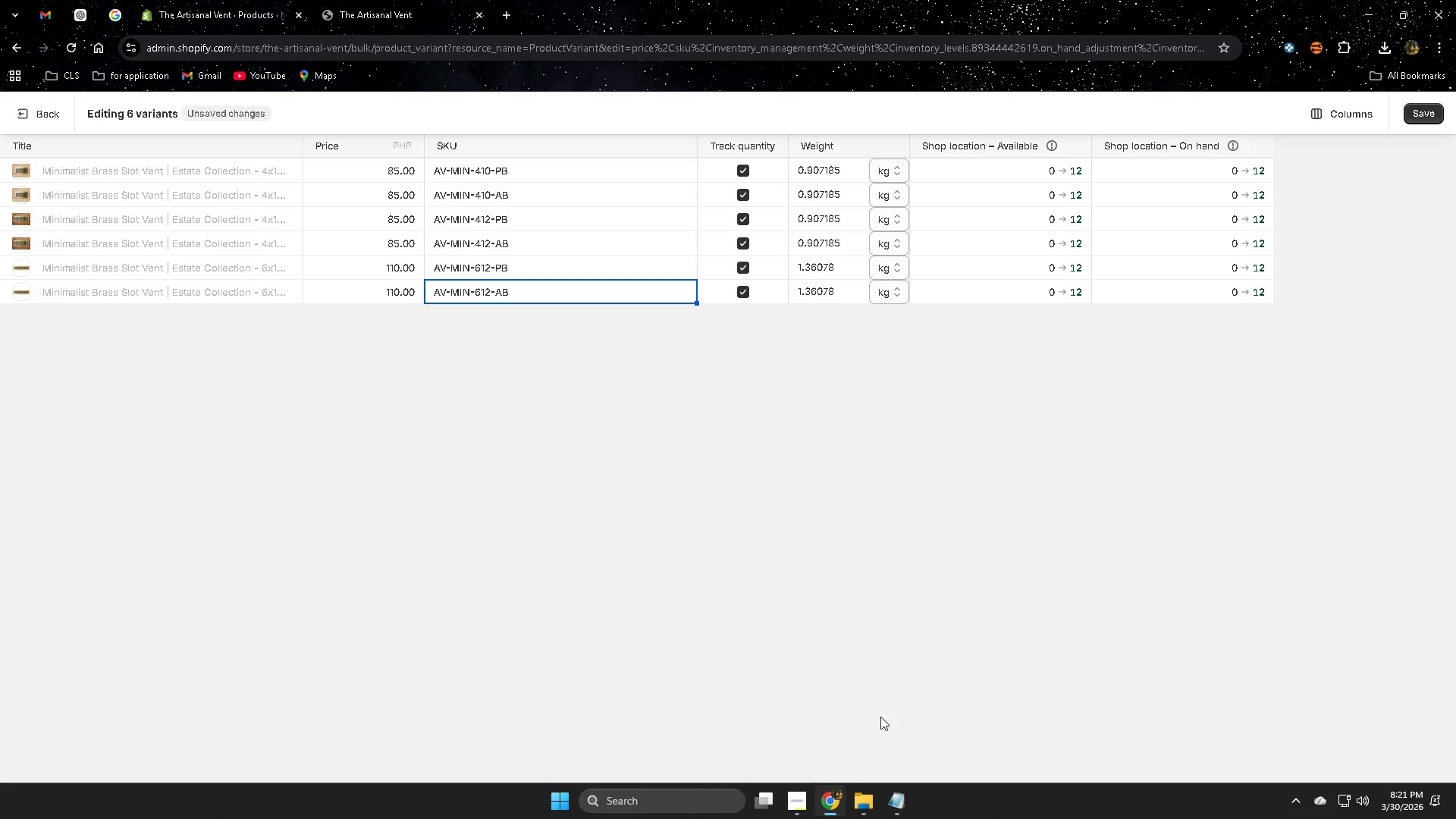 
scroll: coordinate [1040, 563], scroll_direction: none, amount: 0.0
 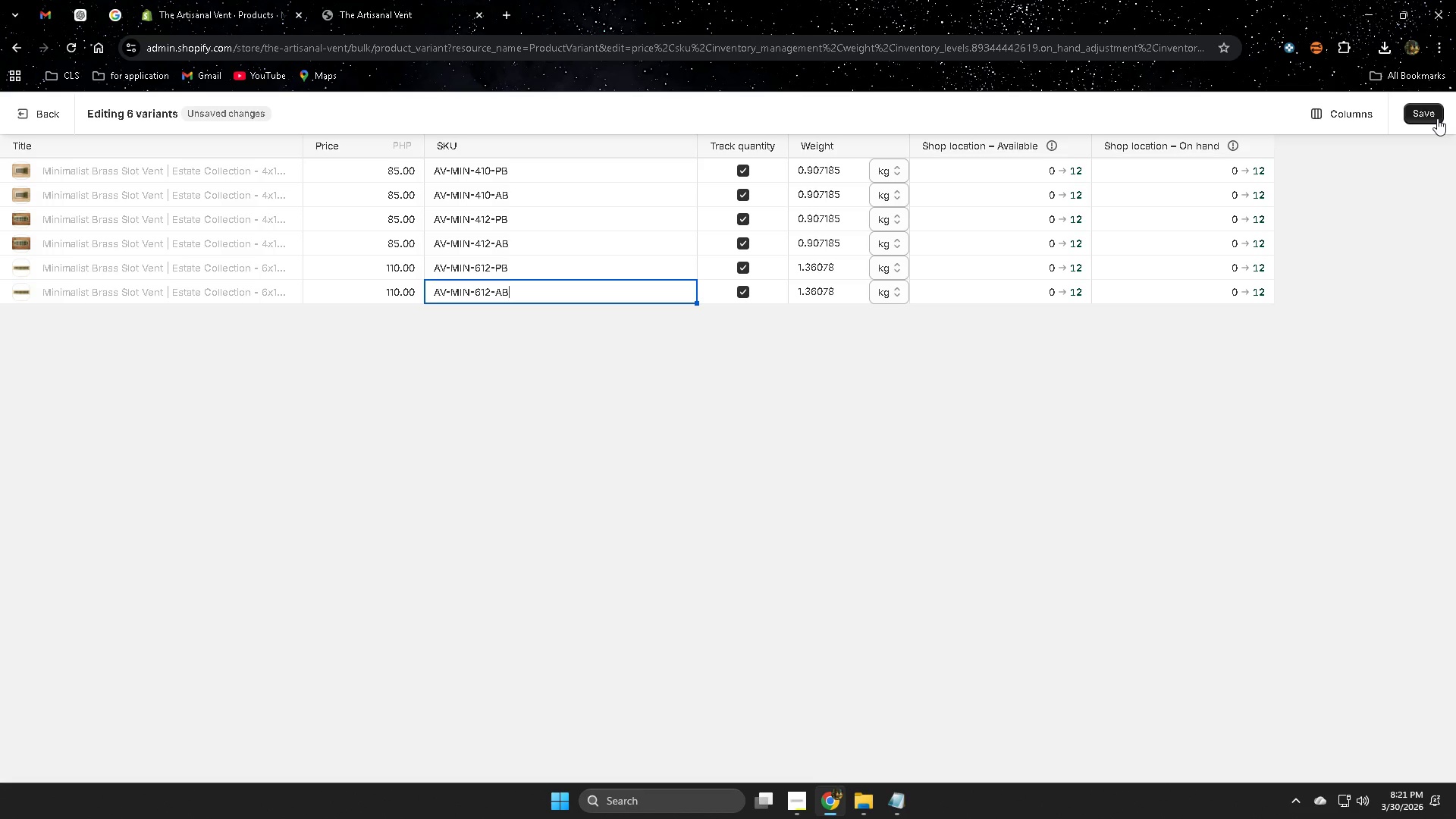 
left_click([1437, 118])
 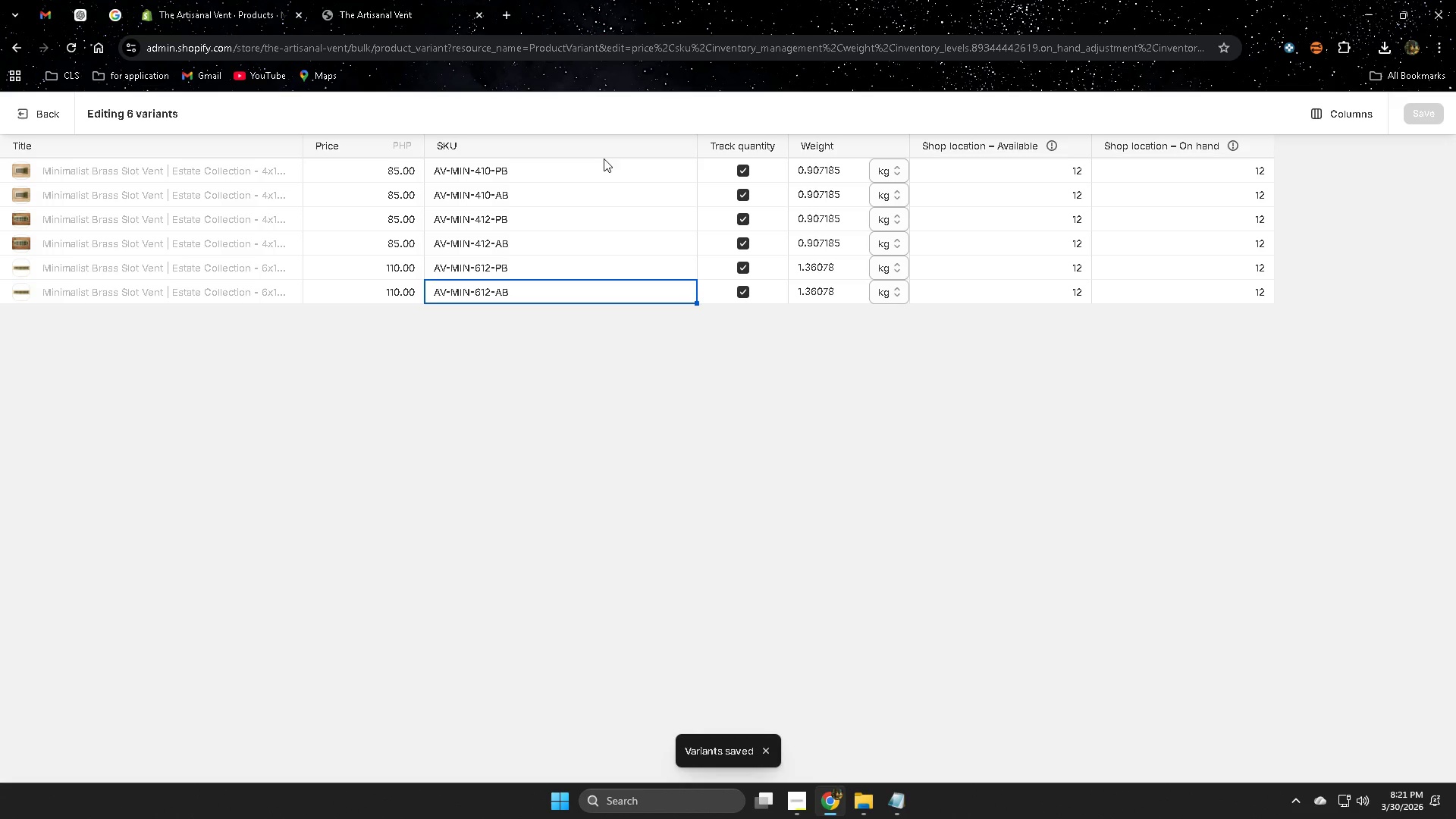 
left_click_drag(start_coordinate=[49, 107], to_coordinate=[42, 108])
 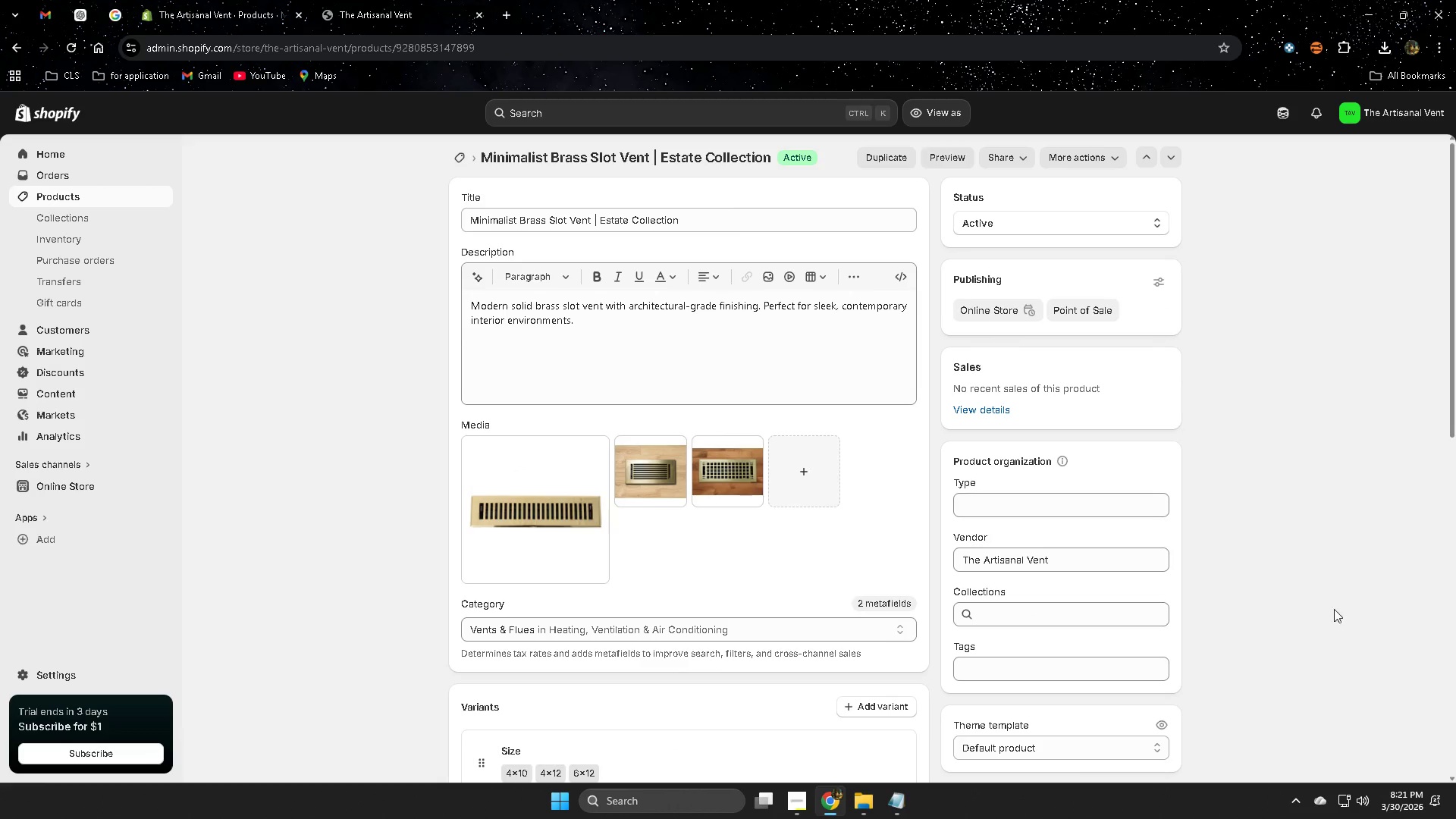 
wait(5.5)
 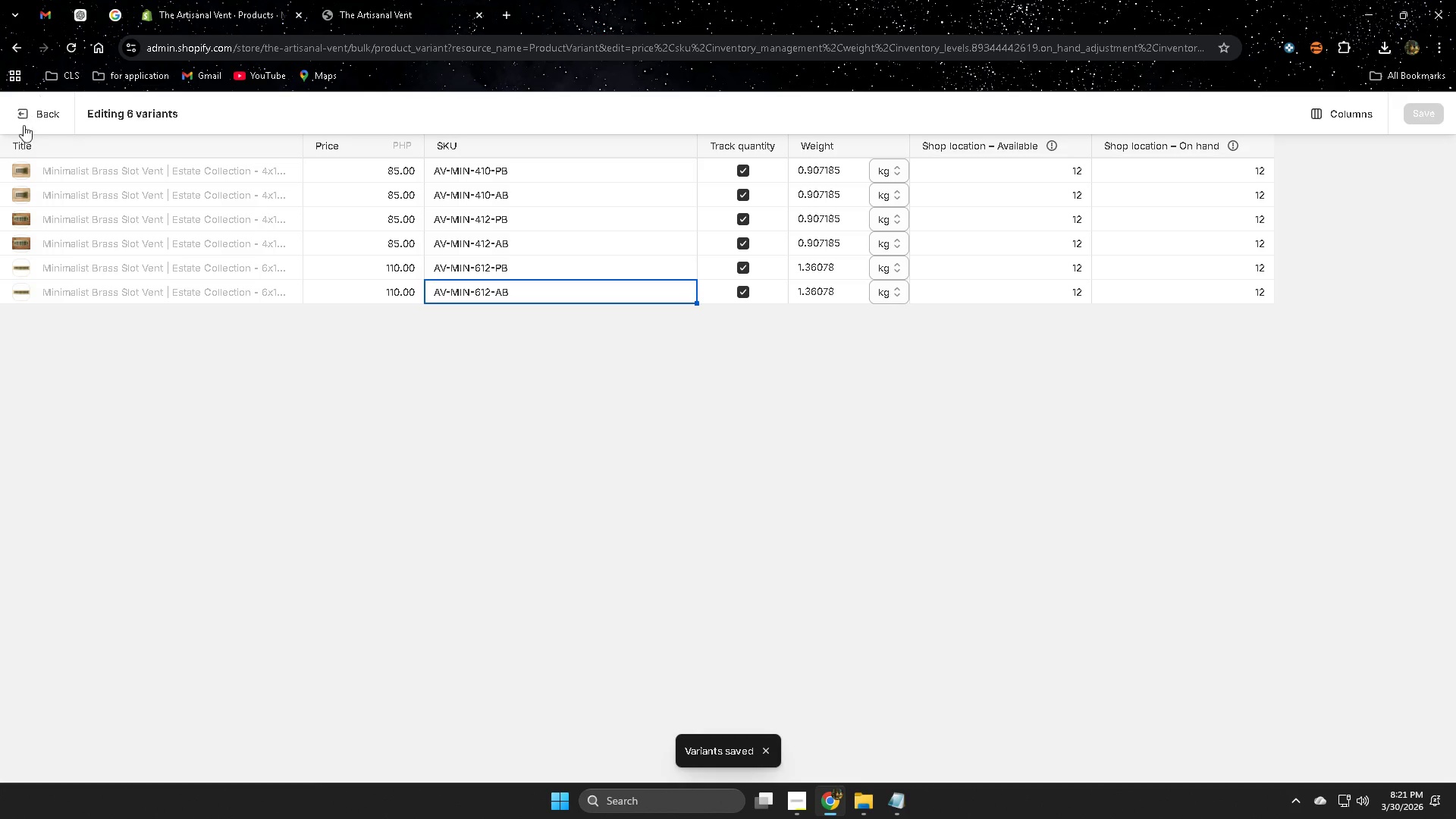 
scroll: coordinate [1281, 570], scroll_direction: down, amount: 11.0
 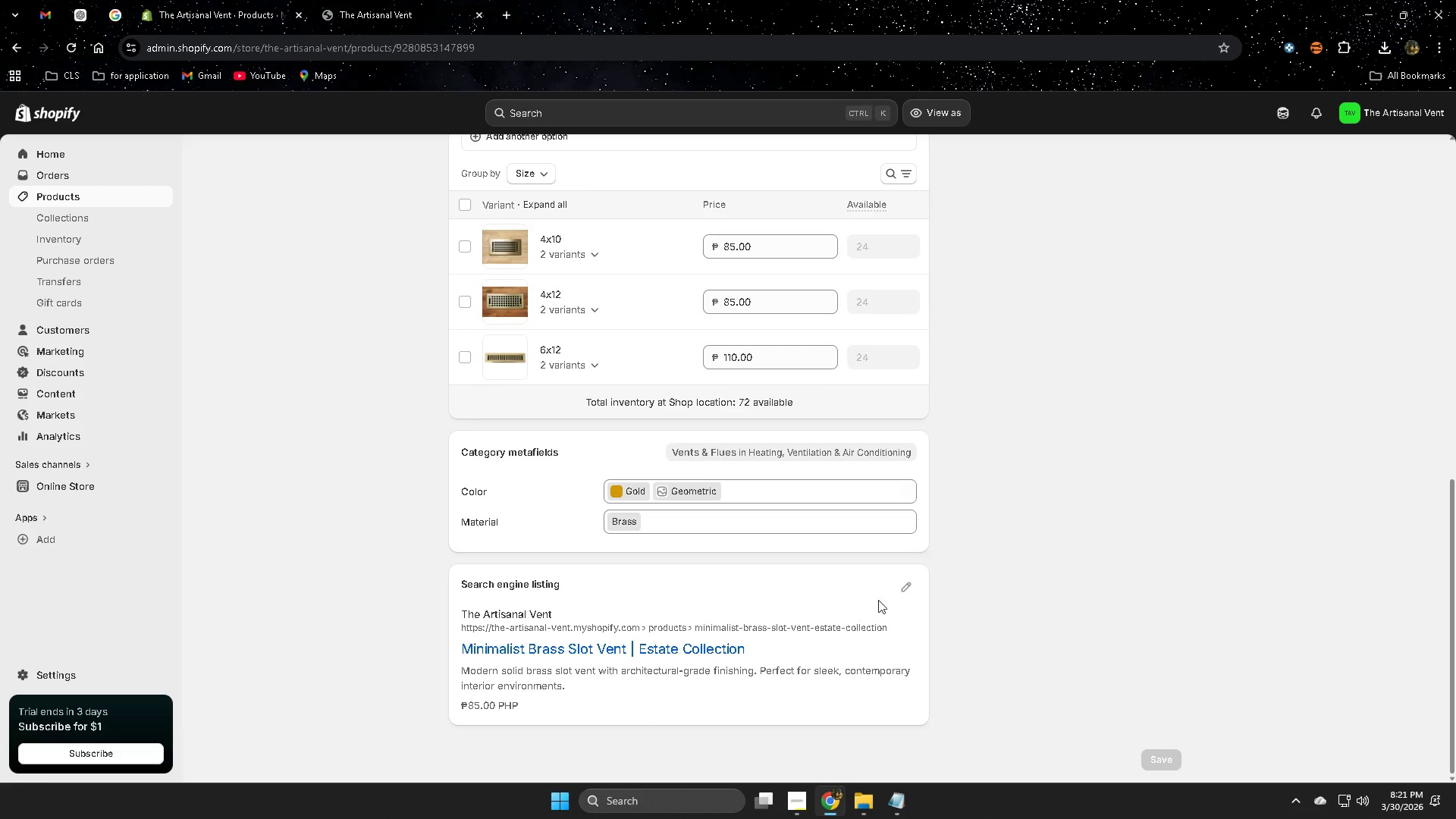 
left_click([905, 585])
 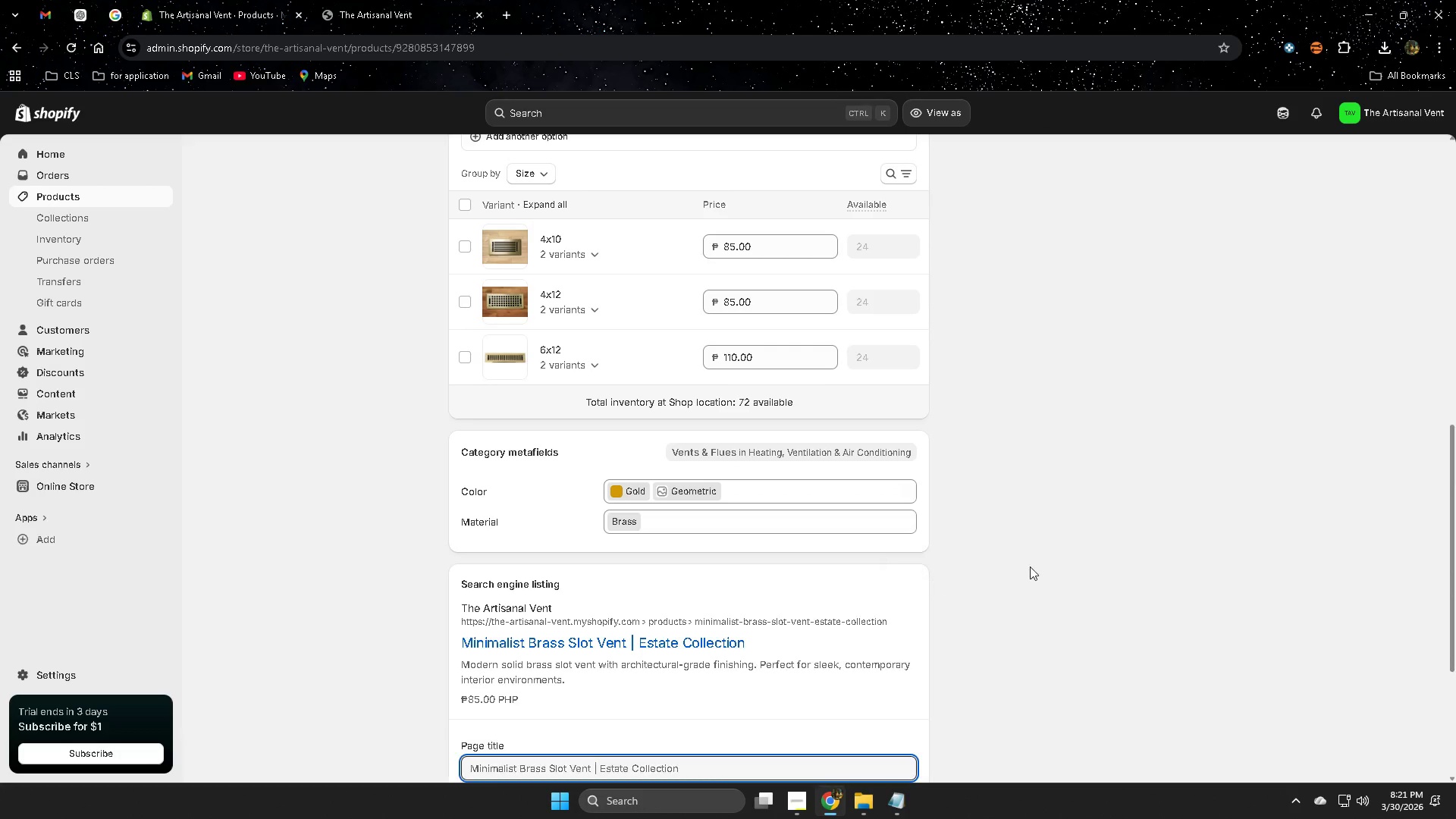 
scroll: coordinate [1090, 535], scroll_direction: down, amount: 4.0
 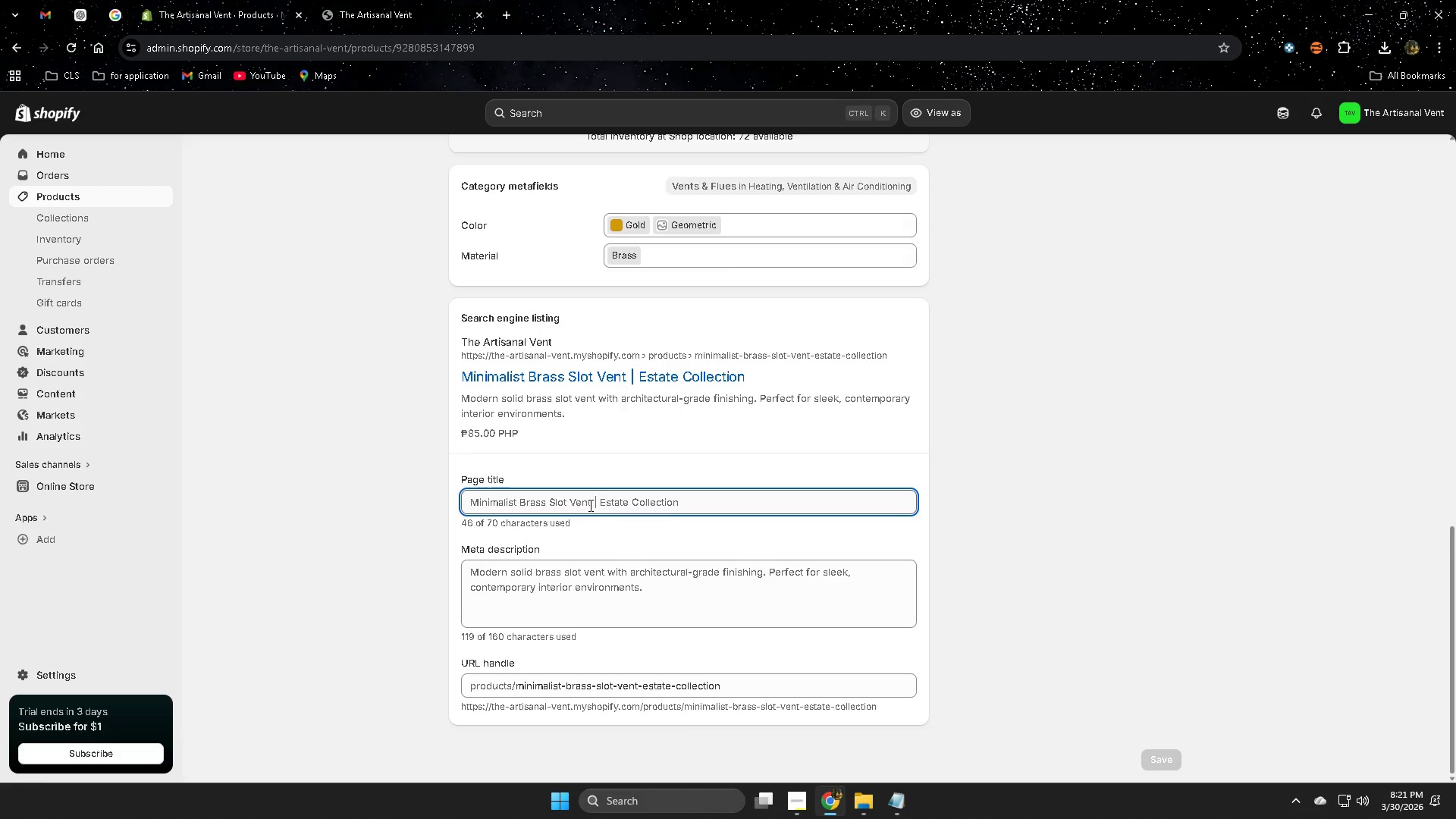 
left_click([483, 502])
 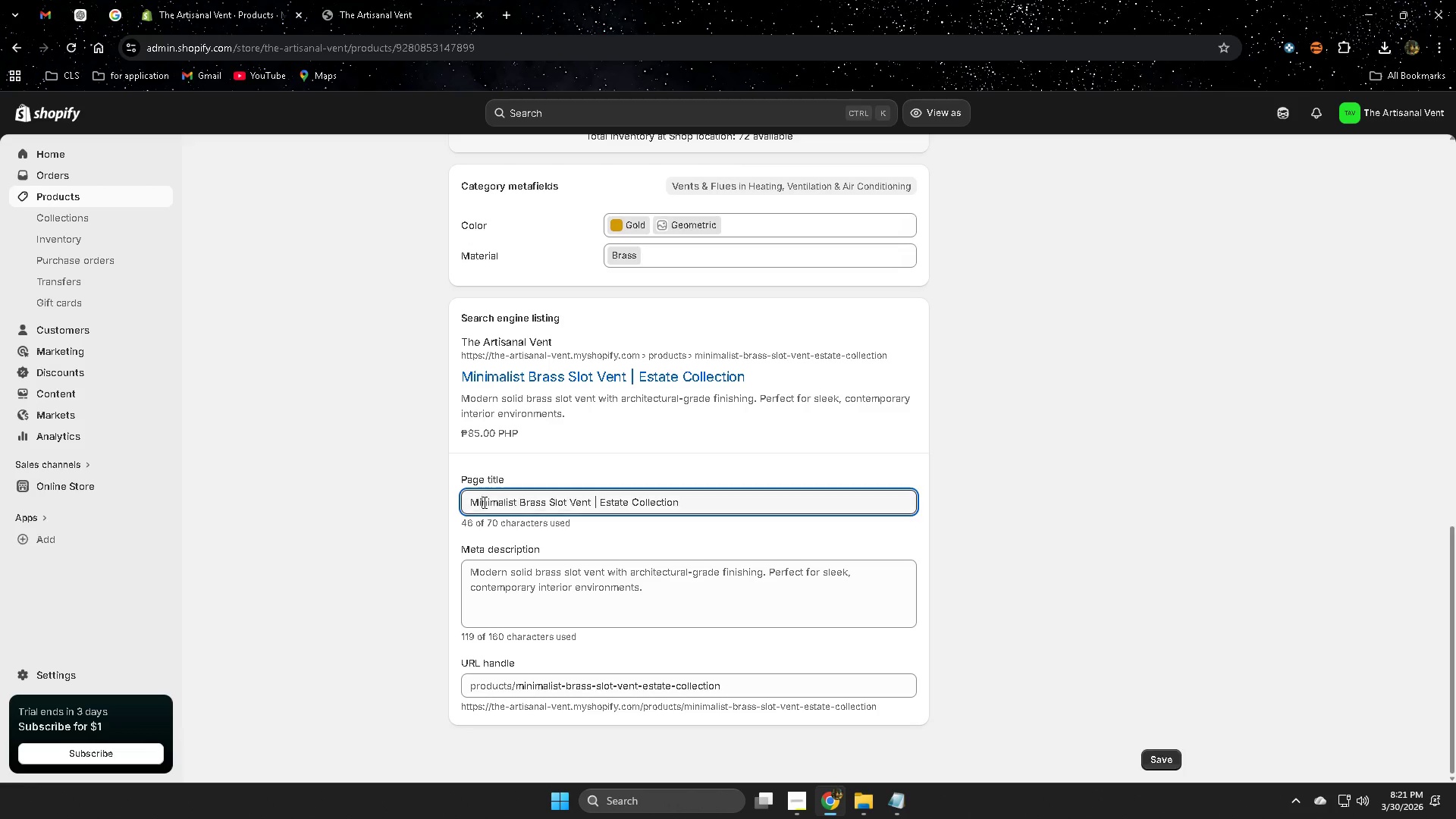 
left_click_drag(start_coordinate=[483, 502], to_coordinate=[579, 509])
 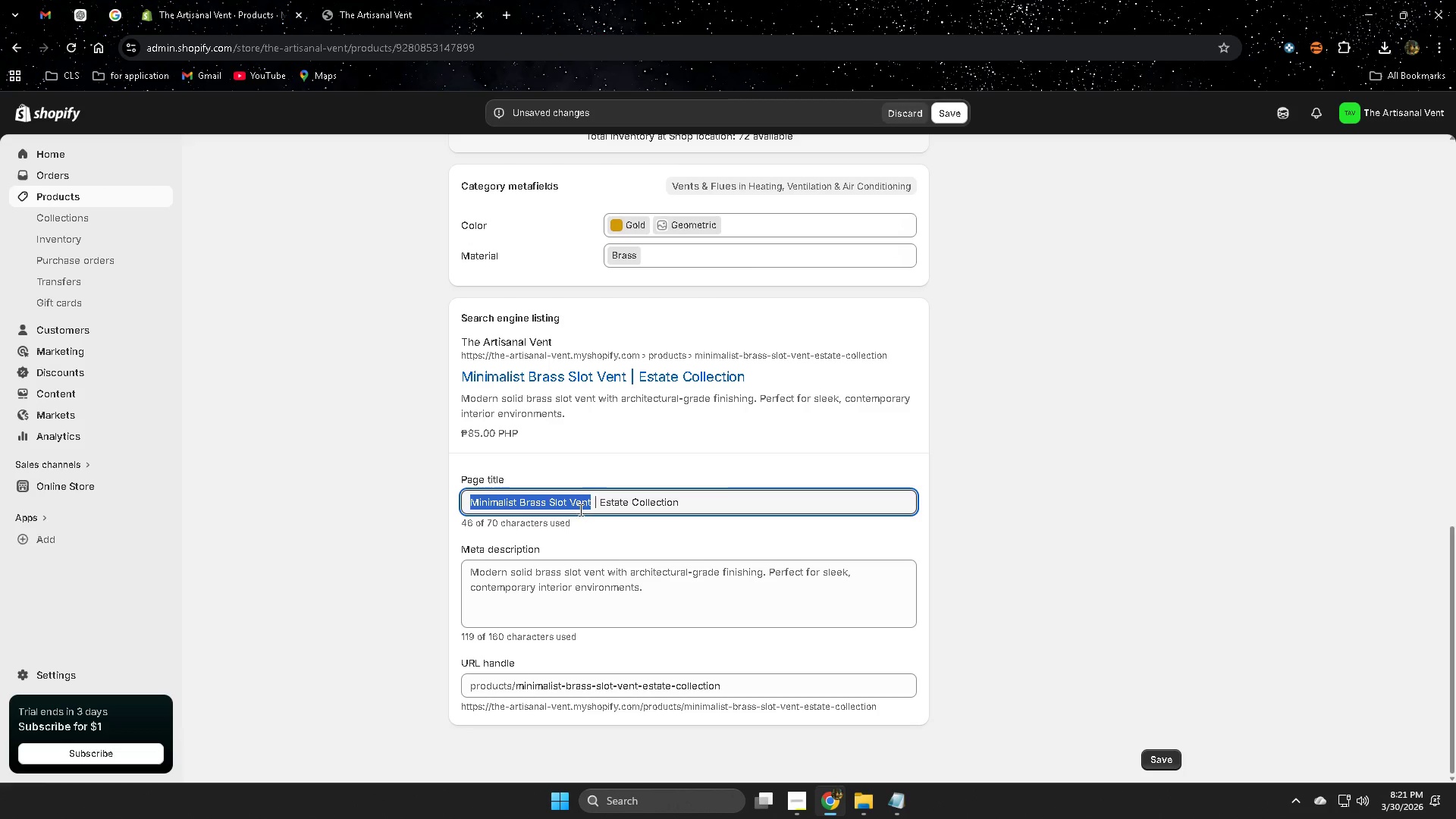 
key(Control+ControlLeft)
 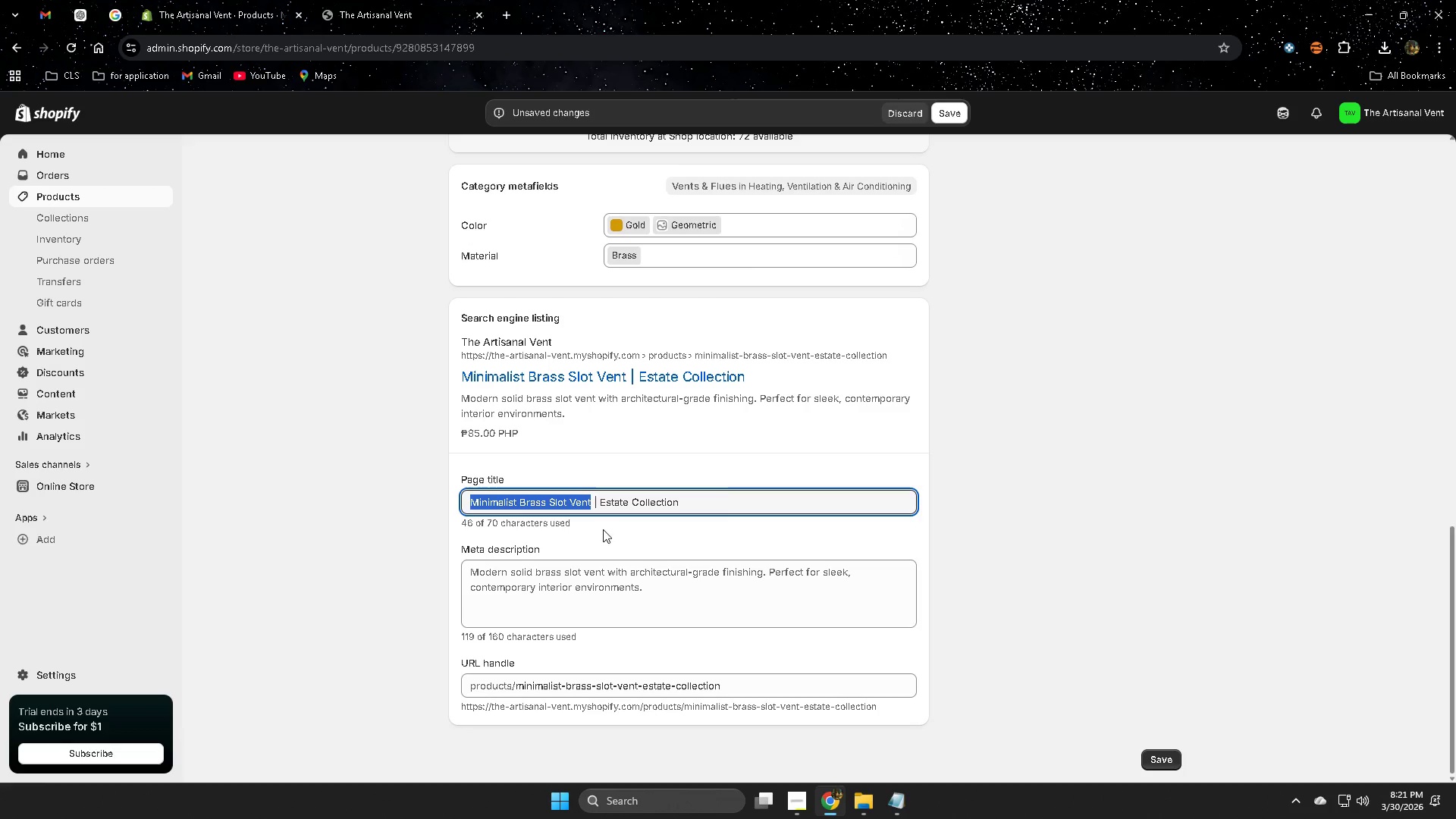 
key(Control+C)
 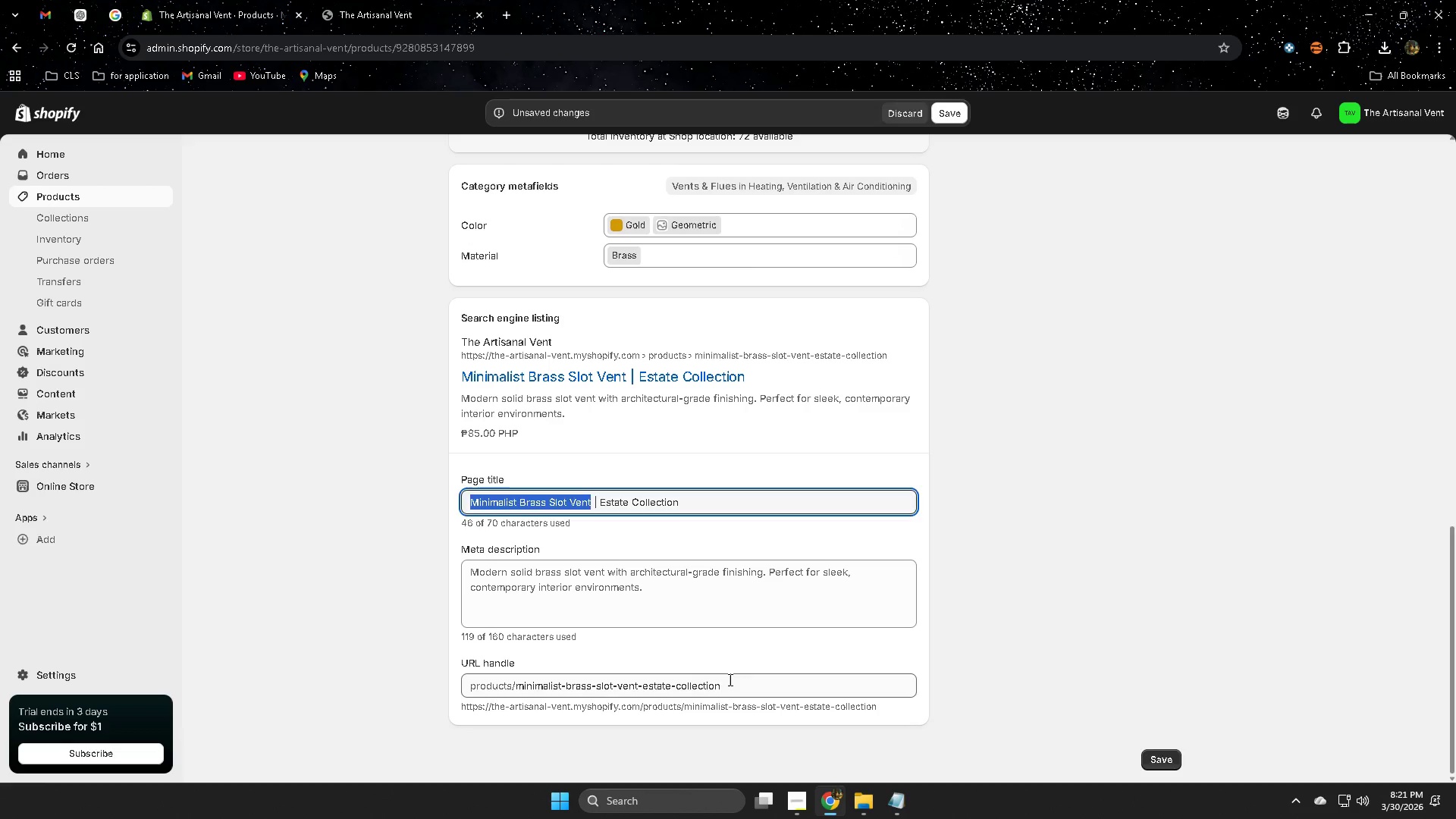 
double_click([729, 679])
 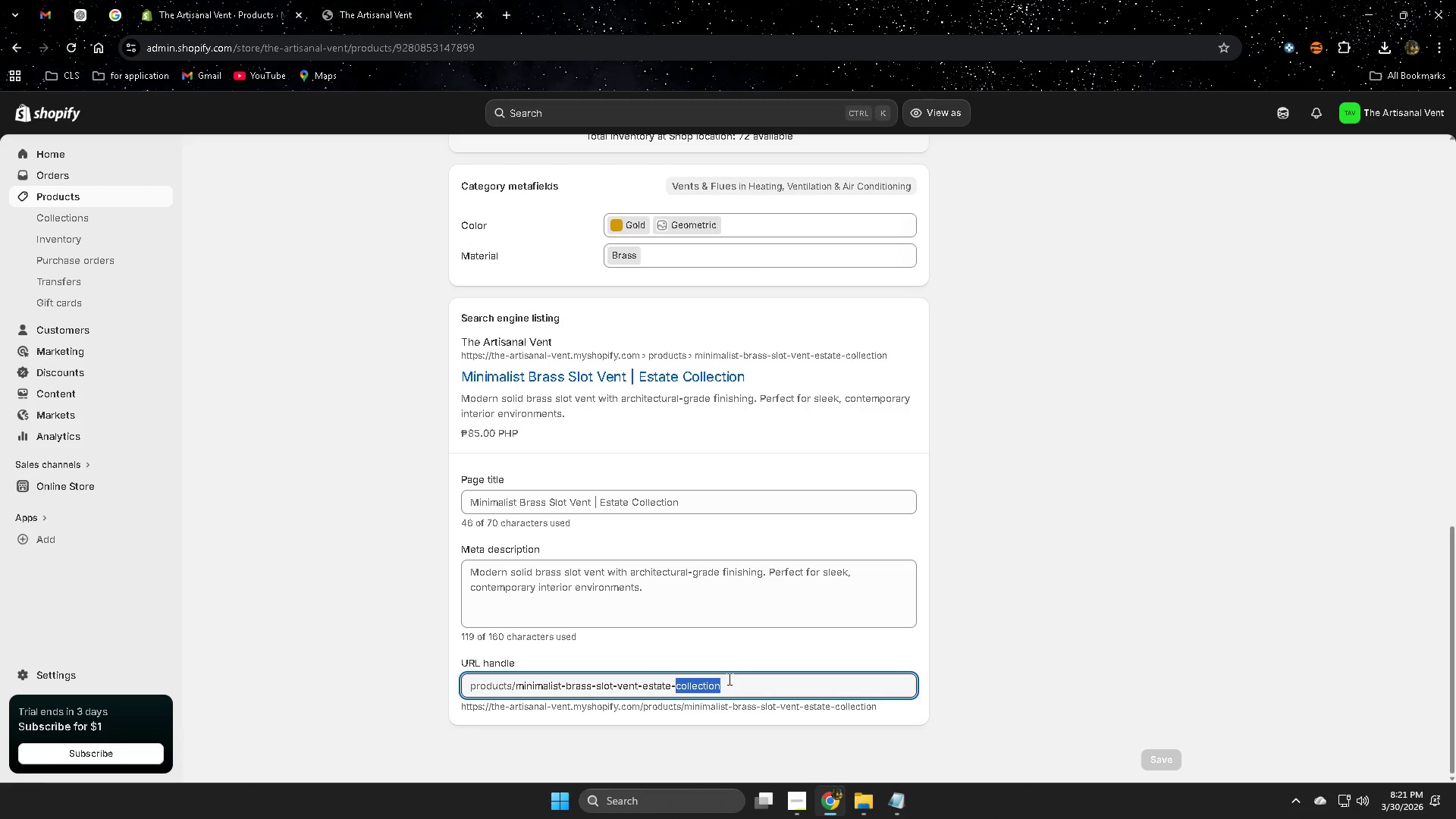 
triple_click([728, 679])
 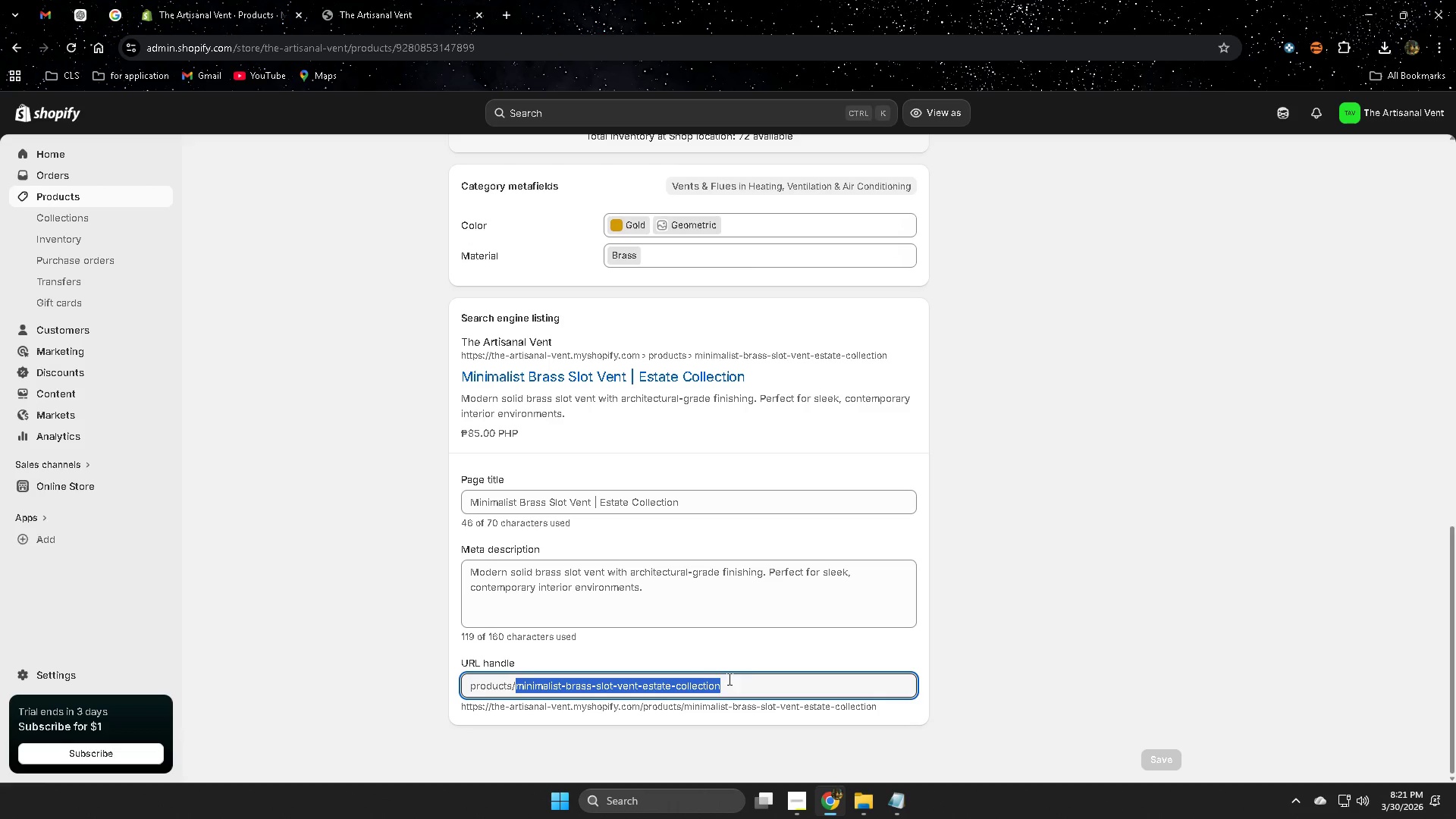 
key(Control+ControlLeft)
 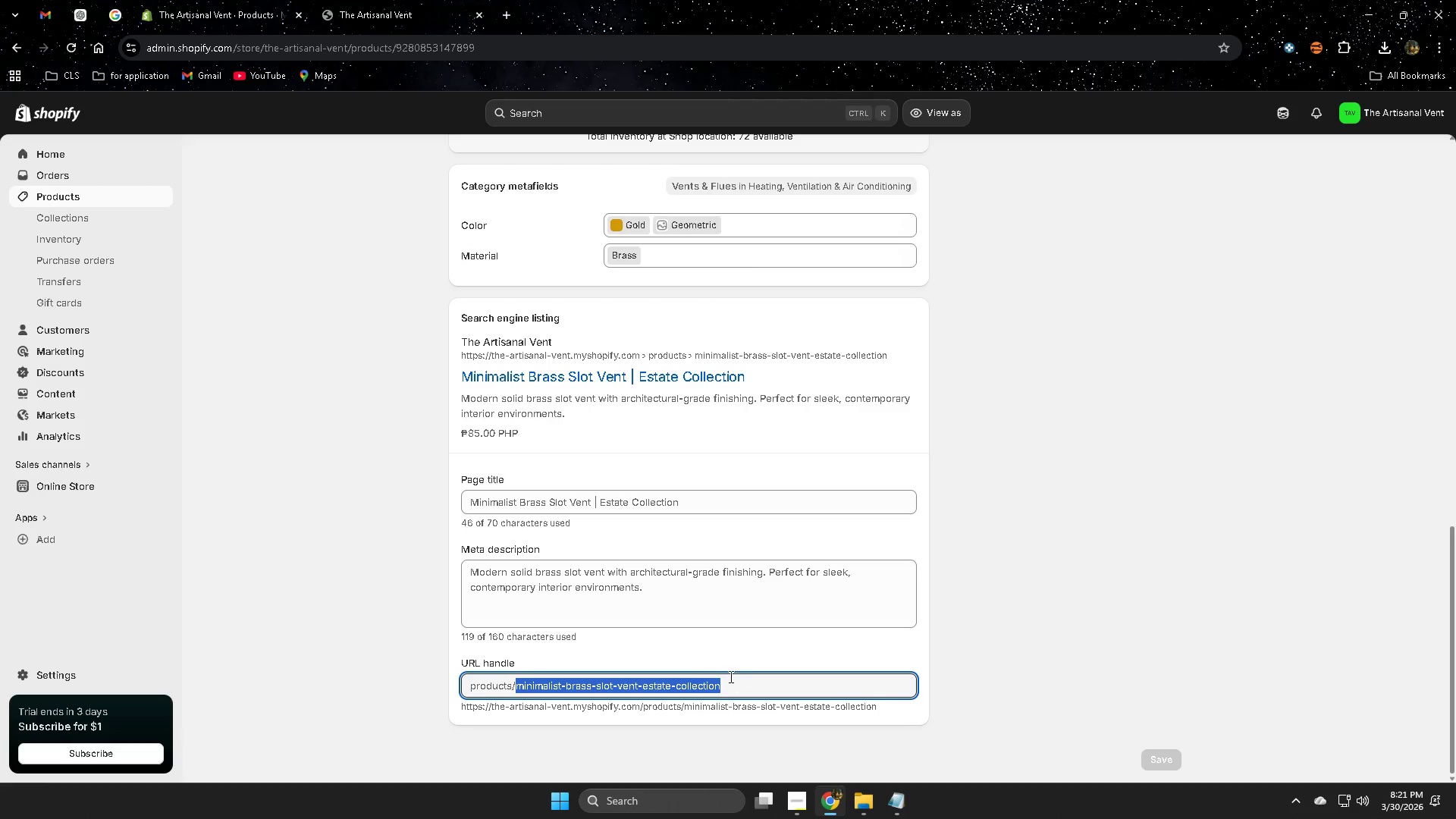 
key(Control+V)
 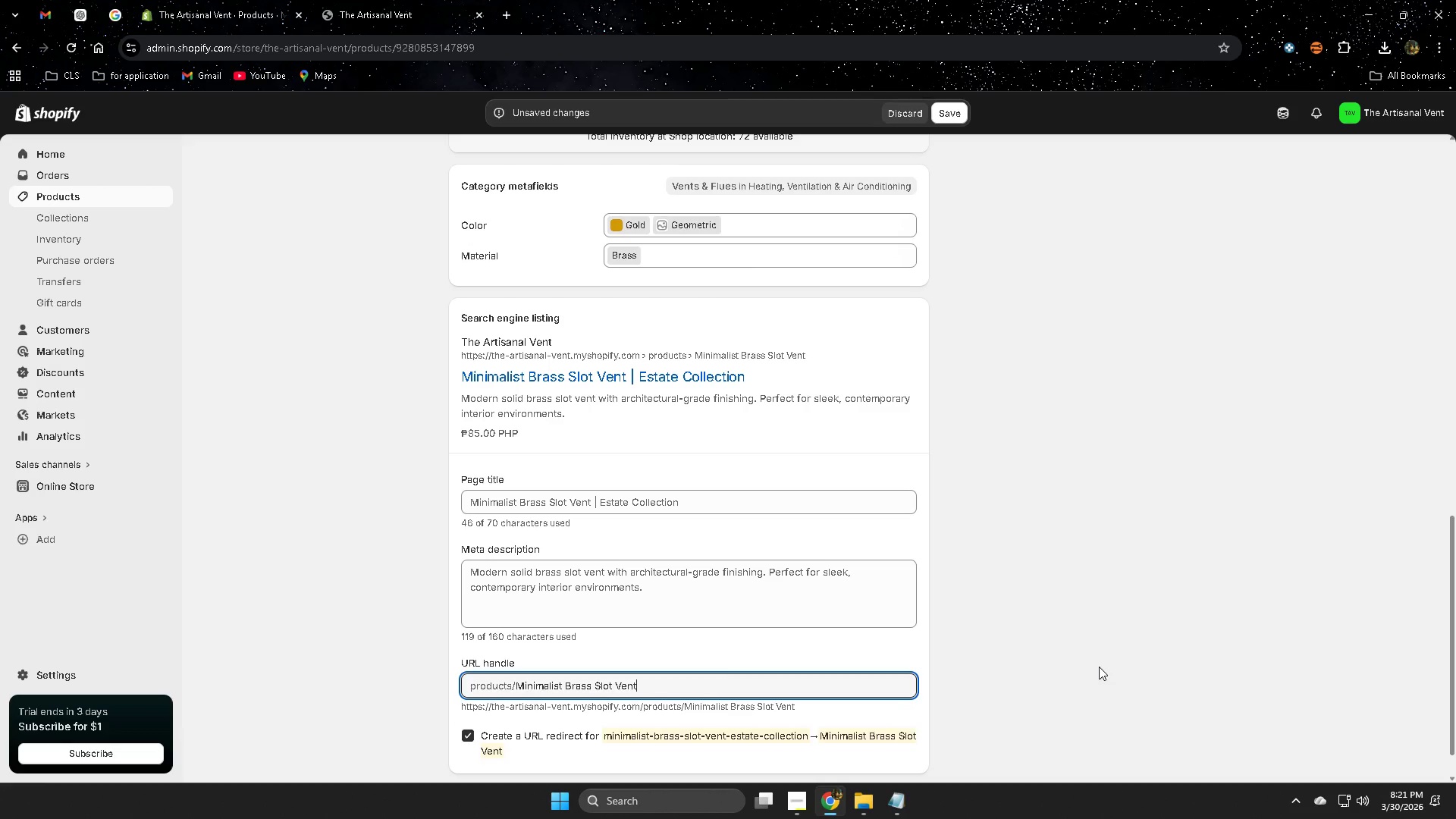 
left_click([1099, 667])
 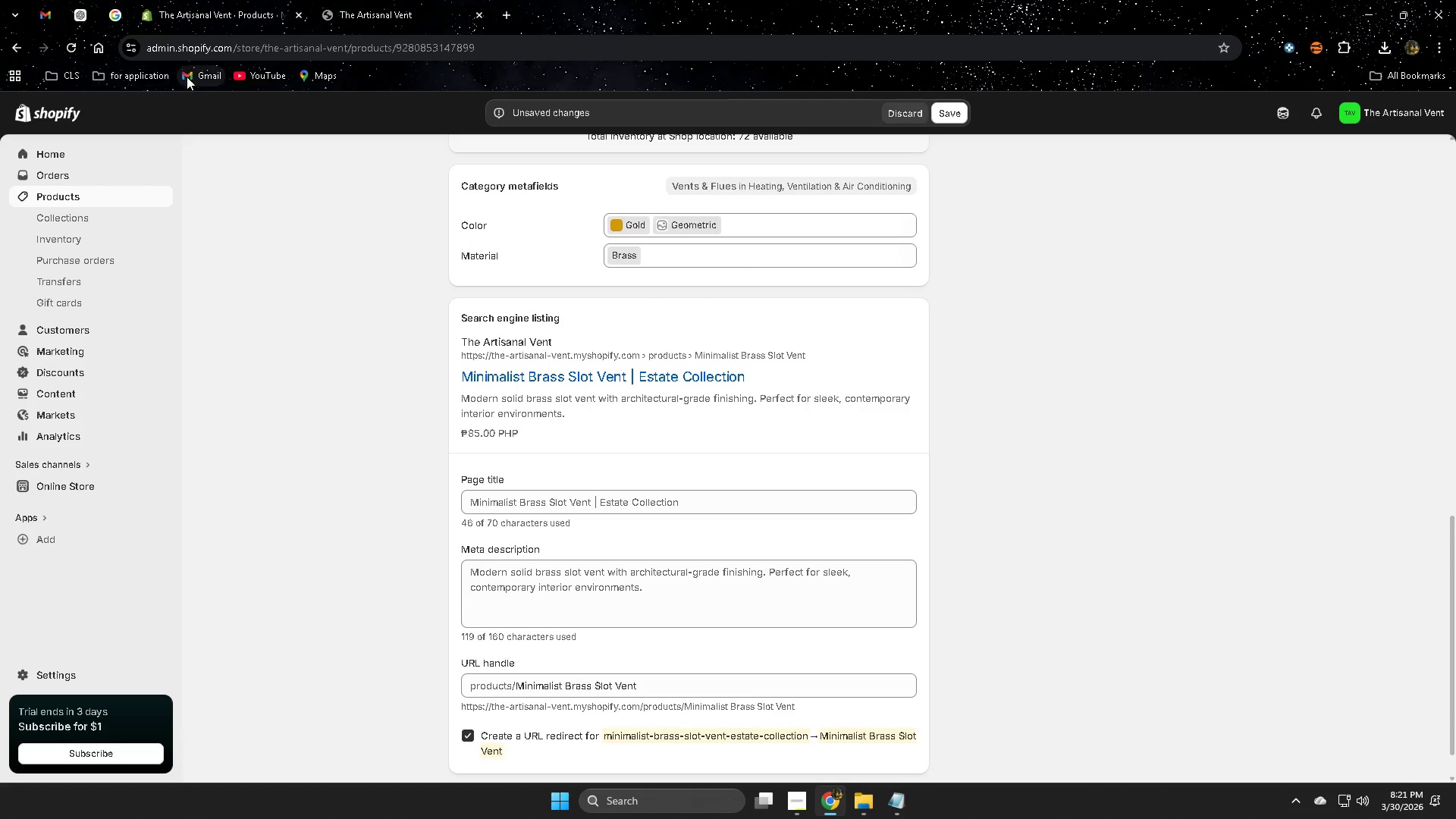 
left_click([83, 15])
 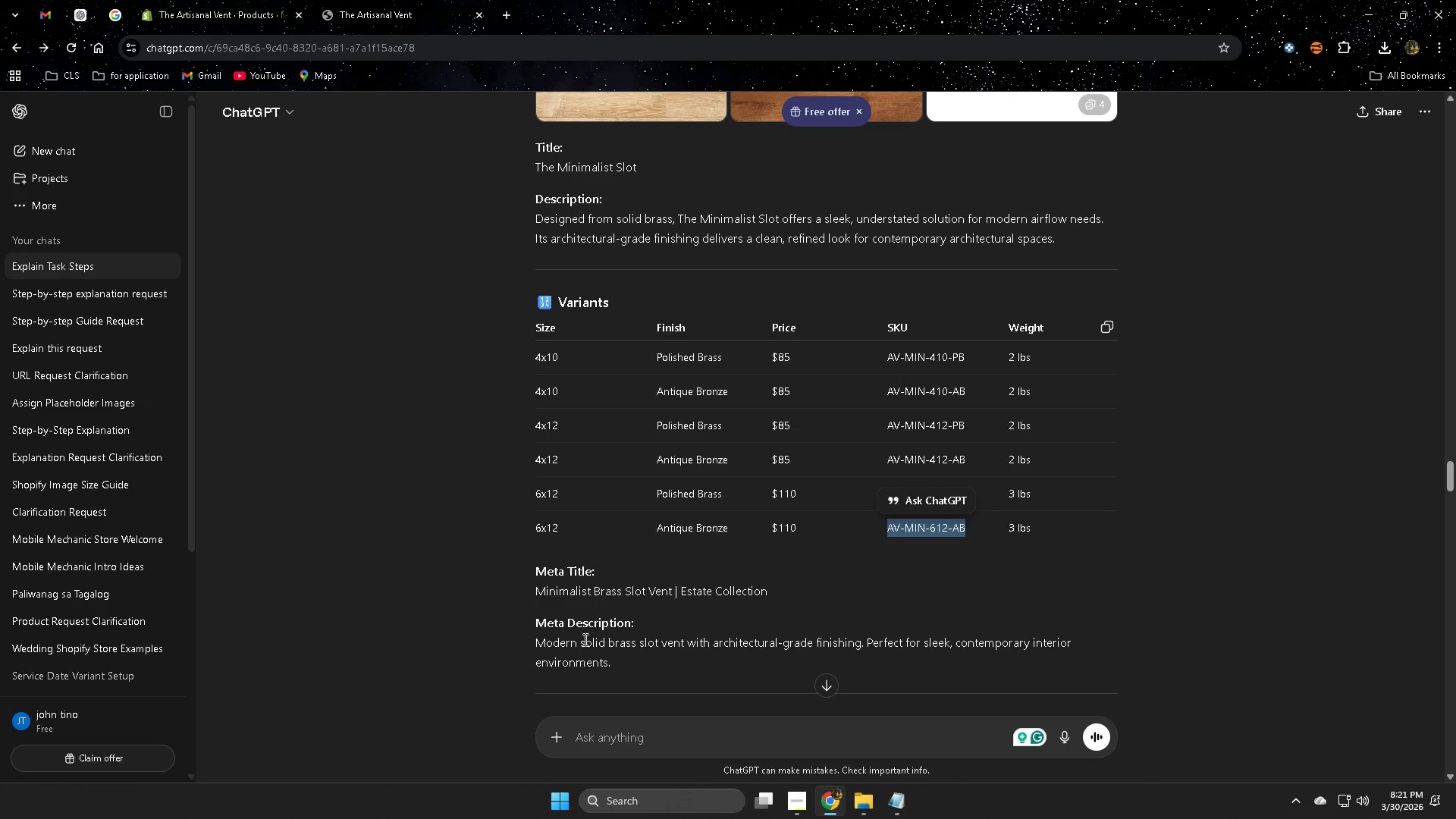 
left_click([551, 642])
 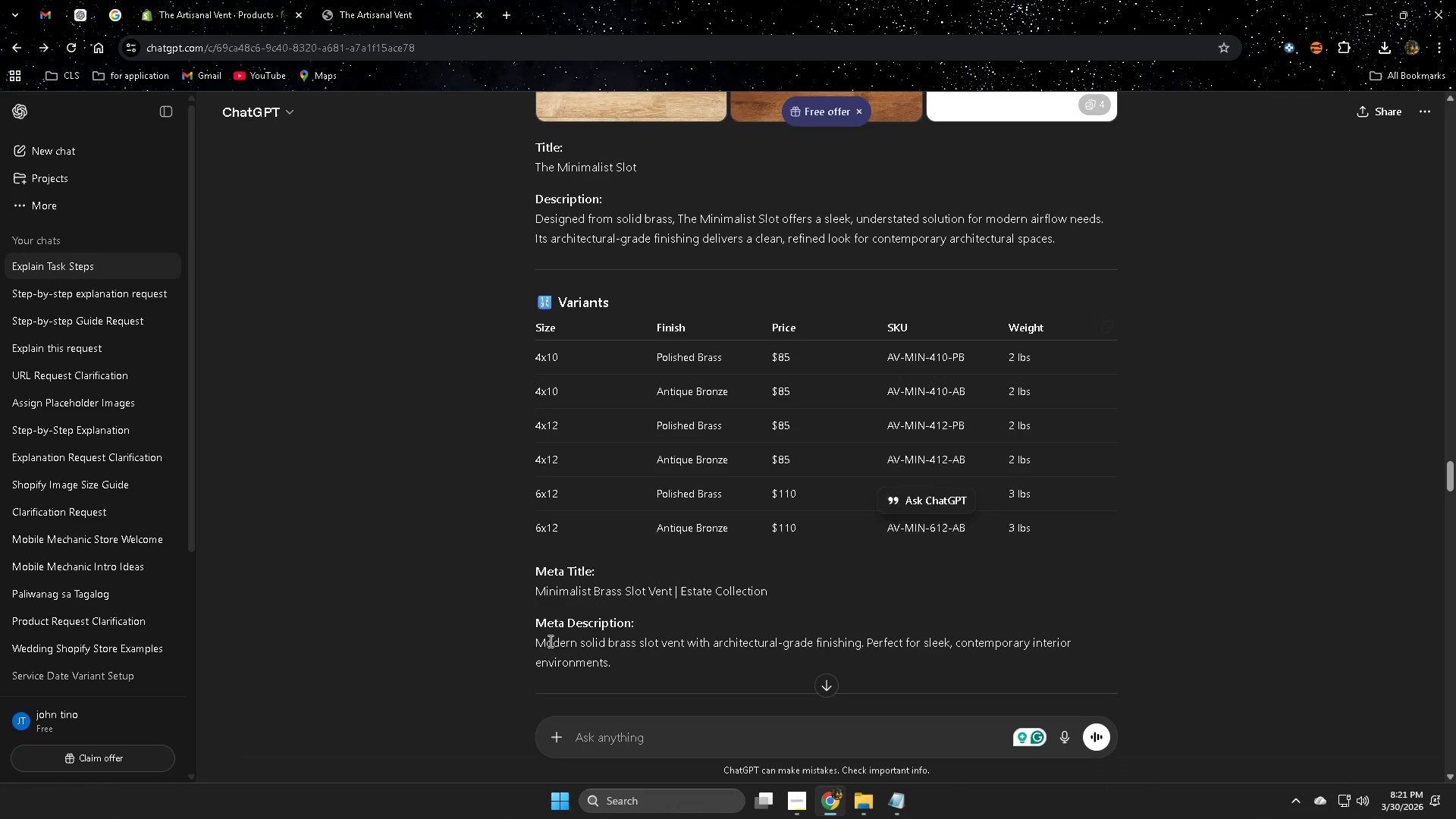 
left_click_drag(start_coordinate=[549, 641], to_coordinate=[623, 672])
 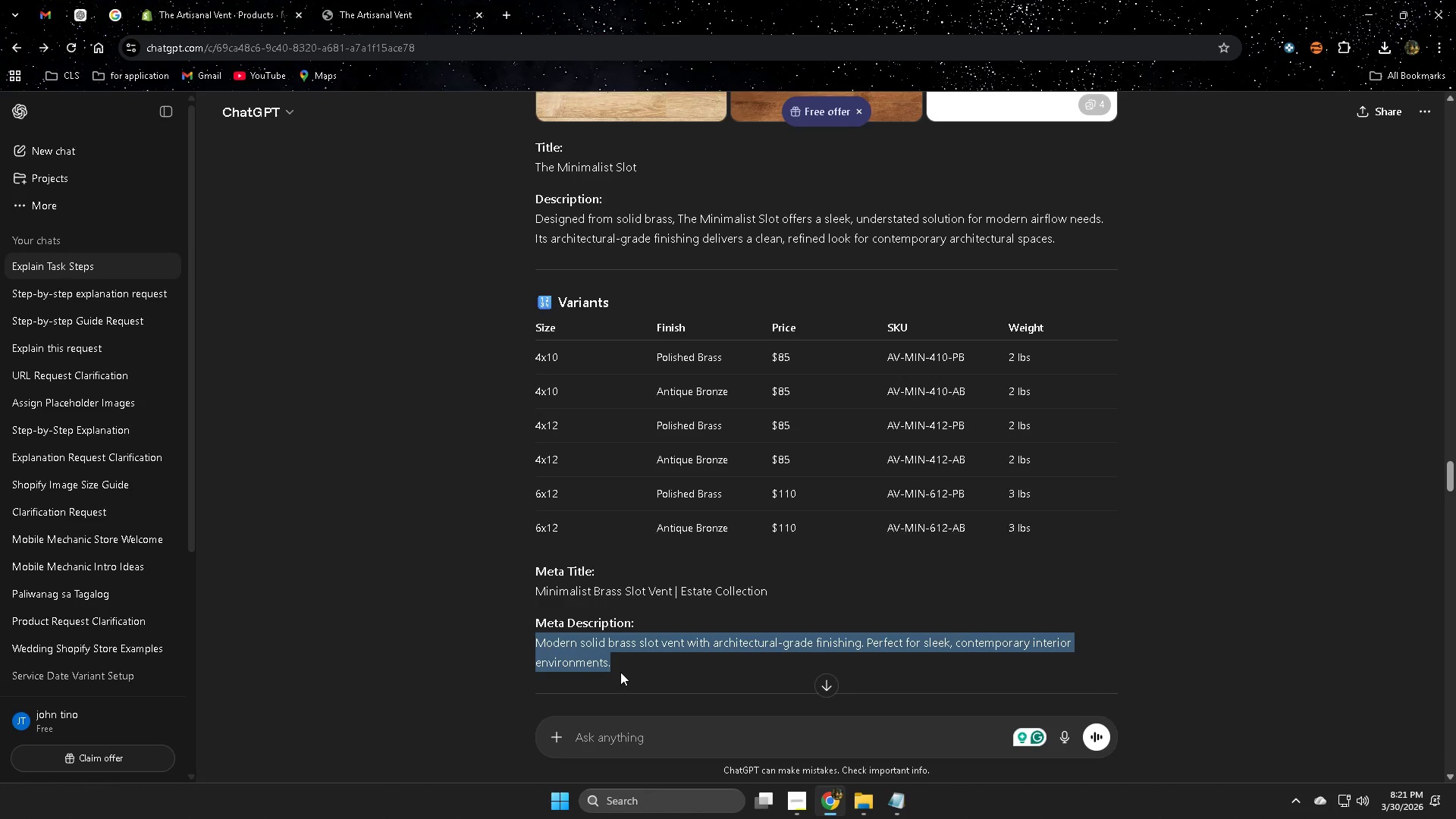 
key(Control+ControlLeft)
 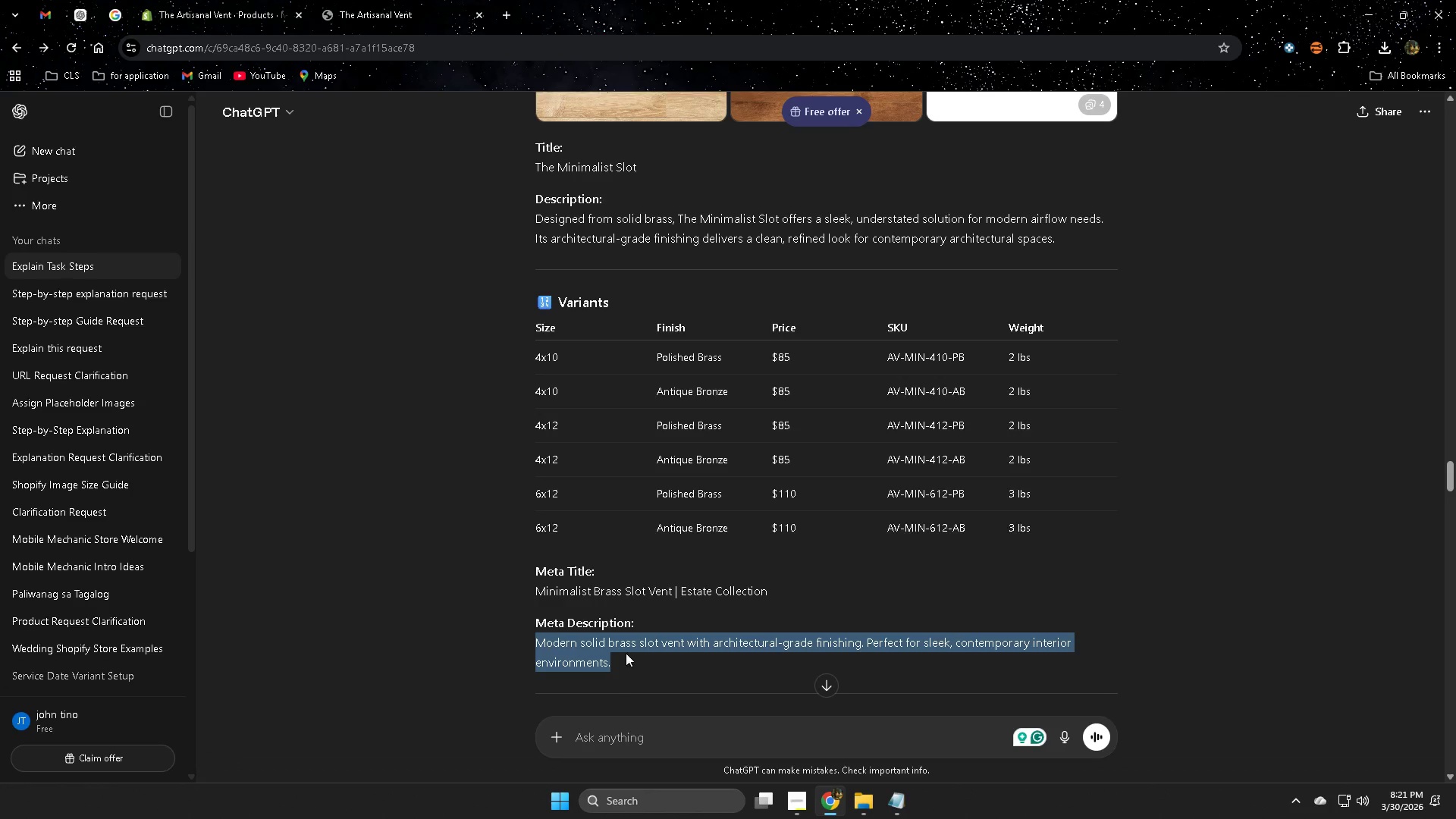 
key(Control+C)
 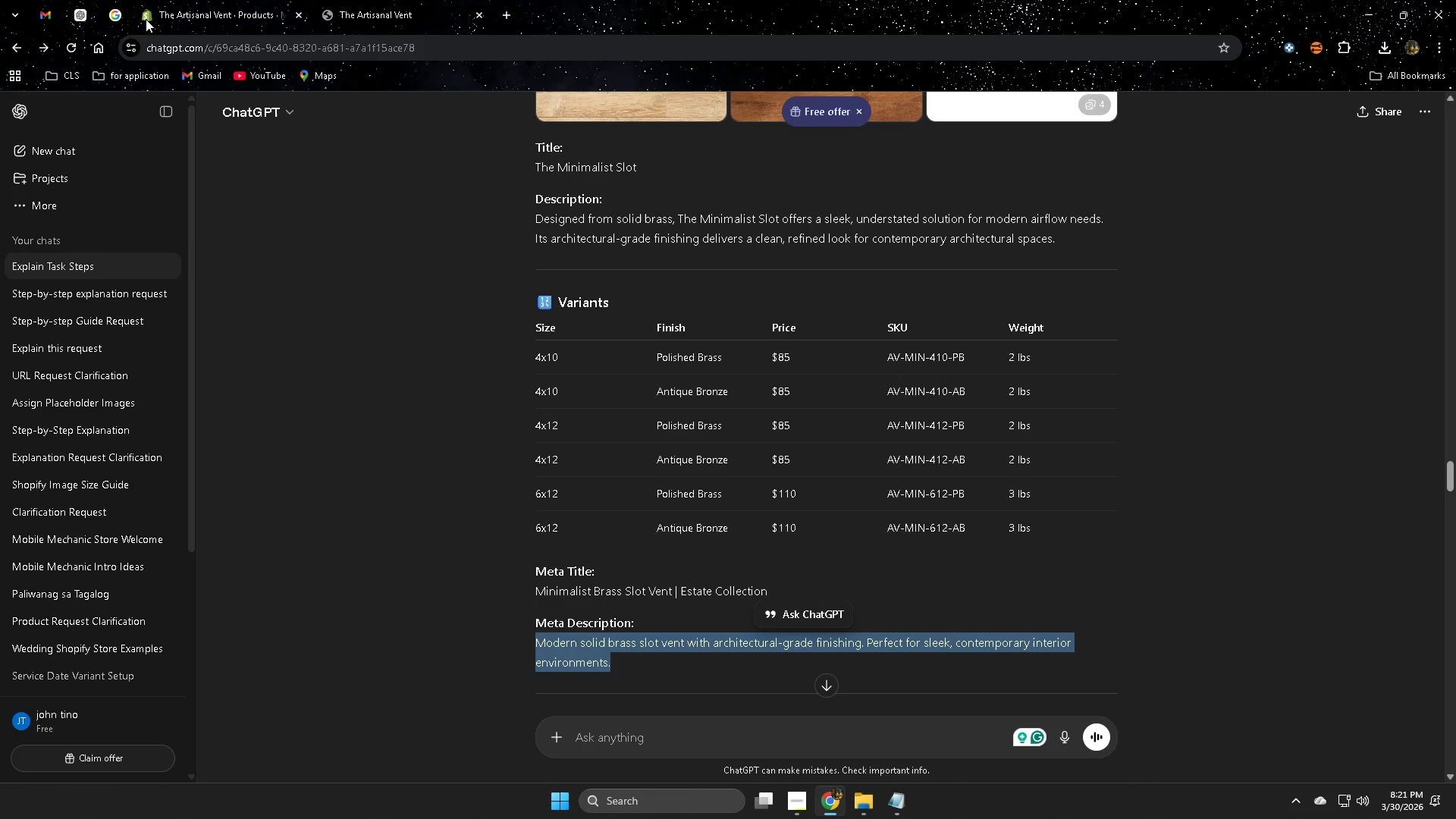 
left_click([212, 2])
 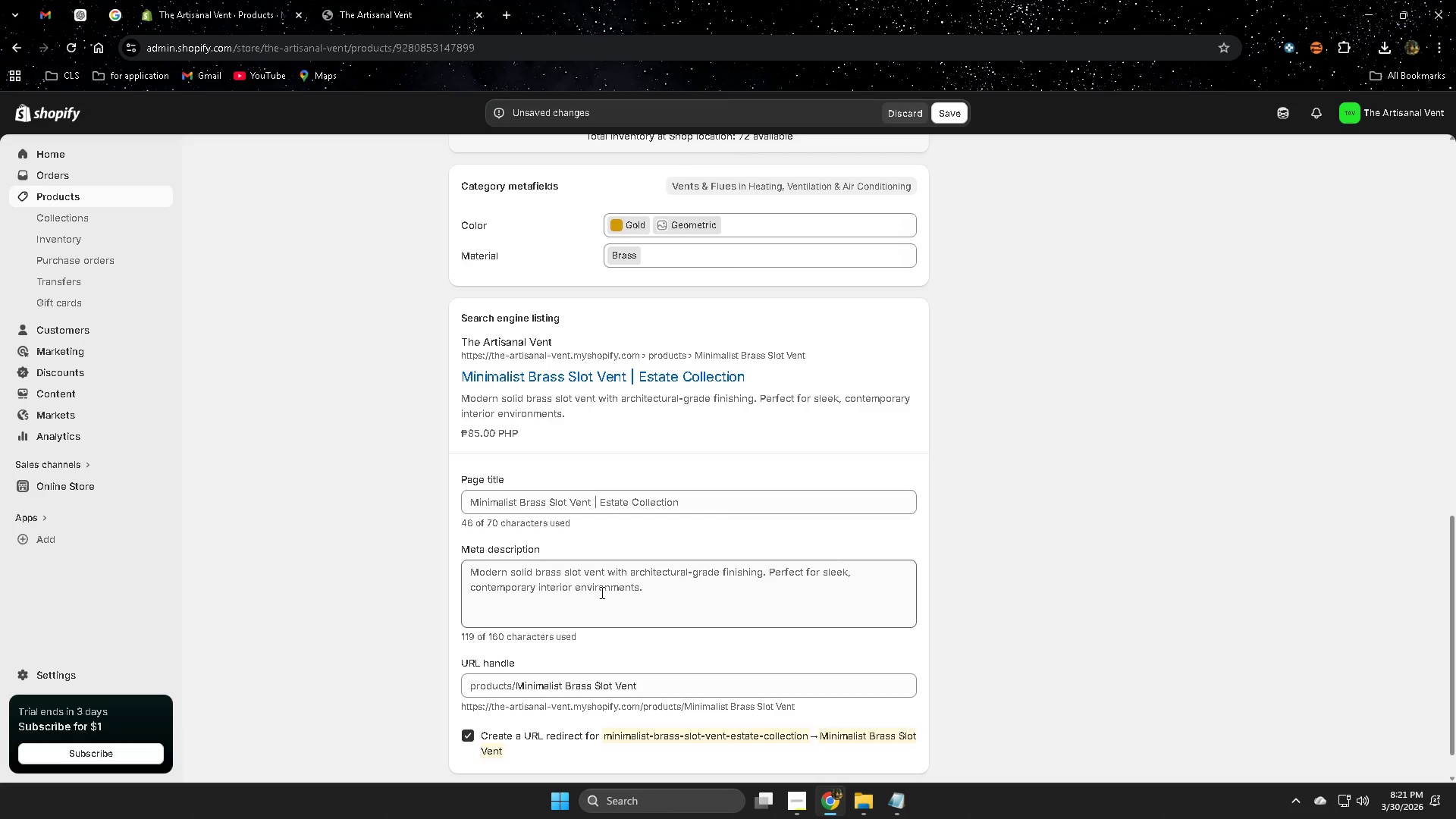 
double_click([648, 590])
 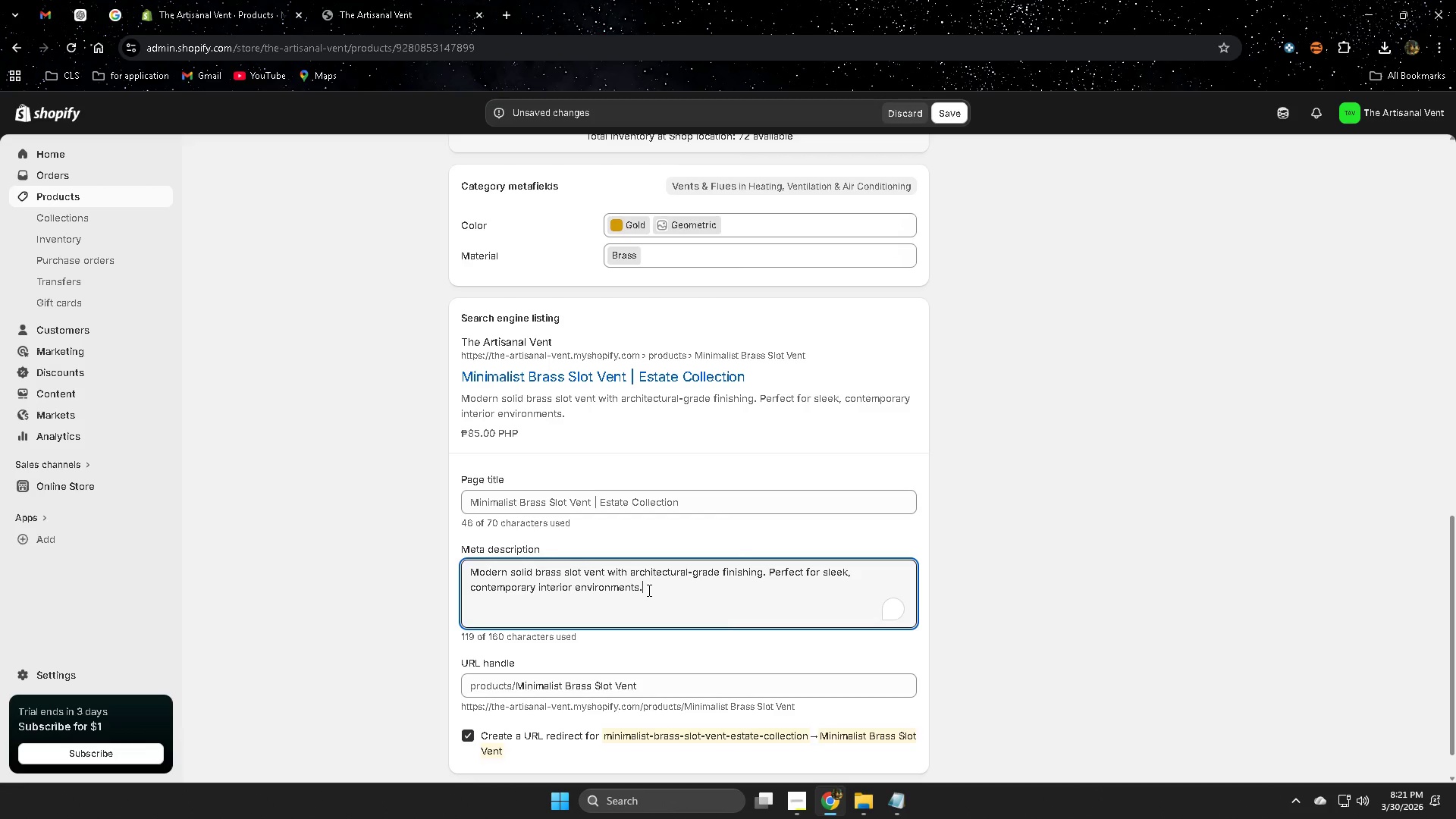 
triple_click([648, 590])
 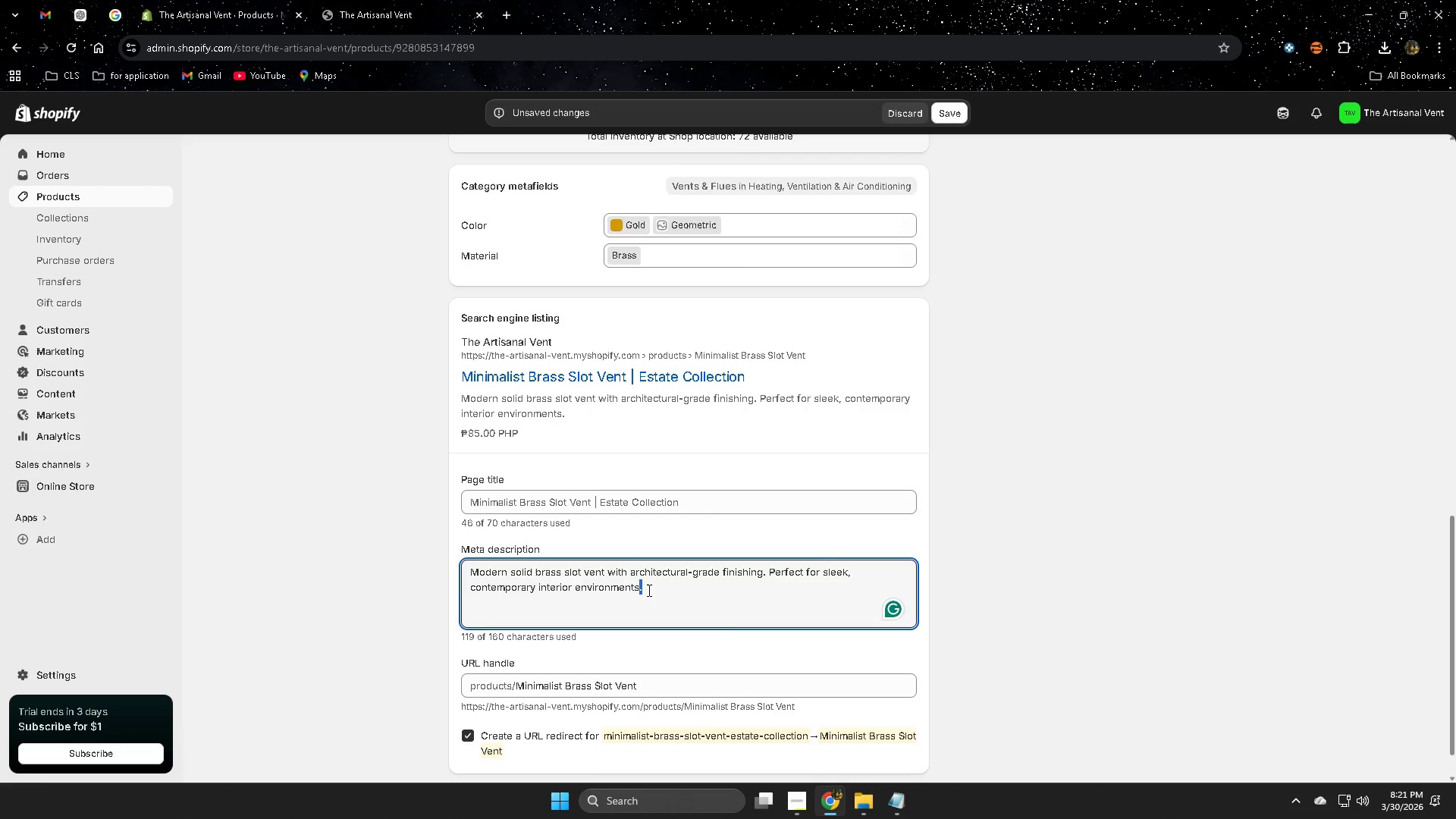 
triple_click([648, 590])
 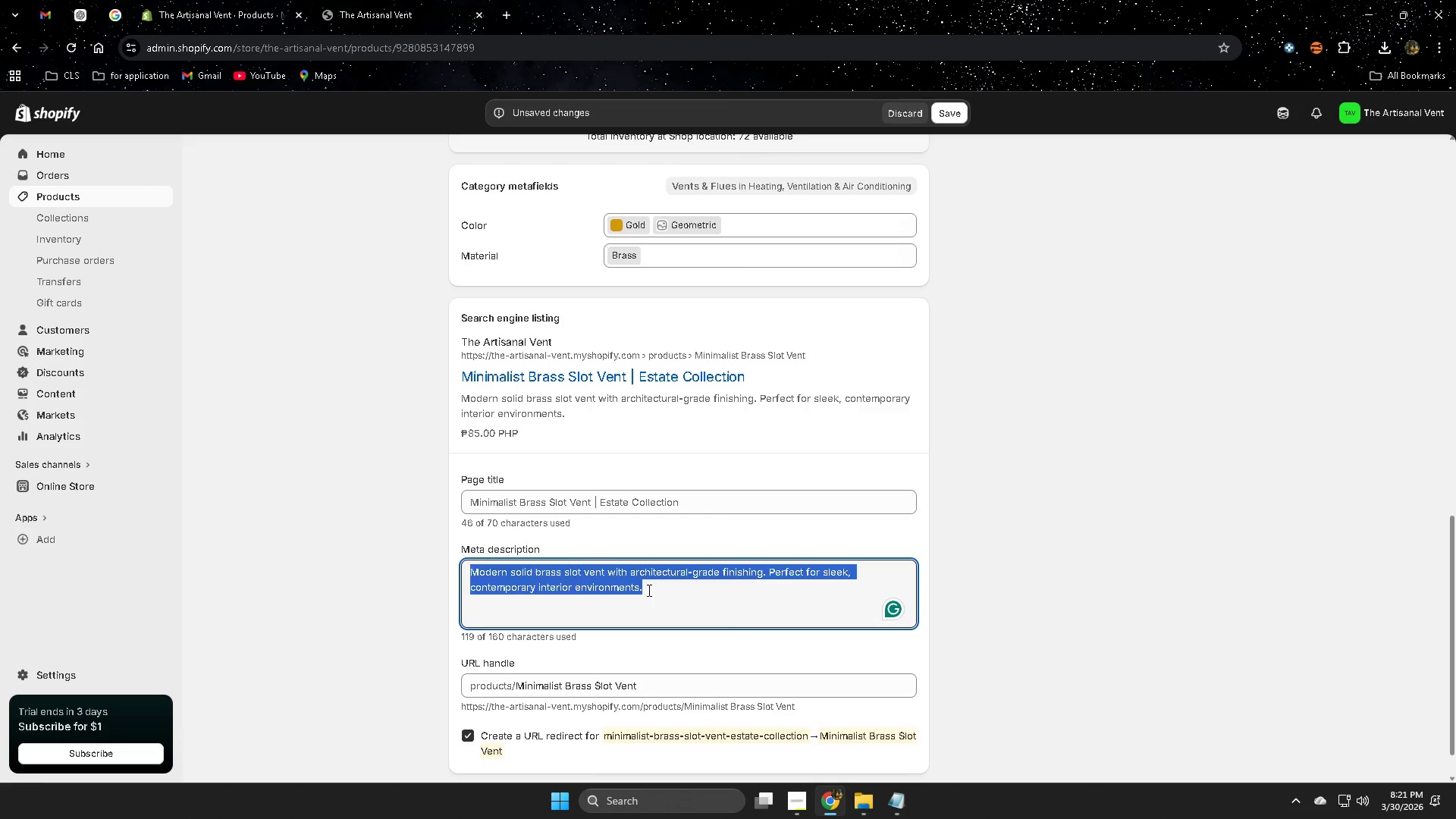 
triple_click([648, 590])
 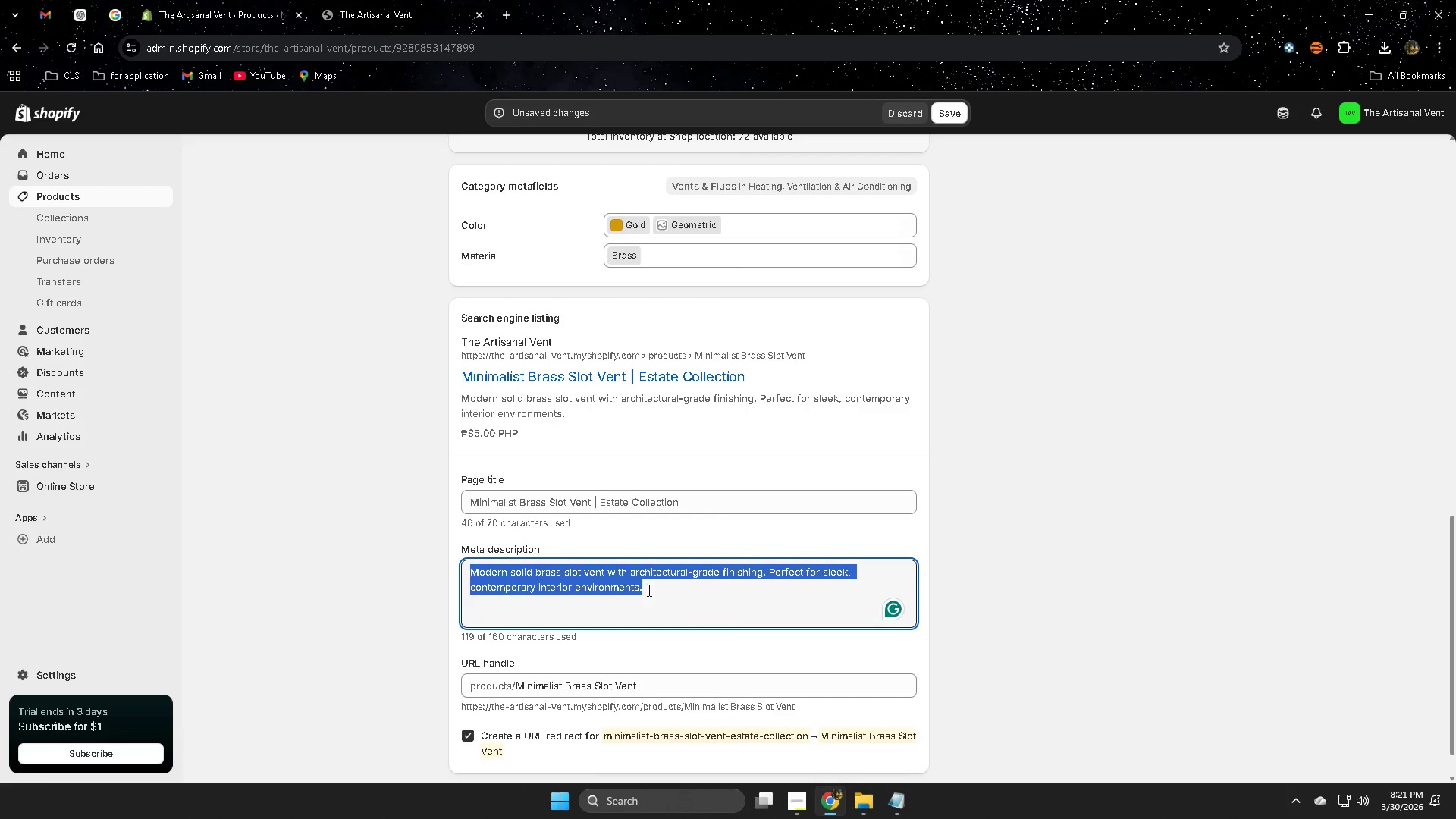 
key(Control+V)
 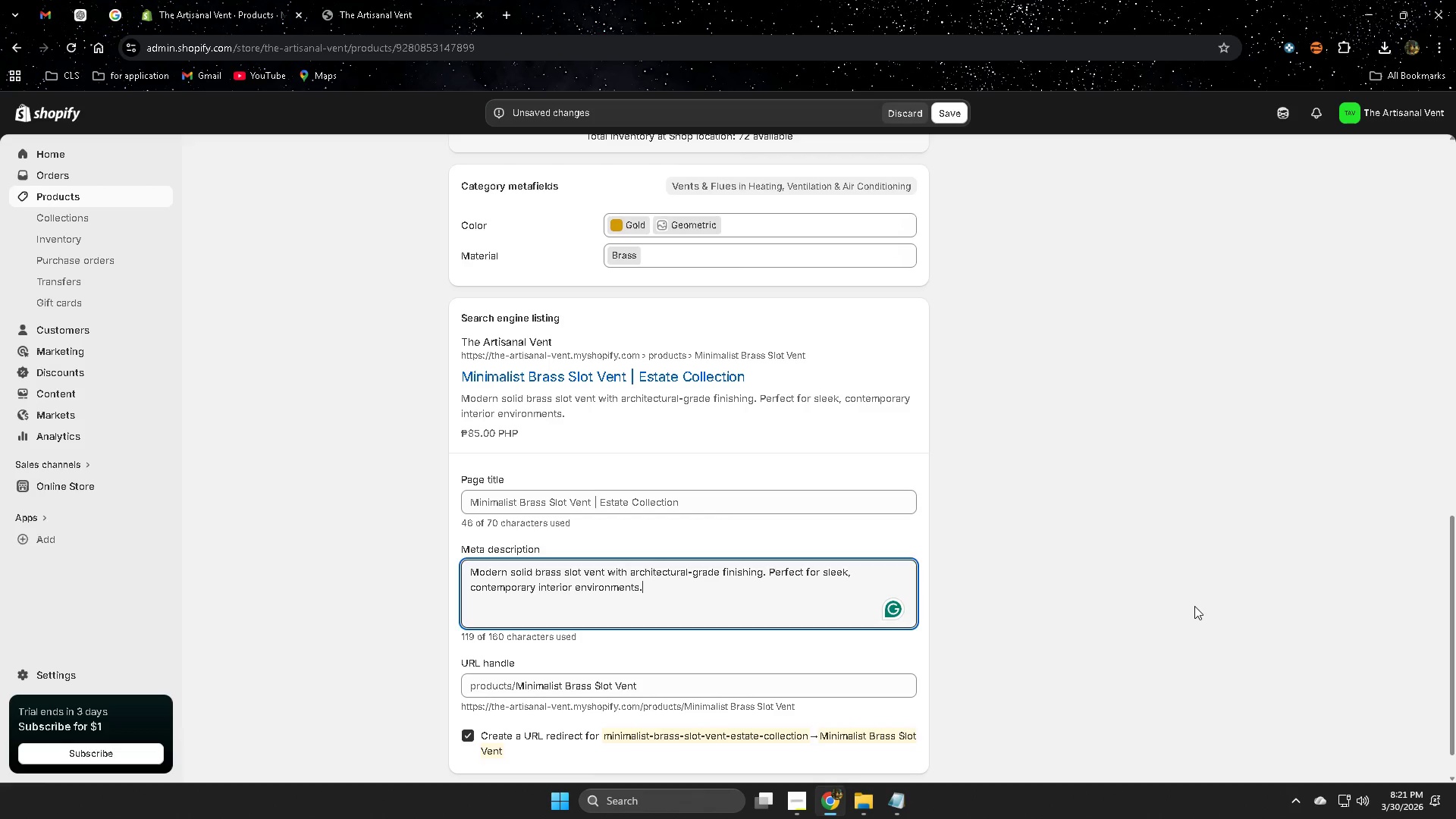 
left_click([1194, 604])
 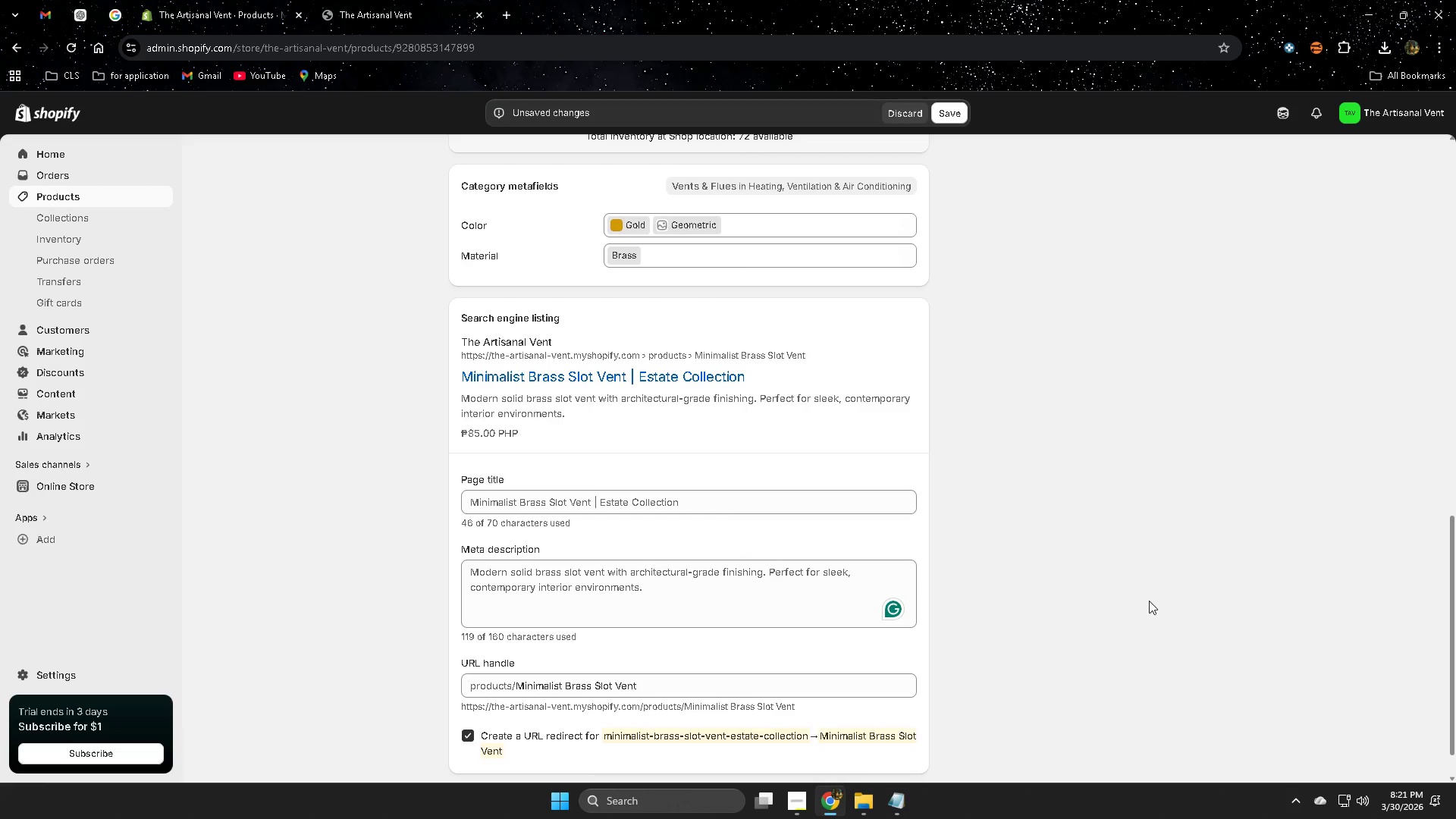 
scroll: coordinate [1018, 599], scroll_direction: down, amount: 3.0
 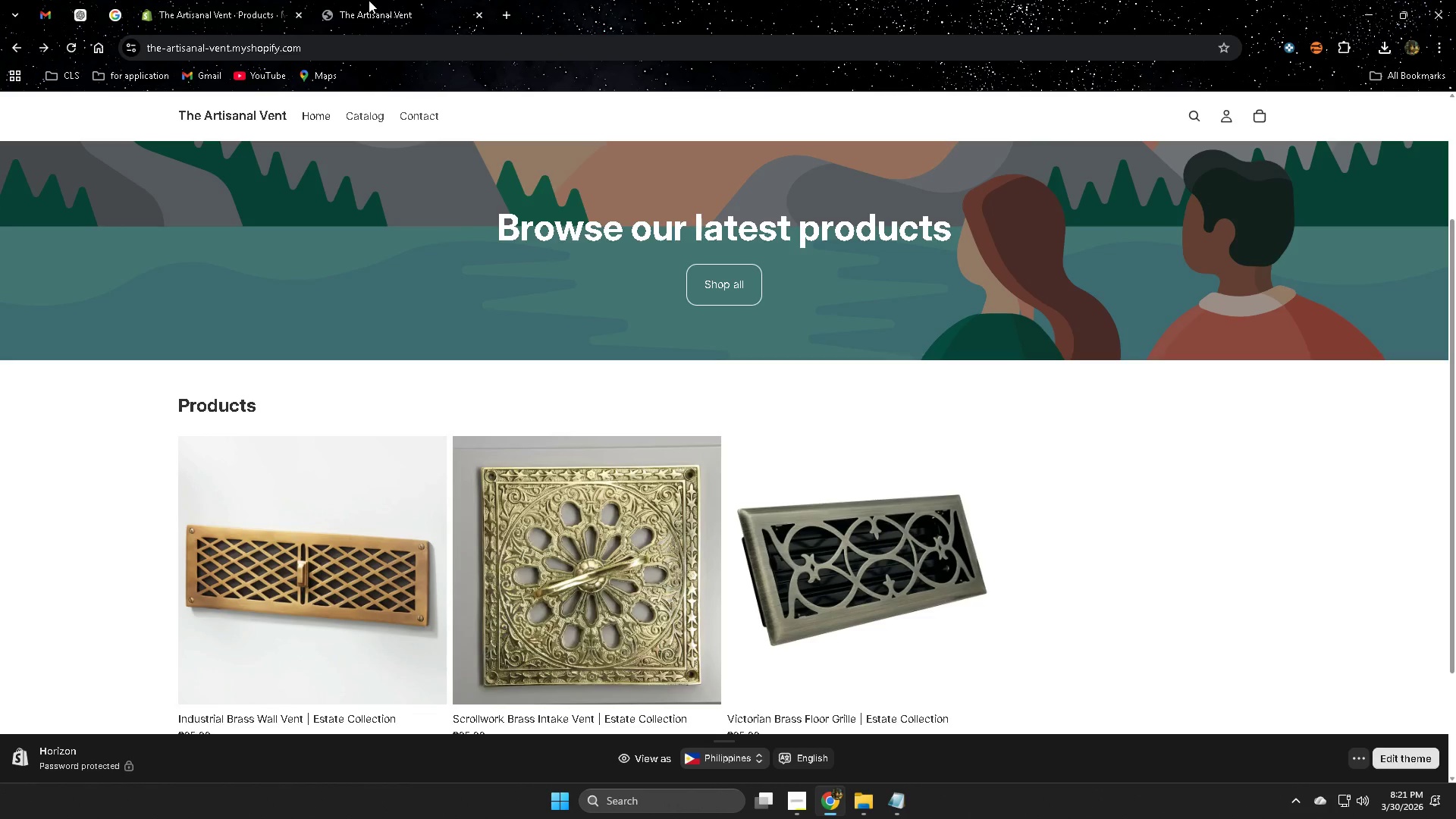 
wait(6.49)
 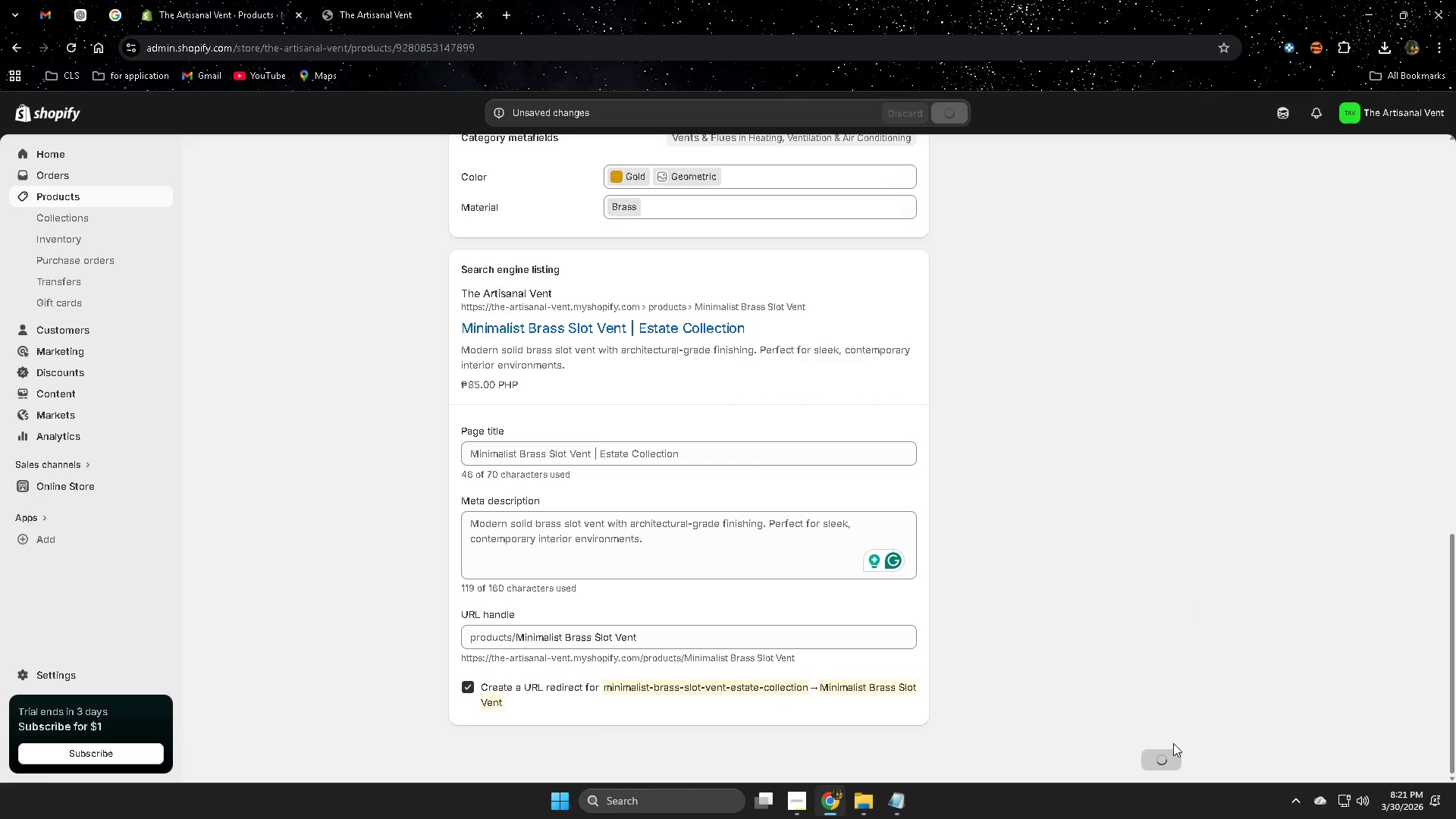 
left_click([266, 118])
 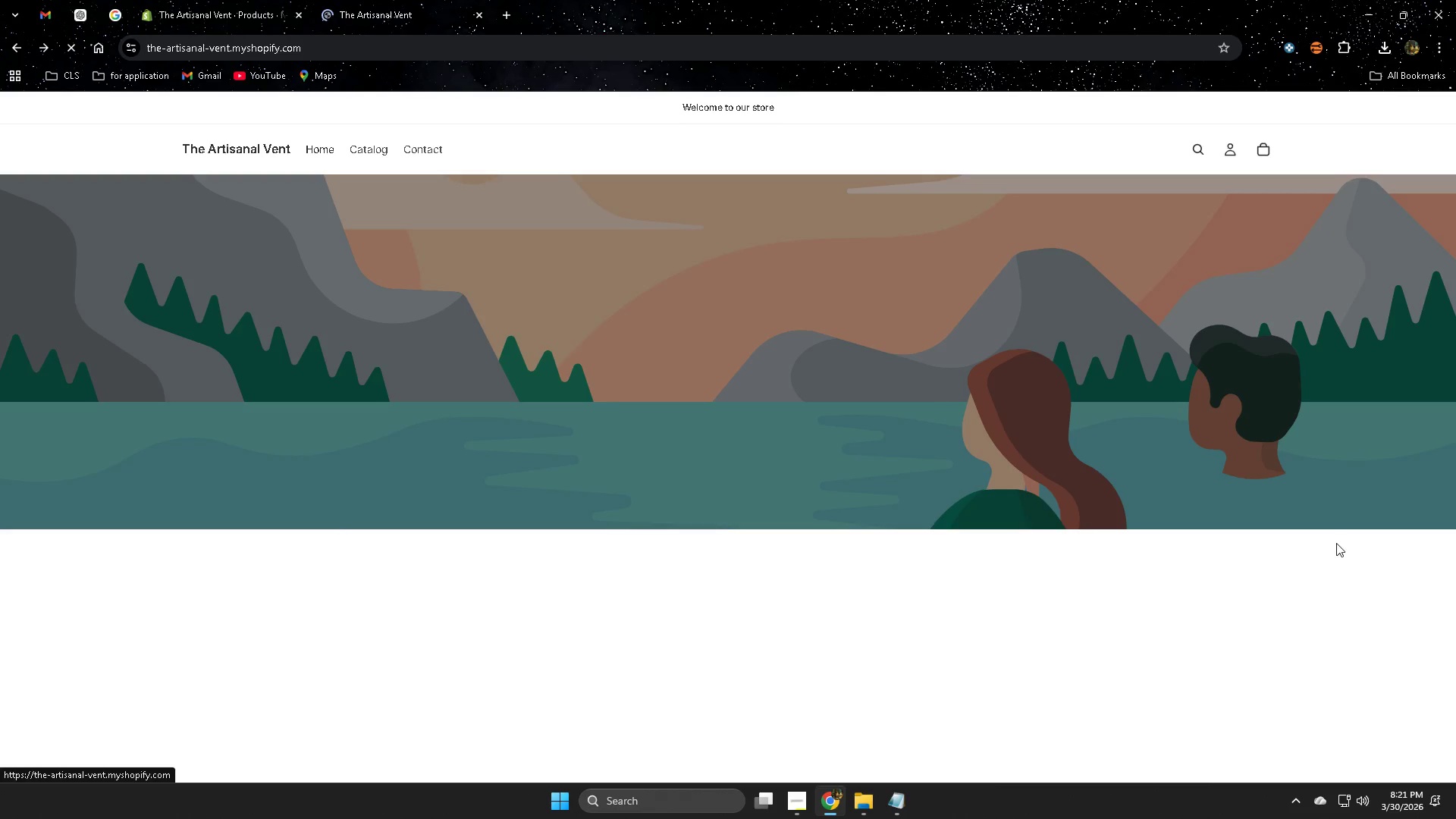 
scroll: coordinate [1182, 607], scroll_direction: down, amount: 4.0
 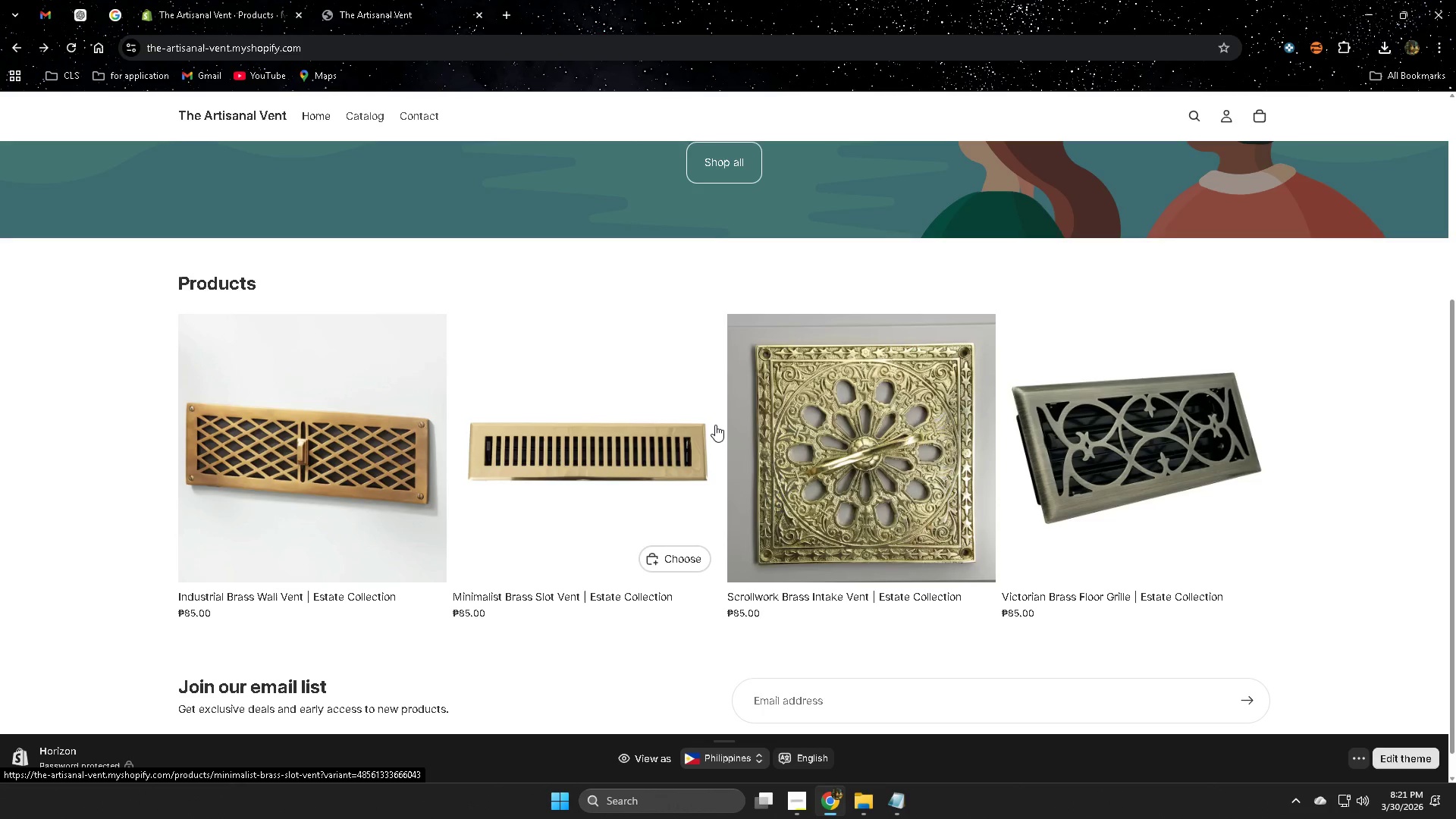 
left_click([600, 431])
 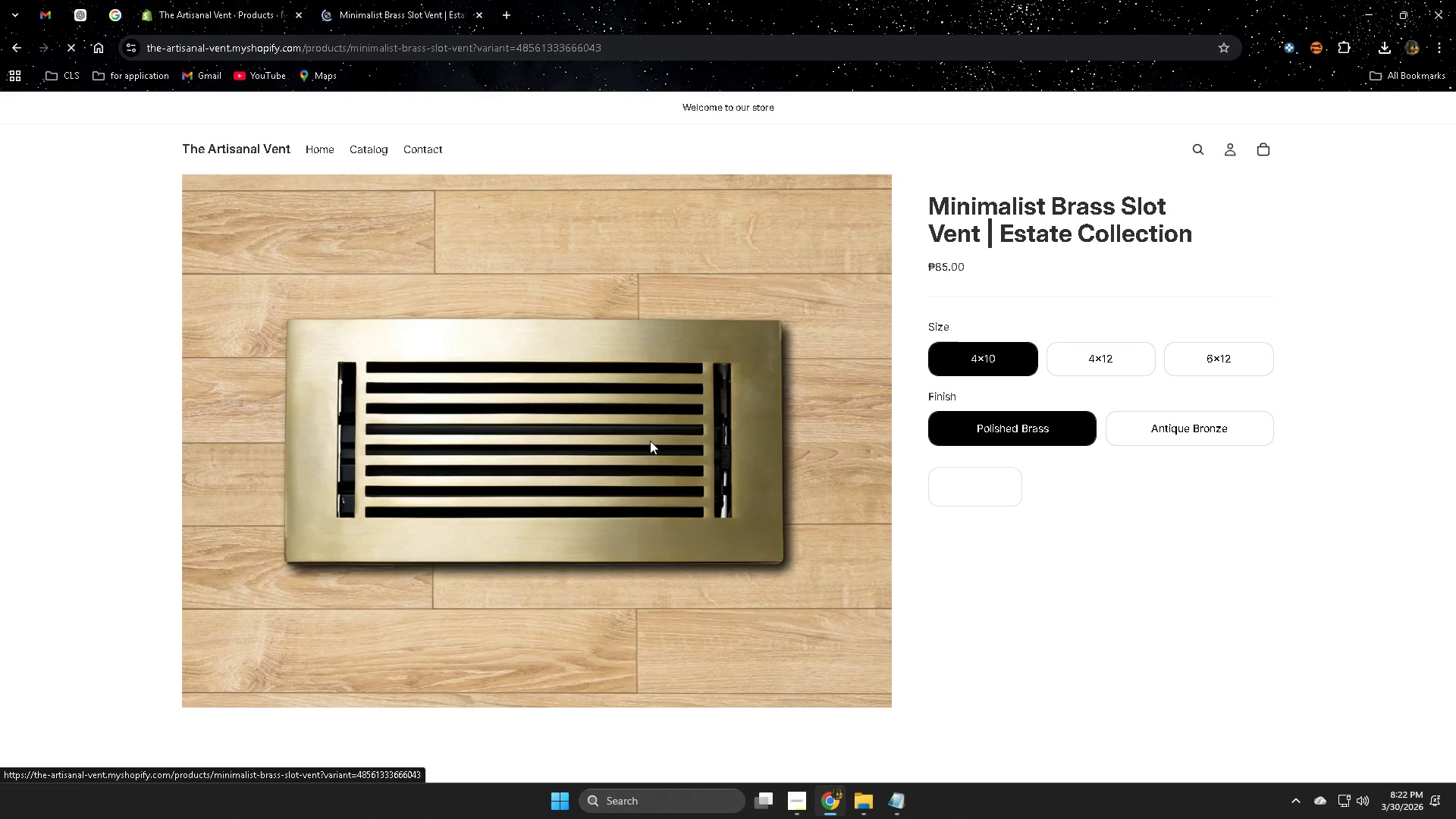 
scroll: coordinate [1047, 595], scroll_direction: up, amount: 3.0
 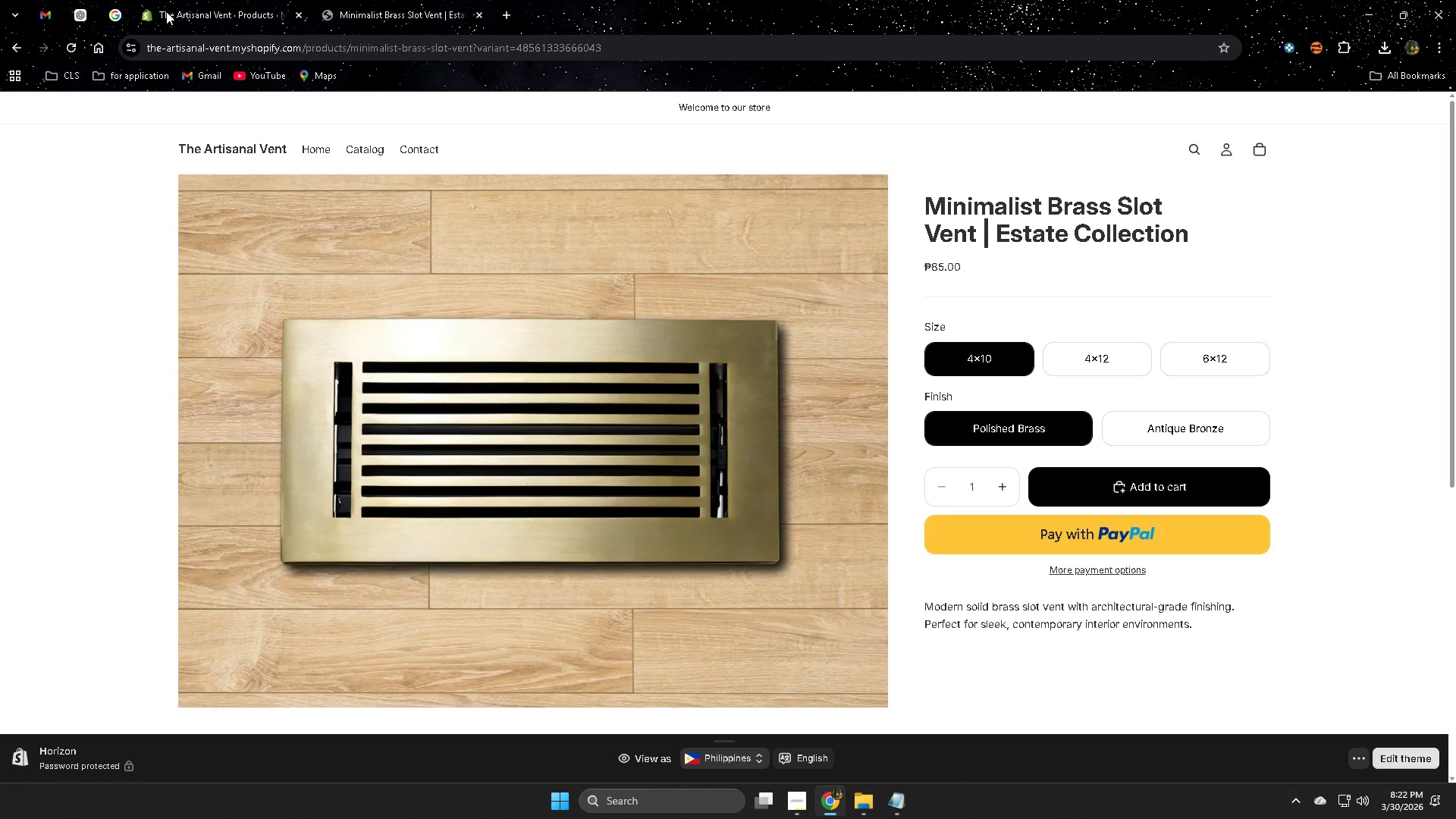 
left_click([86, 15])
 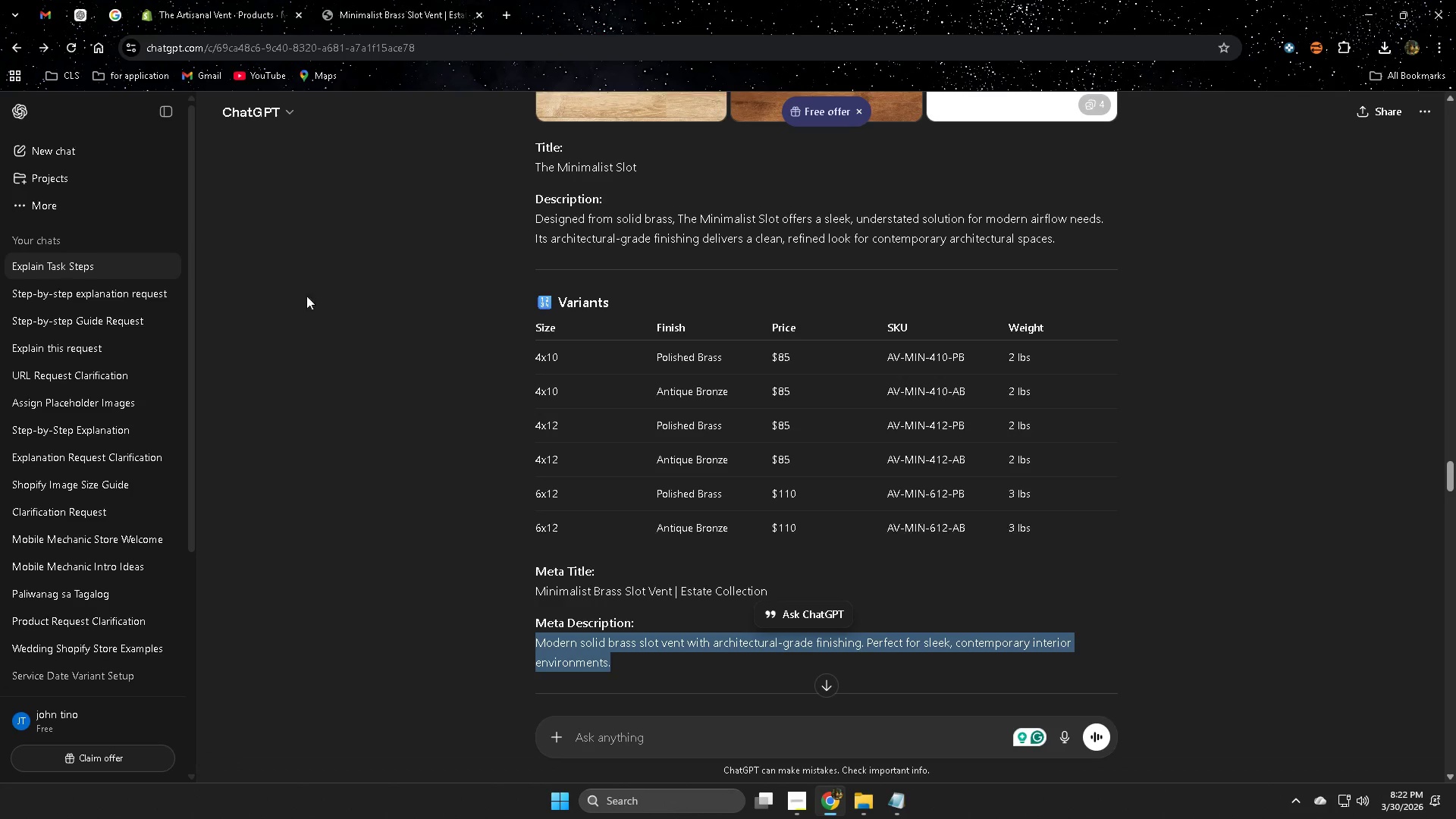 
scroll: coordinate [543, 603], scroll_direction: down, amount: 4.0
 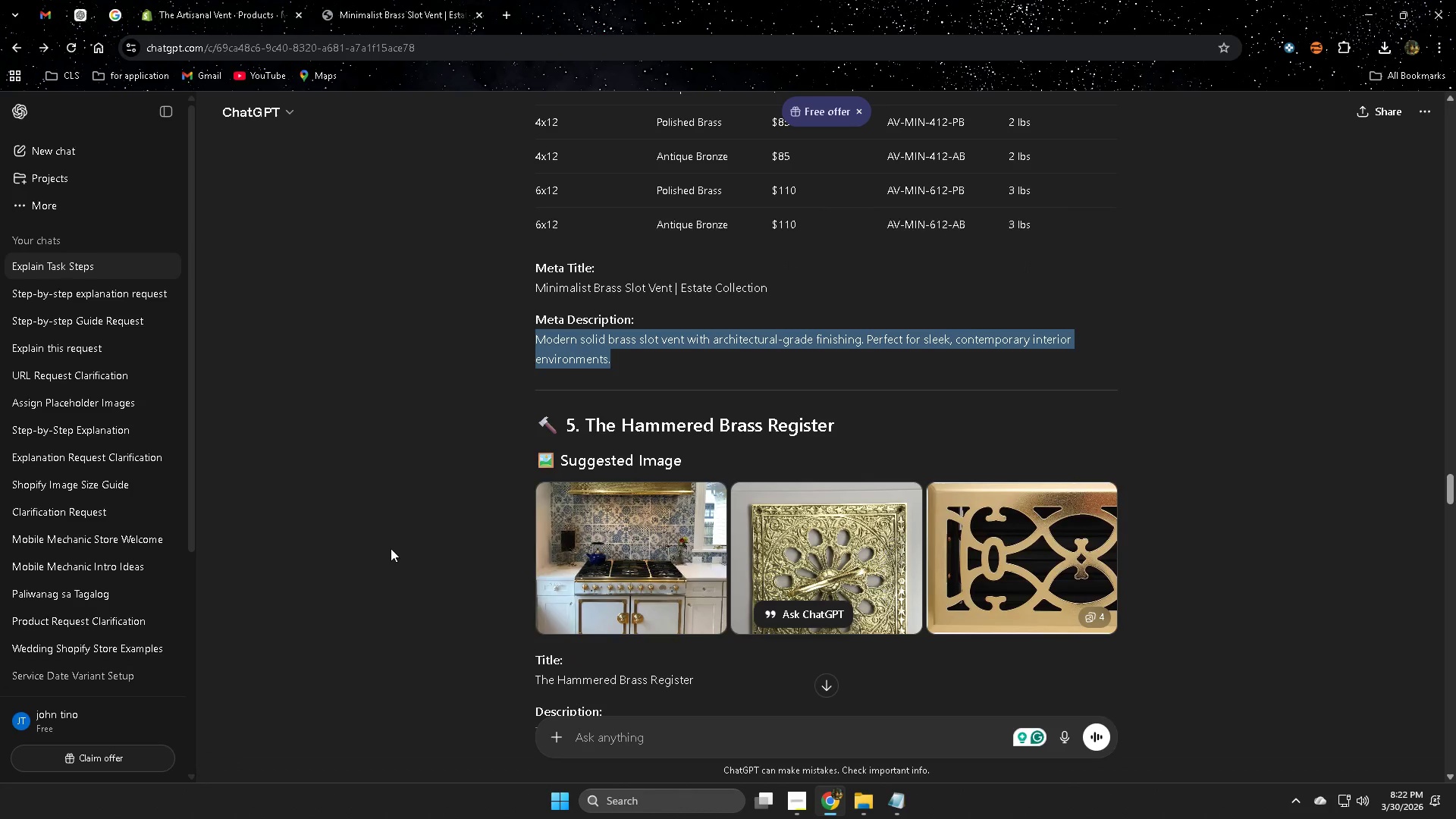 
left_click([388, 541])
 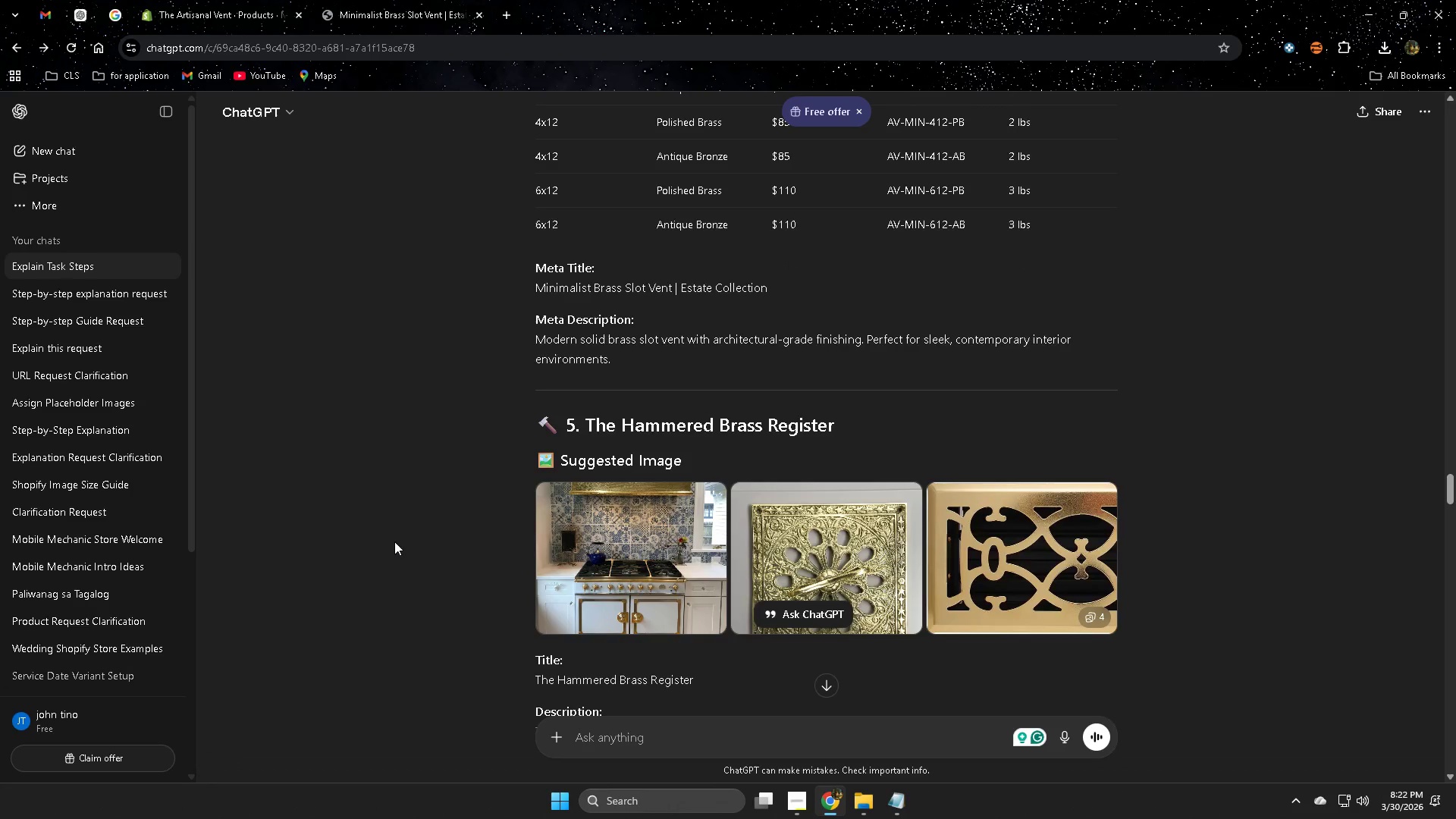 
scroll: coordinate [394, 541], scroll_direction: down, amount: 1.0
 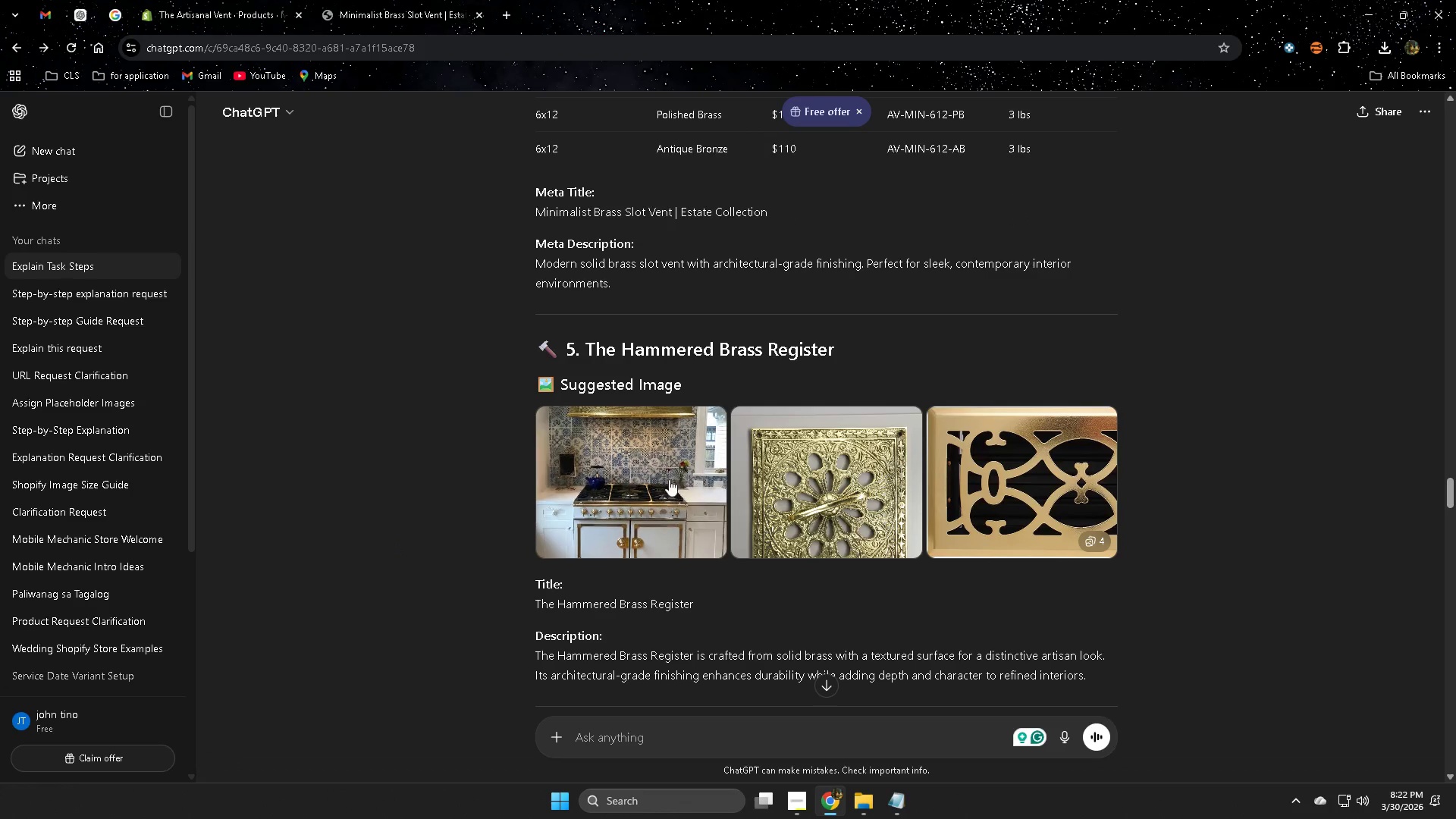 
right_click([651, 469])
 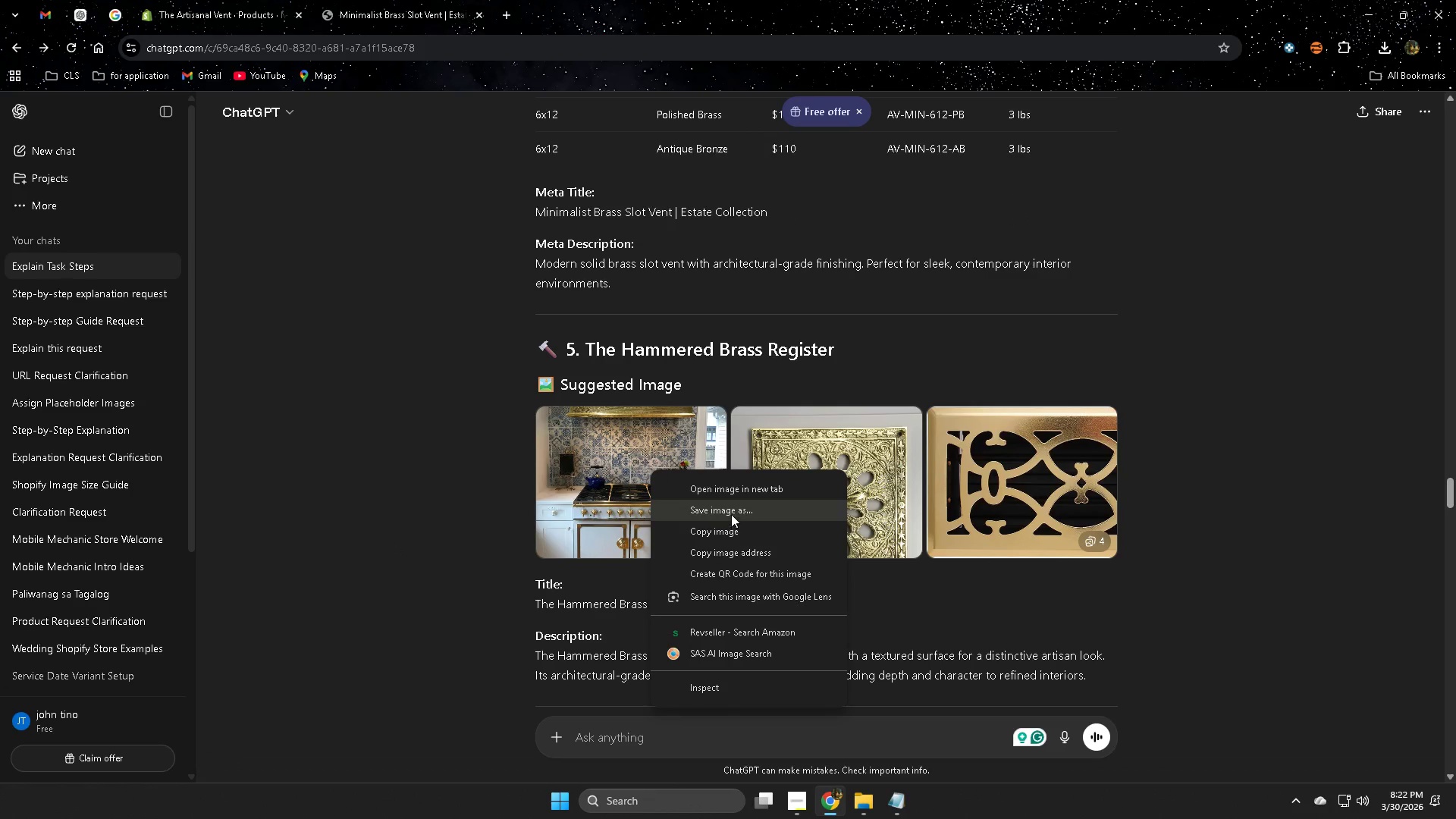 
left_click([731, 512])
 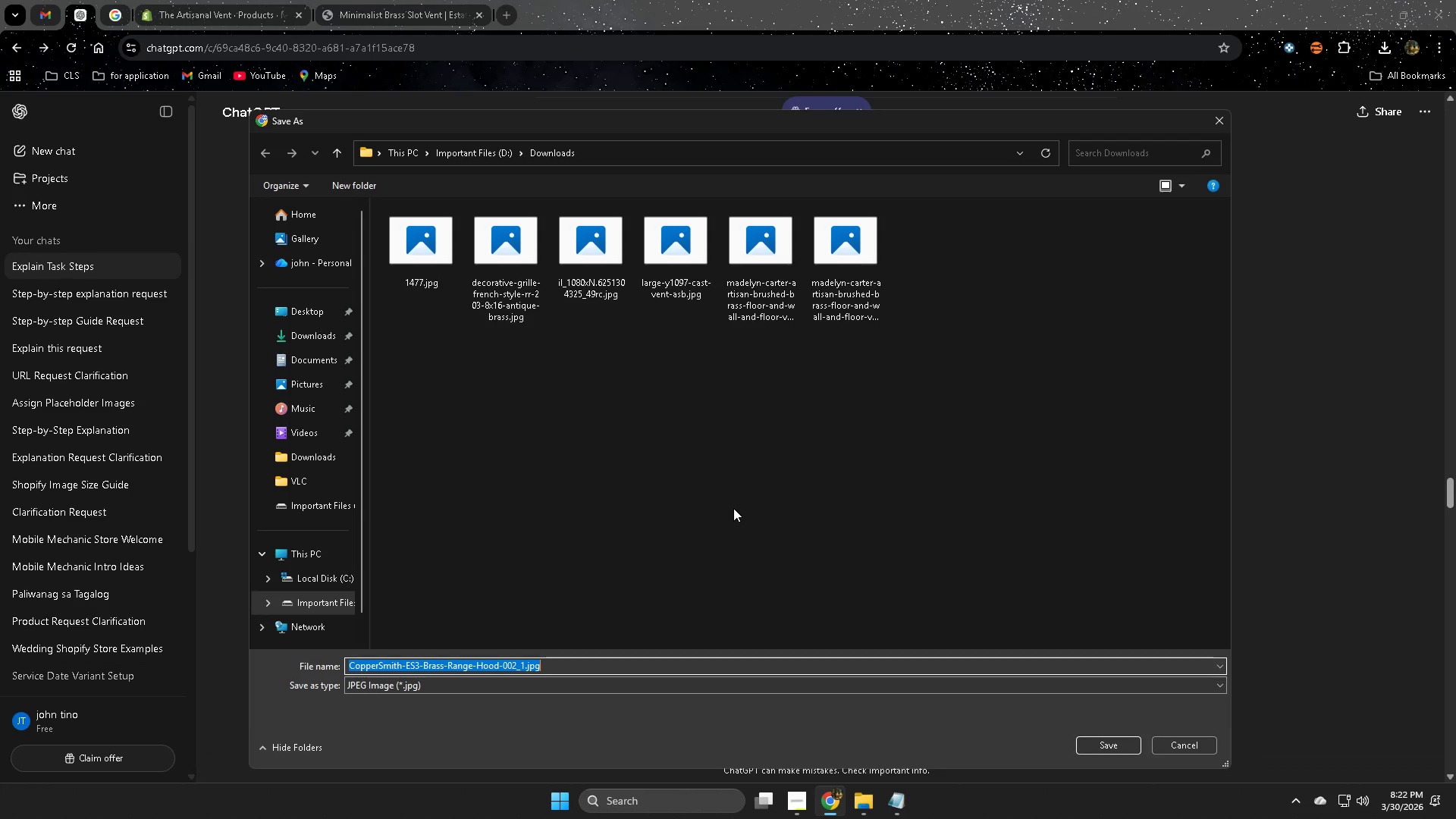 
key(Enter)
 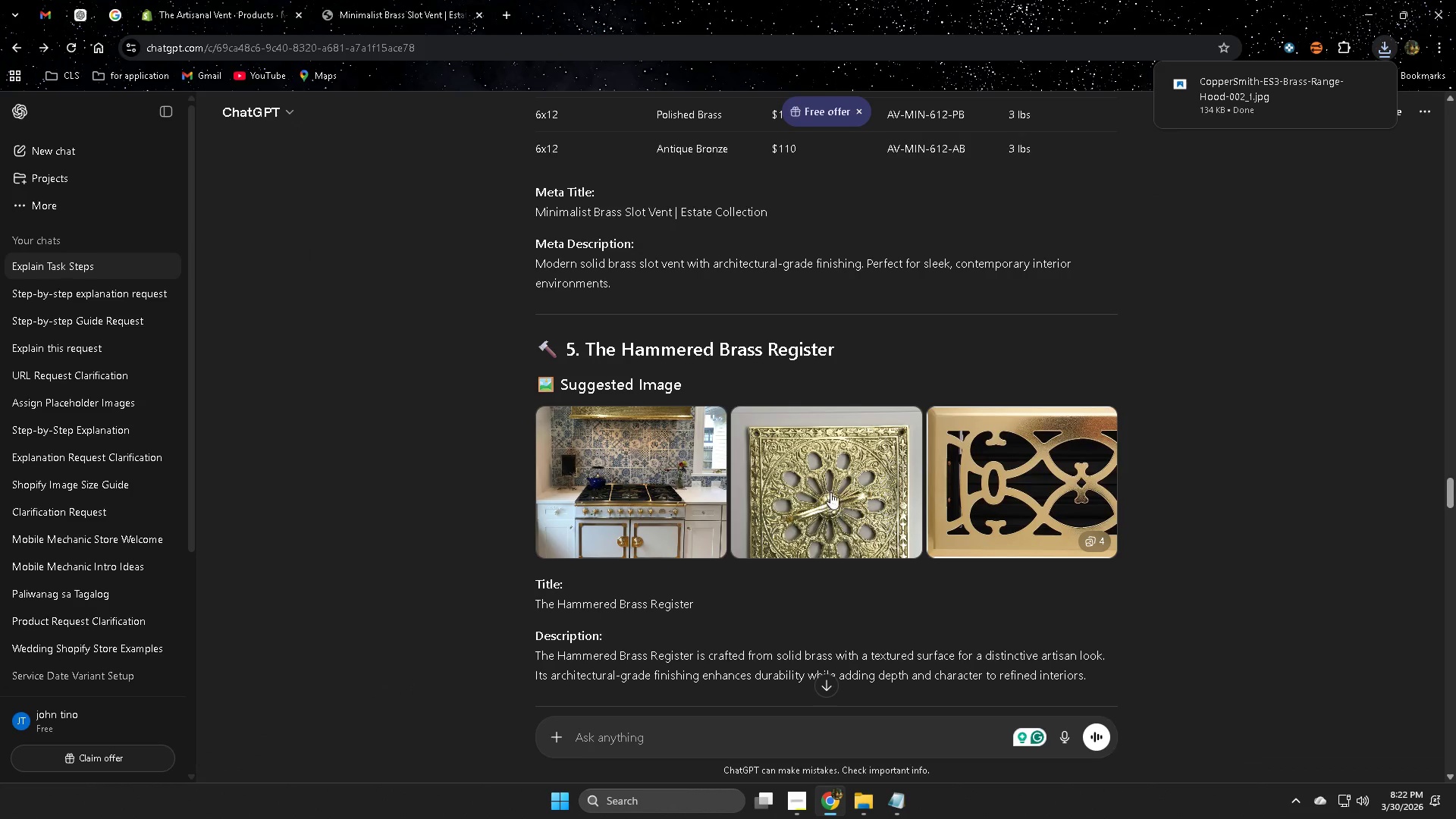 
right_click([814, 467])
 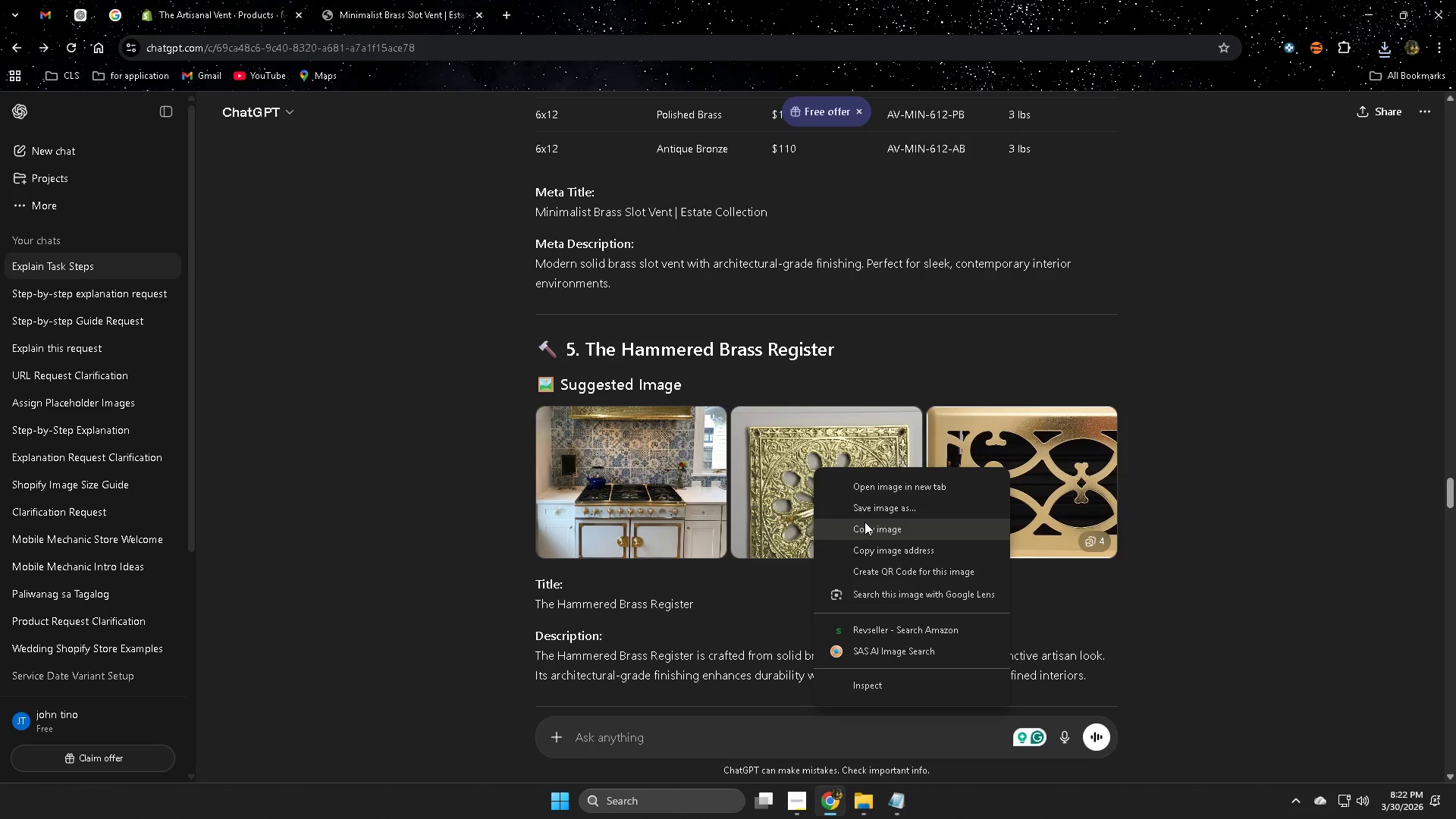 
left_click([868, 509])
 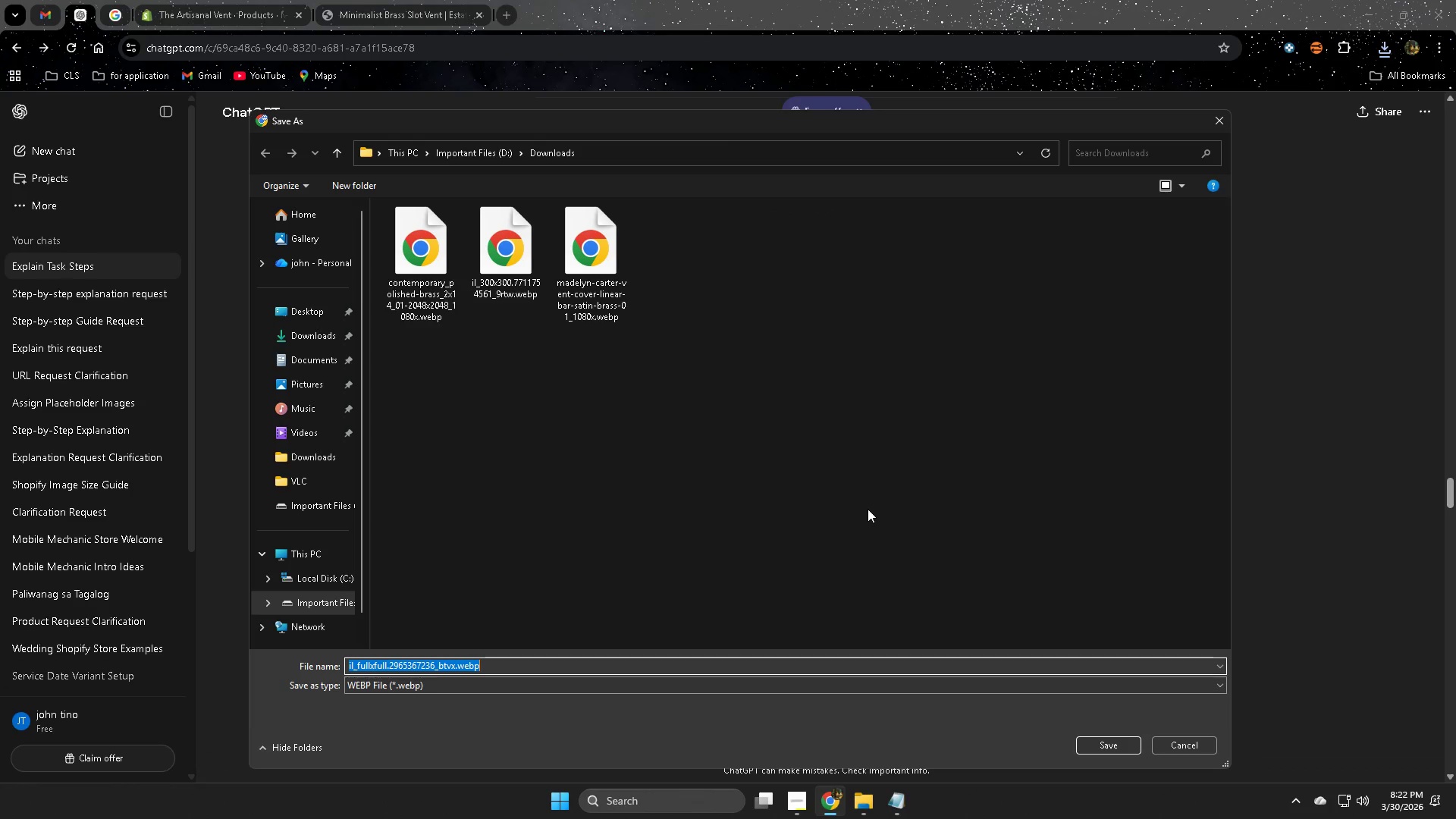 
key(Enter)
 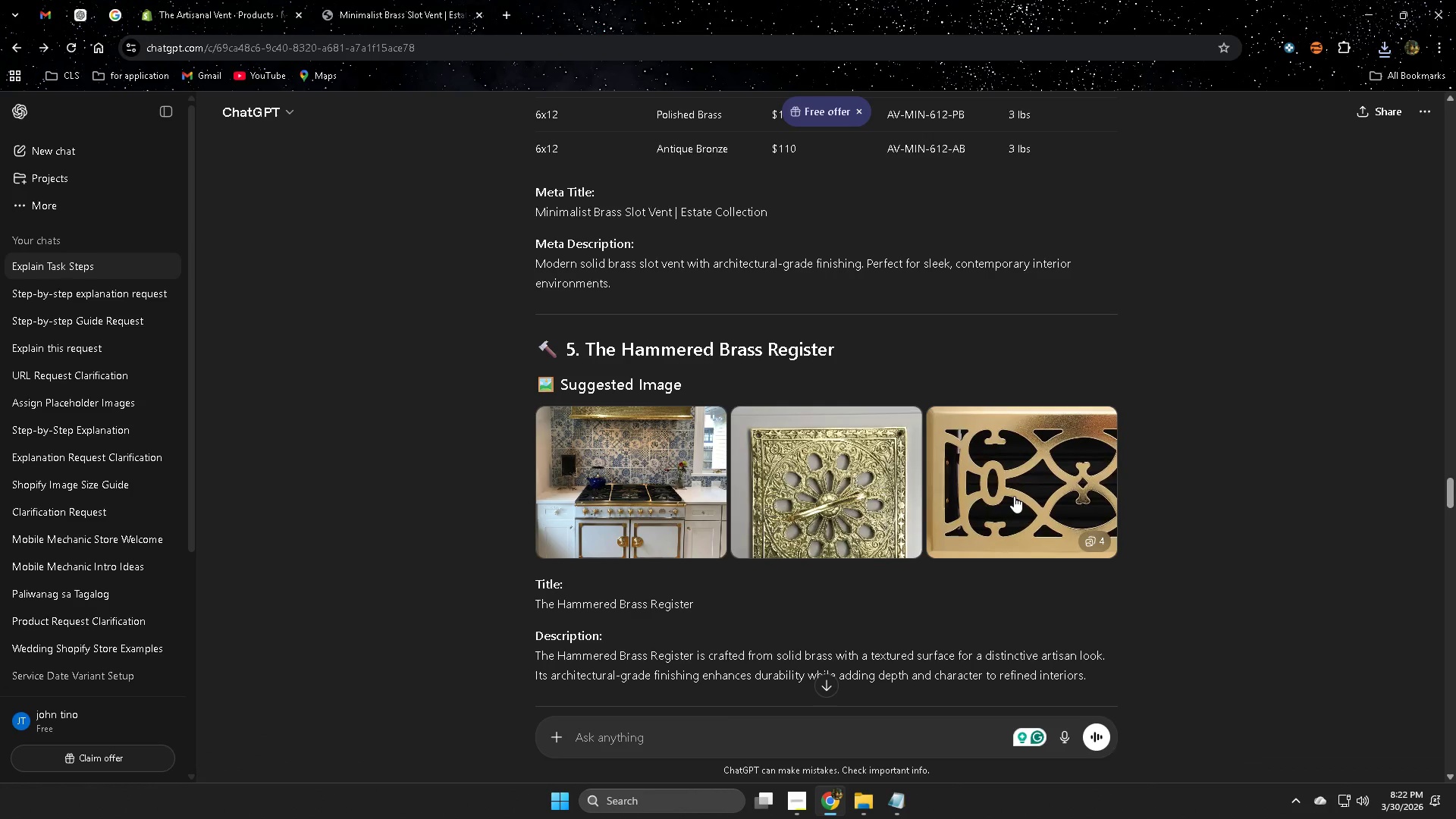 
left_click([1014, 494])
 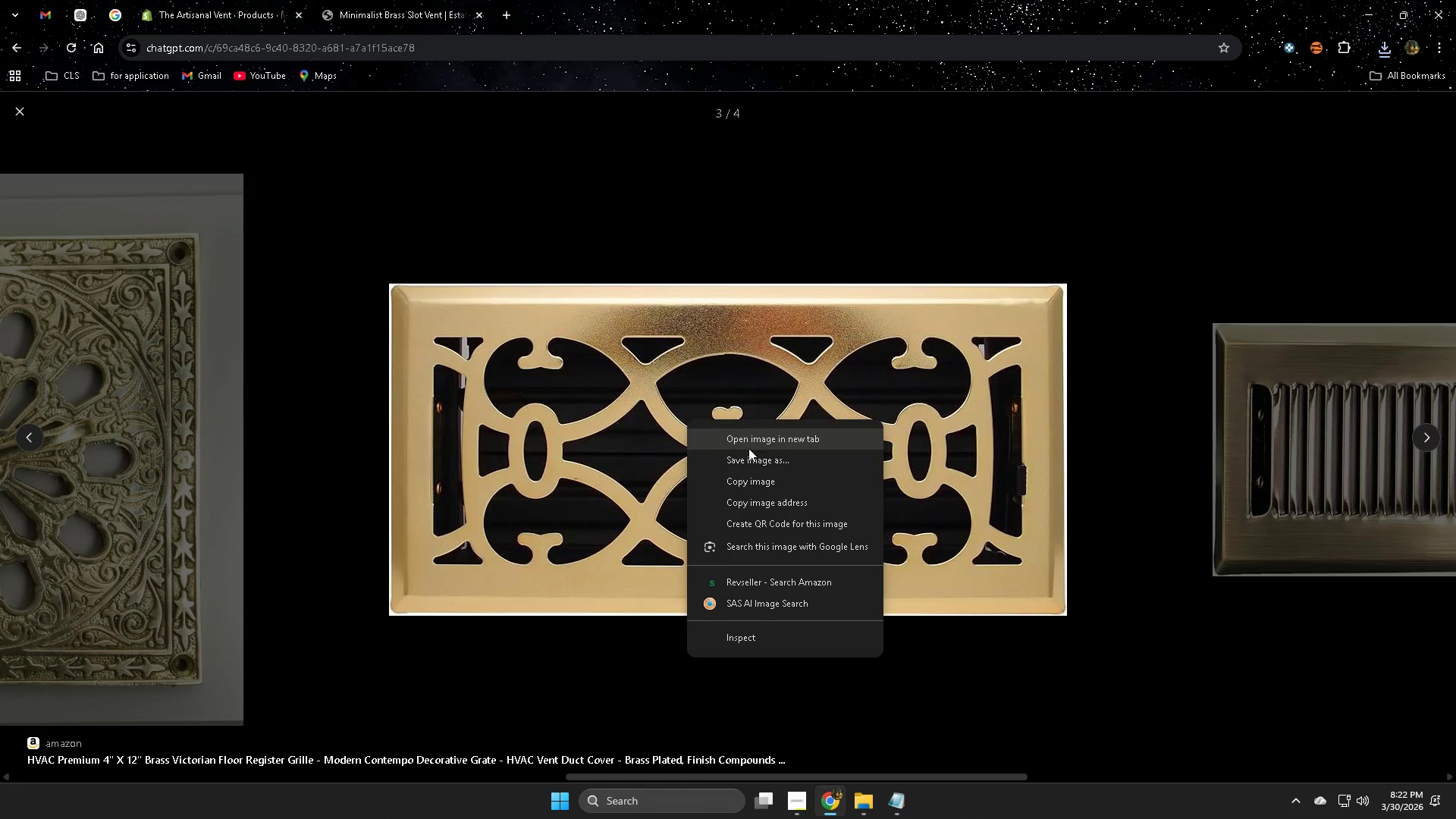 
left_click([761, 463])
 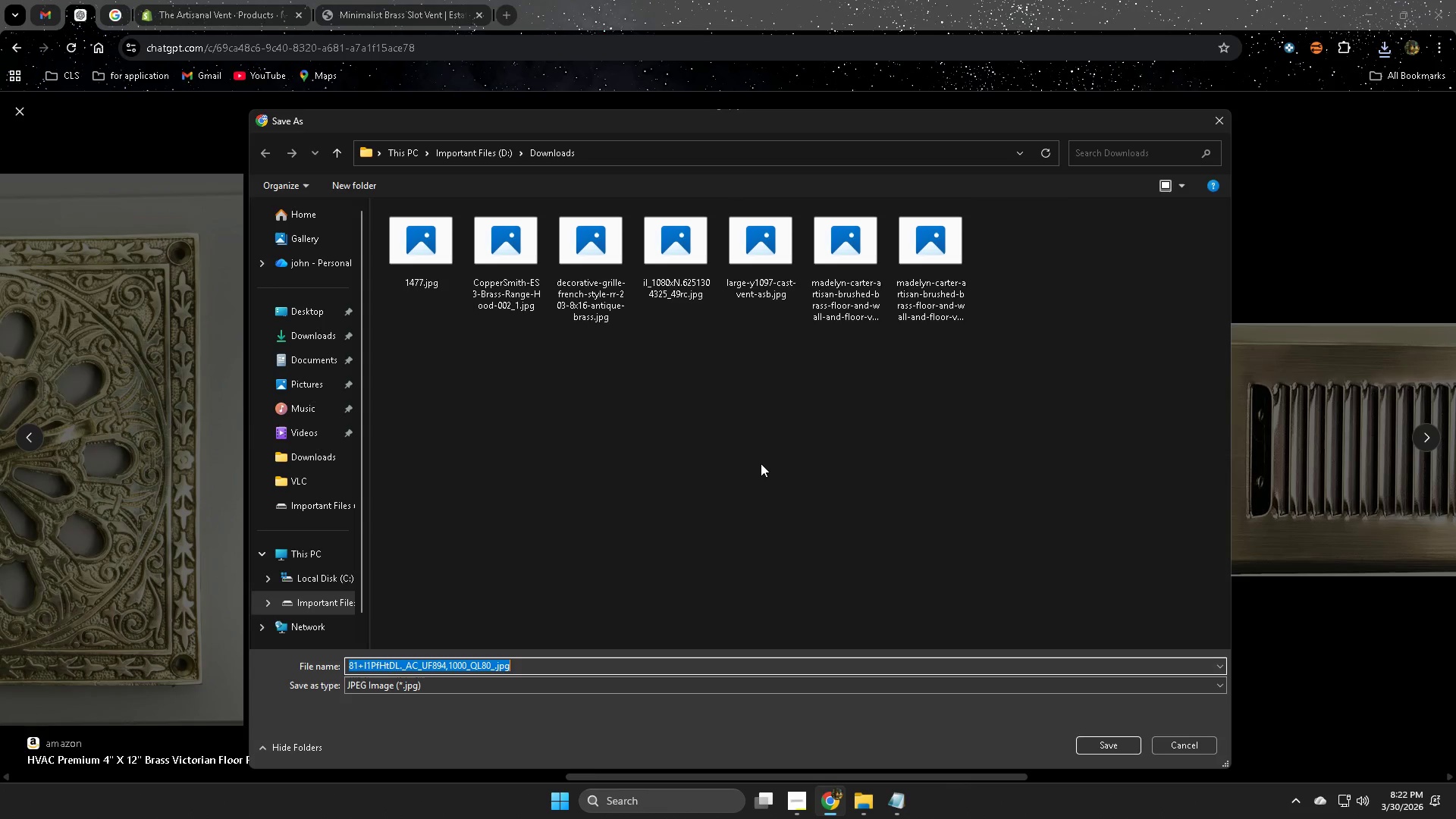 
key(Enter)
 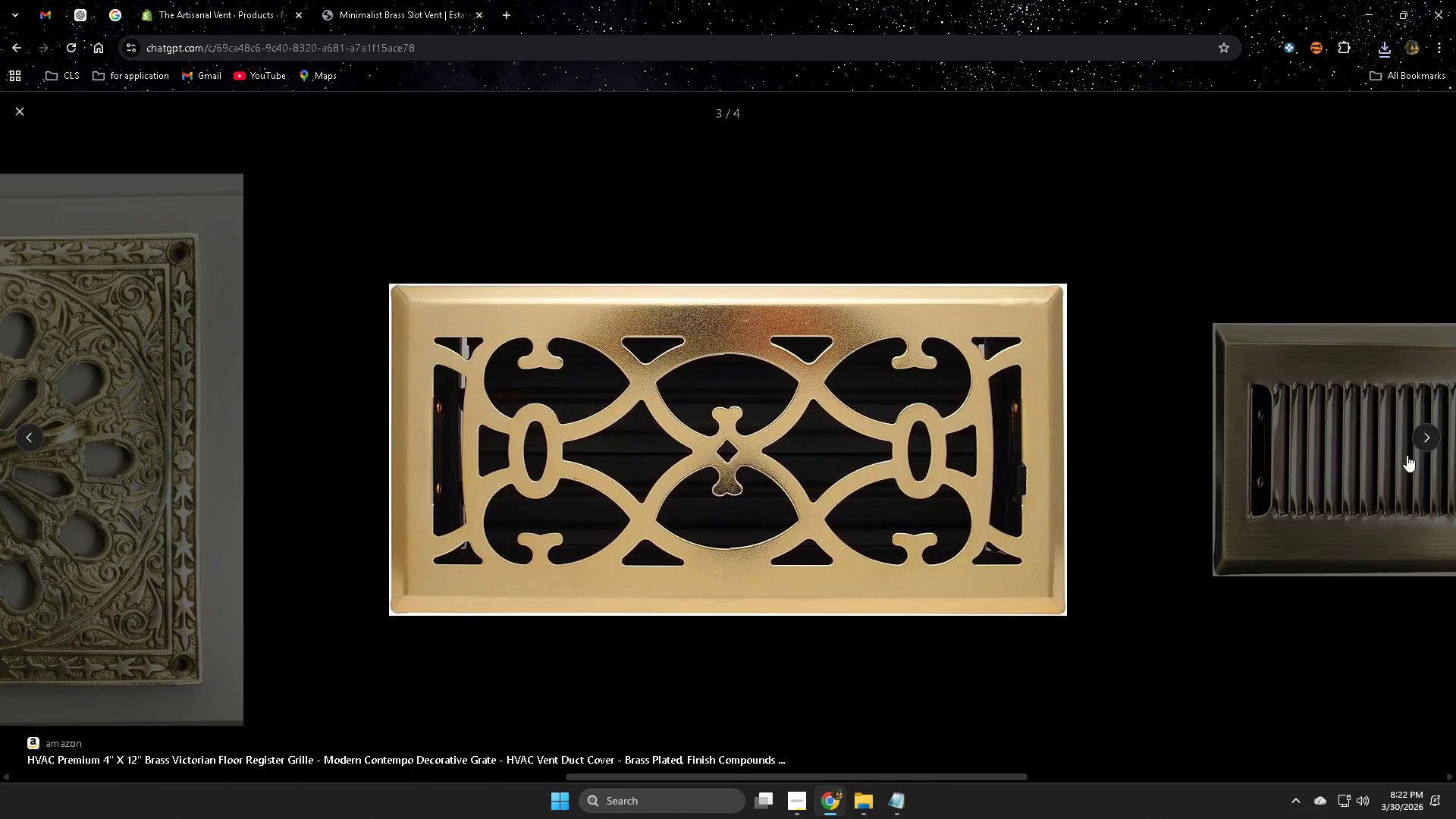 
left_click([1417, 438])
 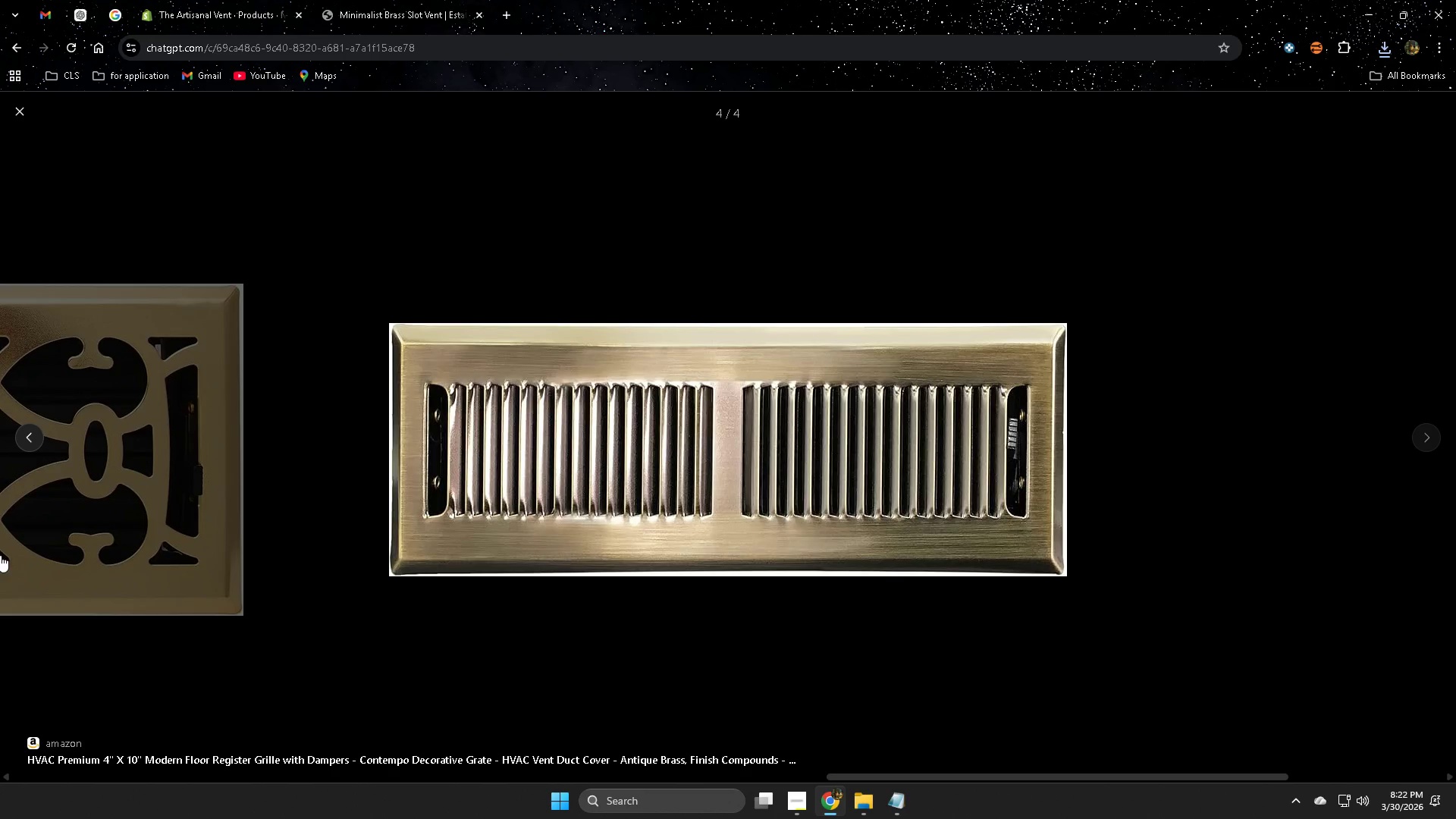 
left_click([27, 448])
 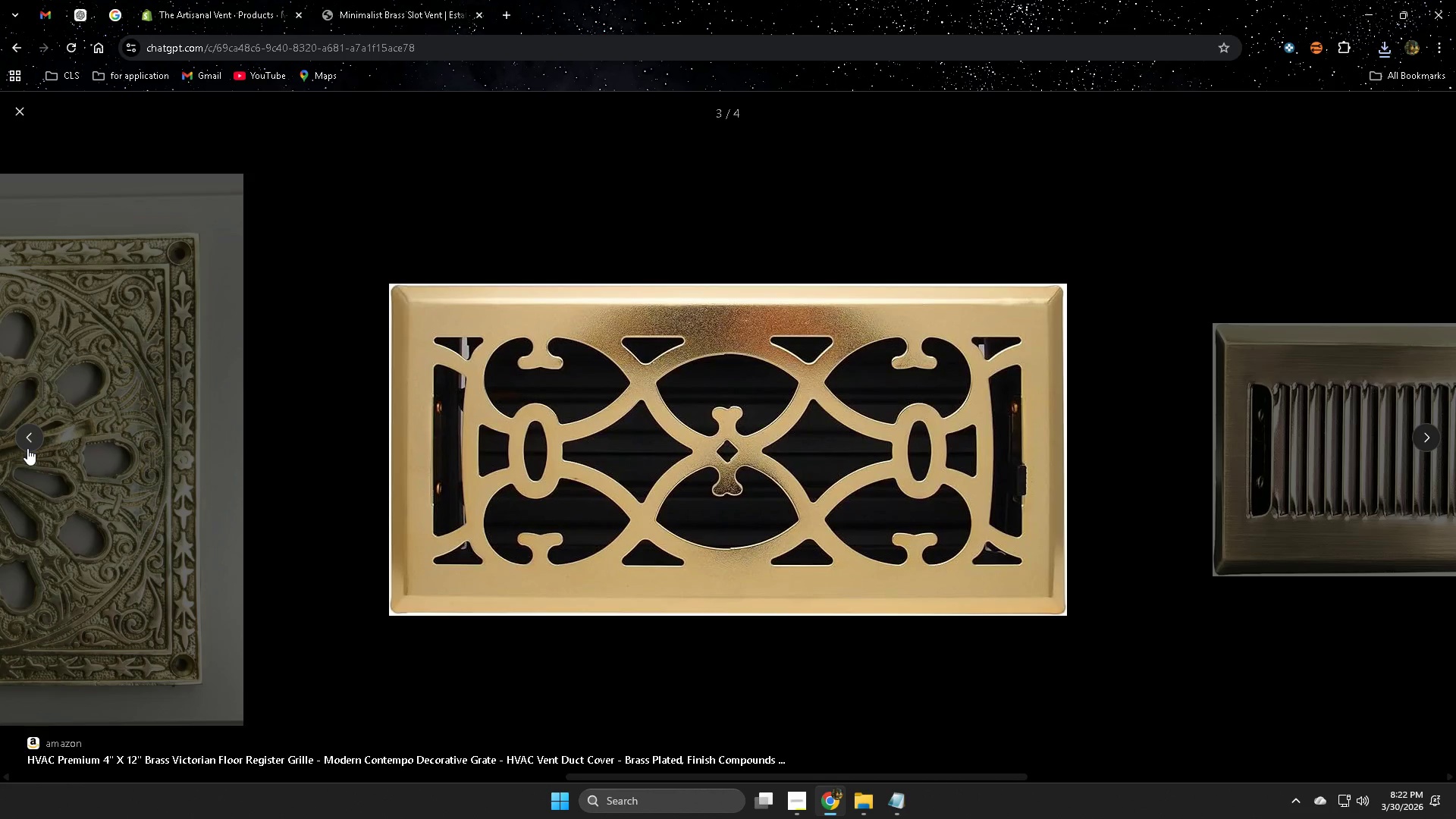 
left_click([27, 447])
 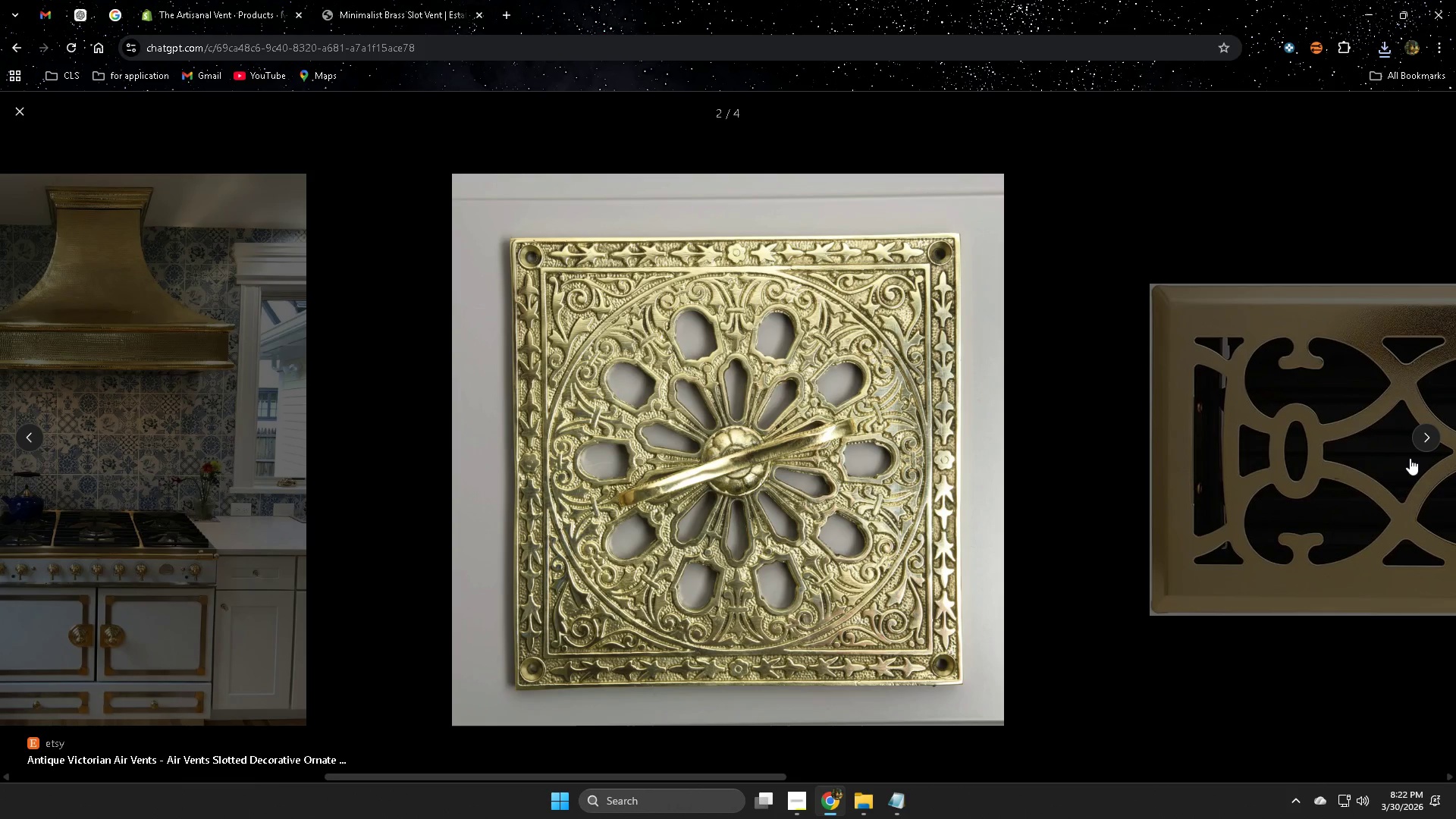 
wait(5.24)
 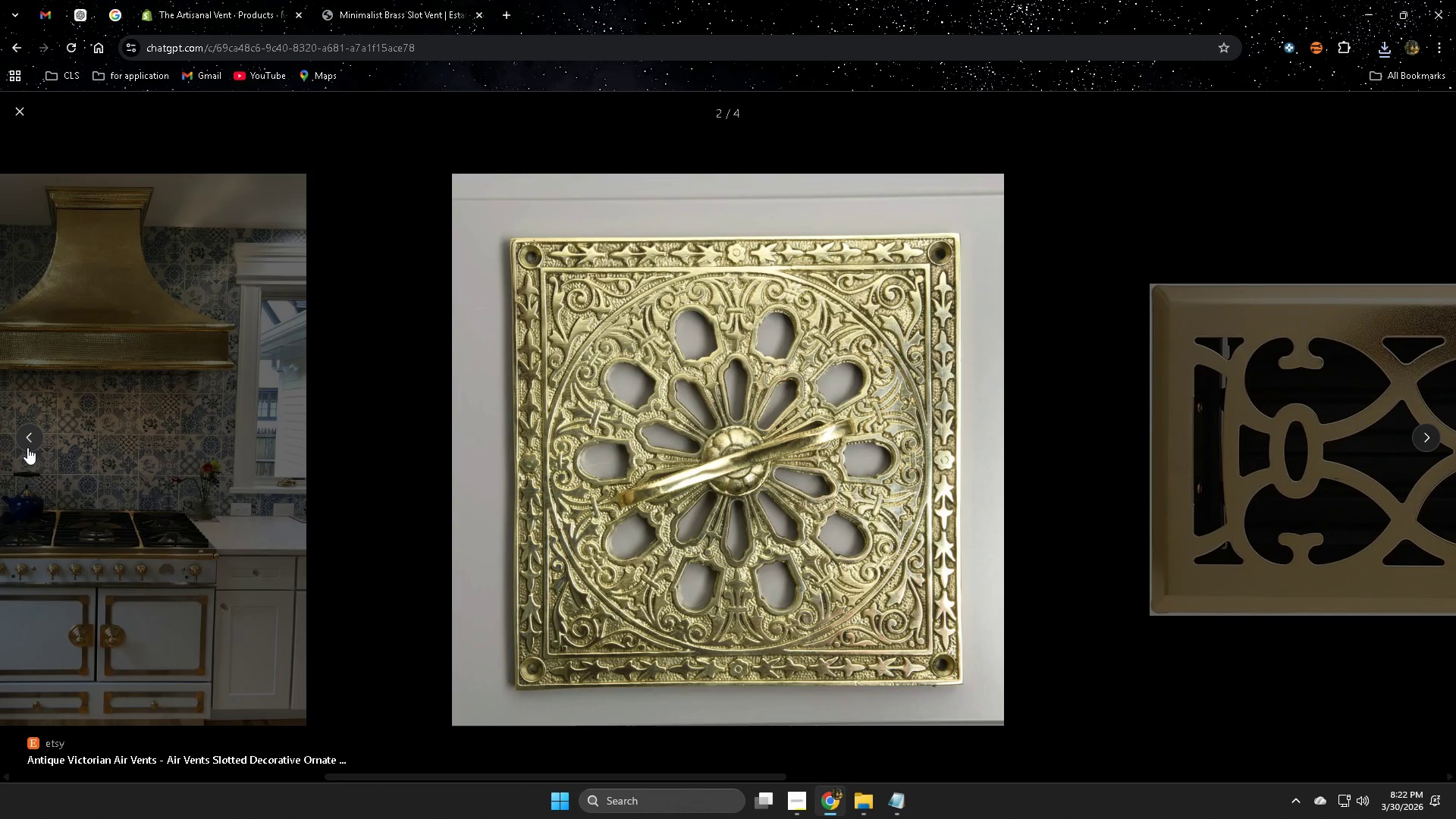 
left_click([1430, 437])
 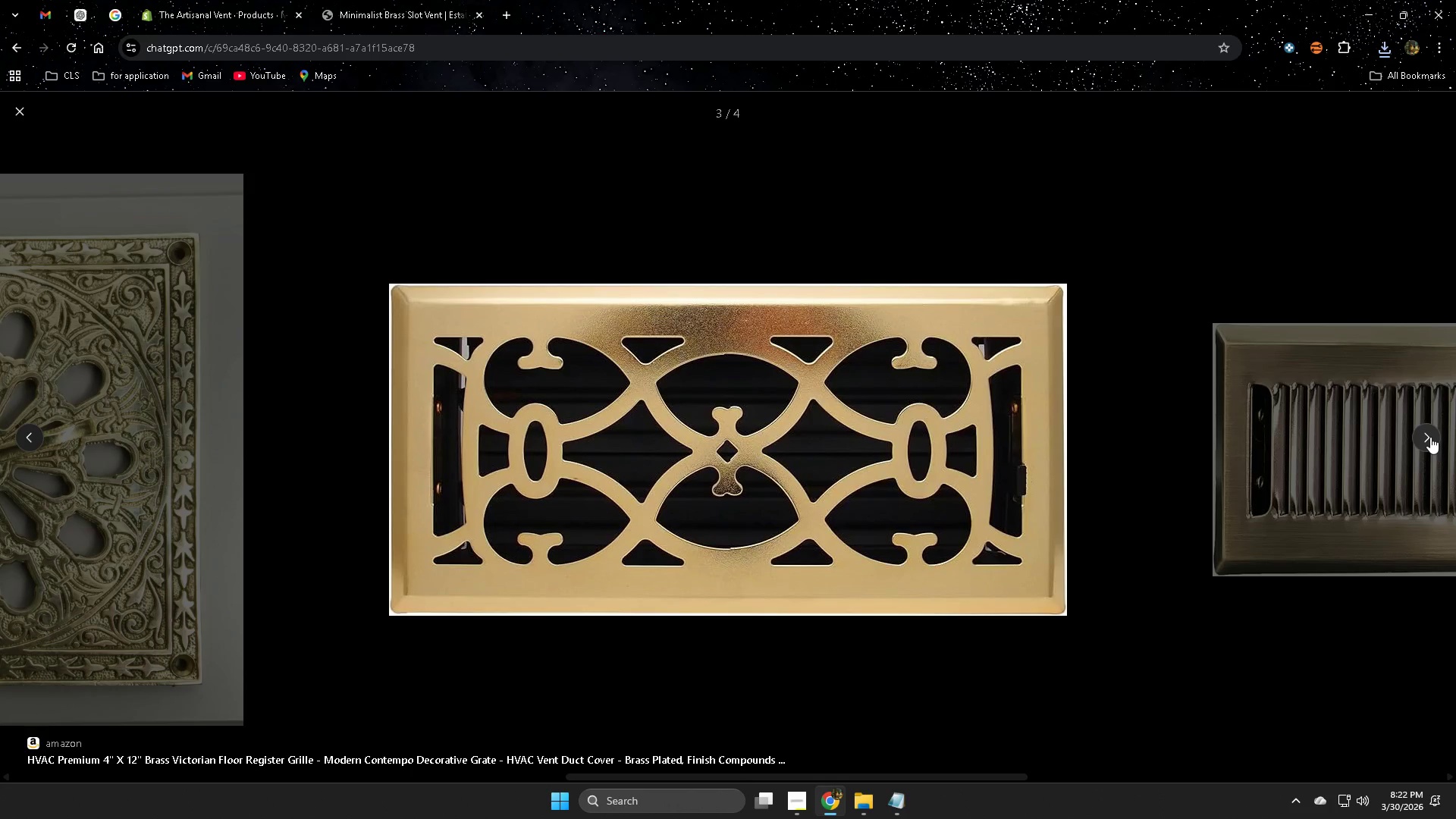 
left_click([1430, 437])
 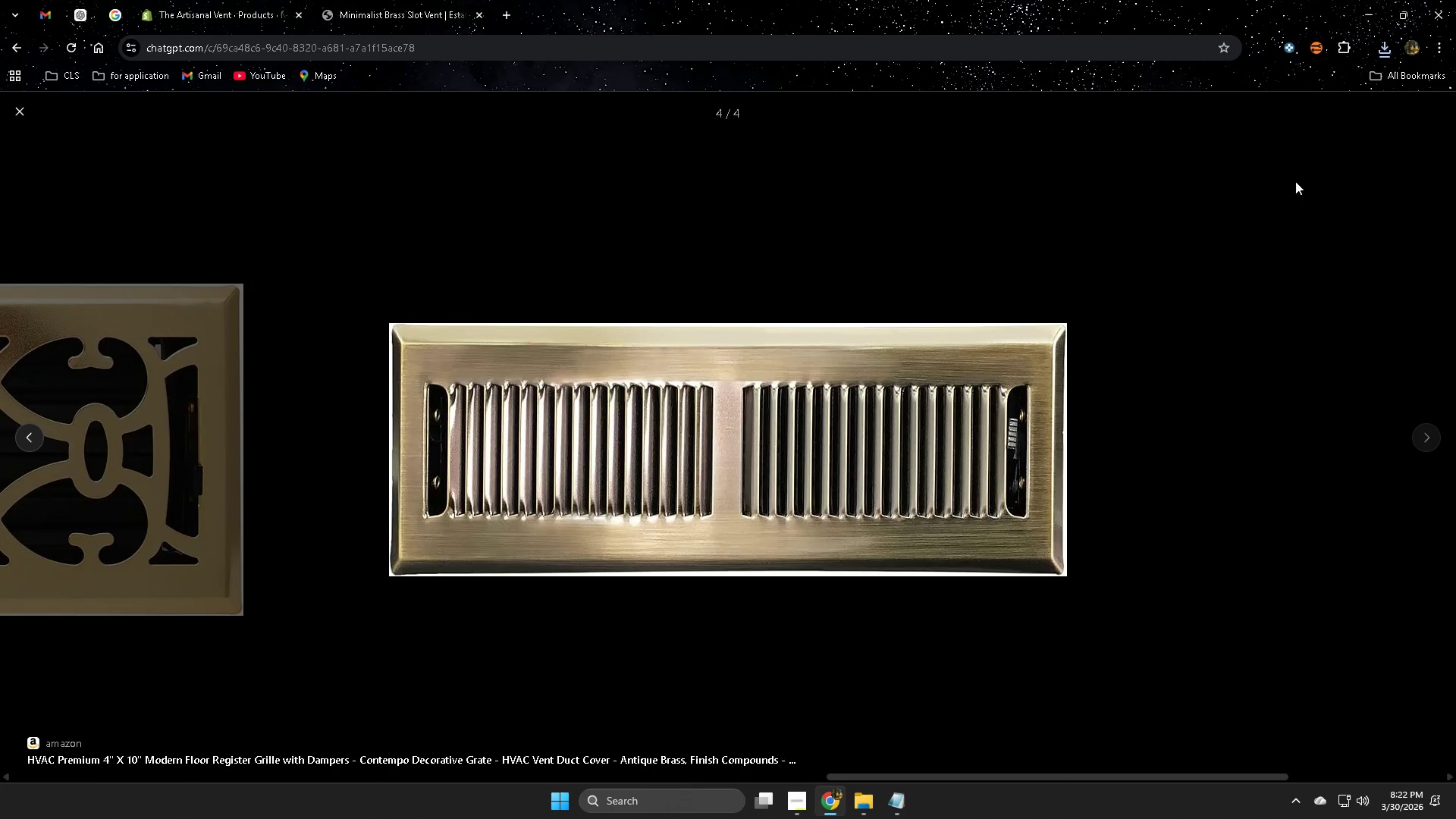 
left_click([14, 108])
 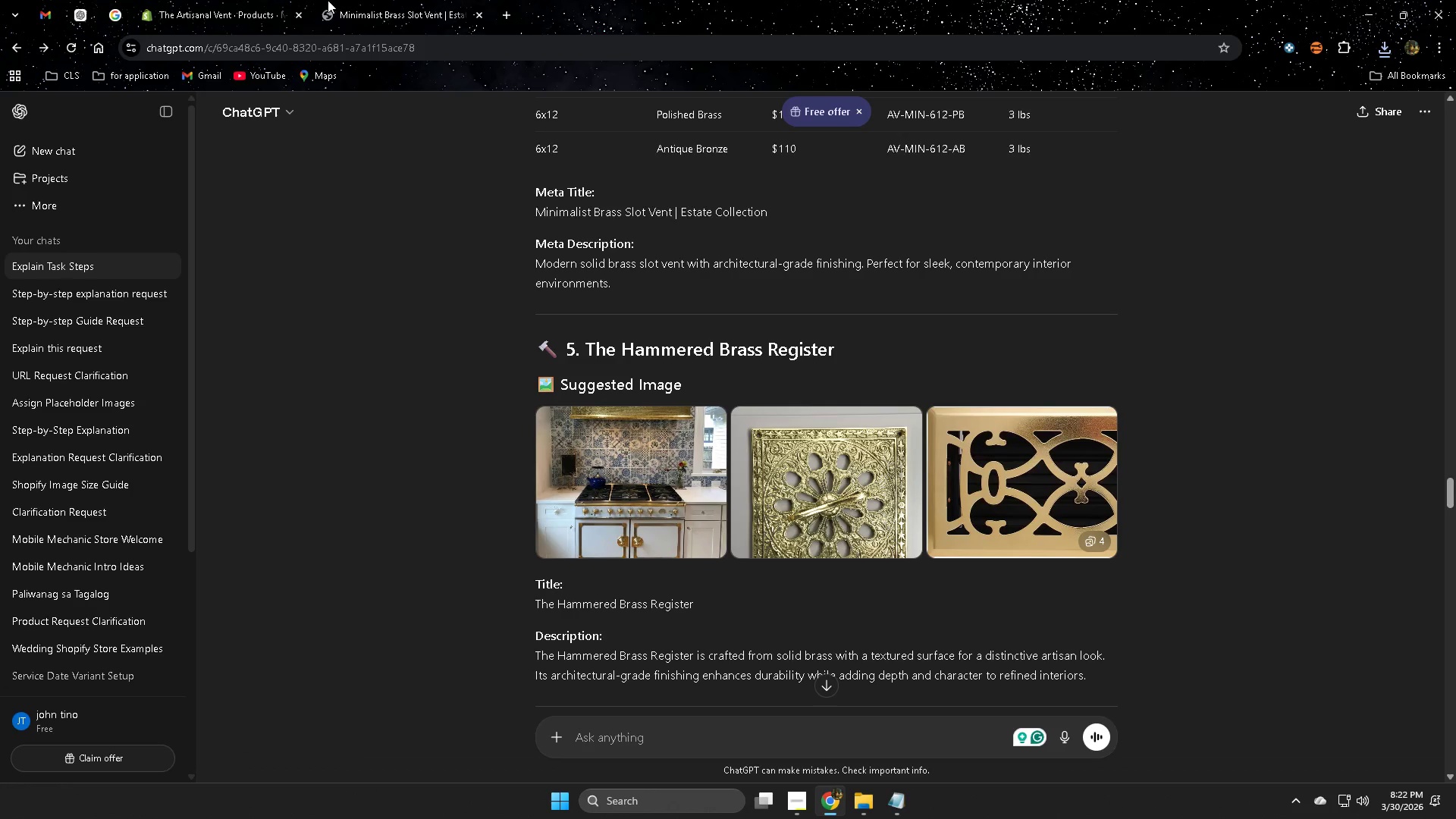 
left_click([620, 489])
 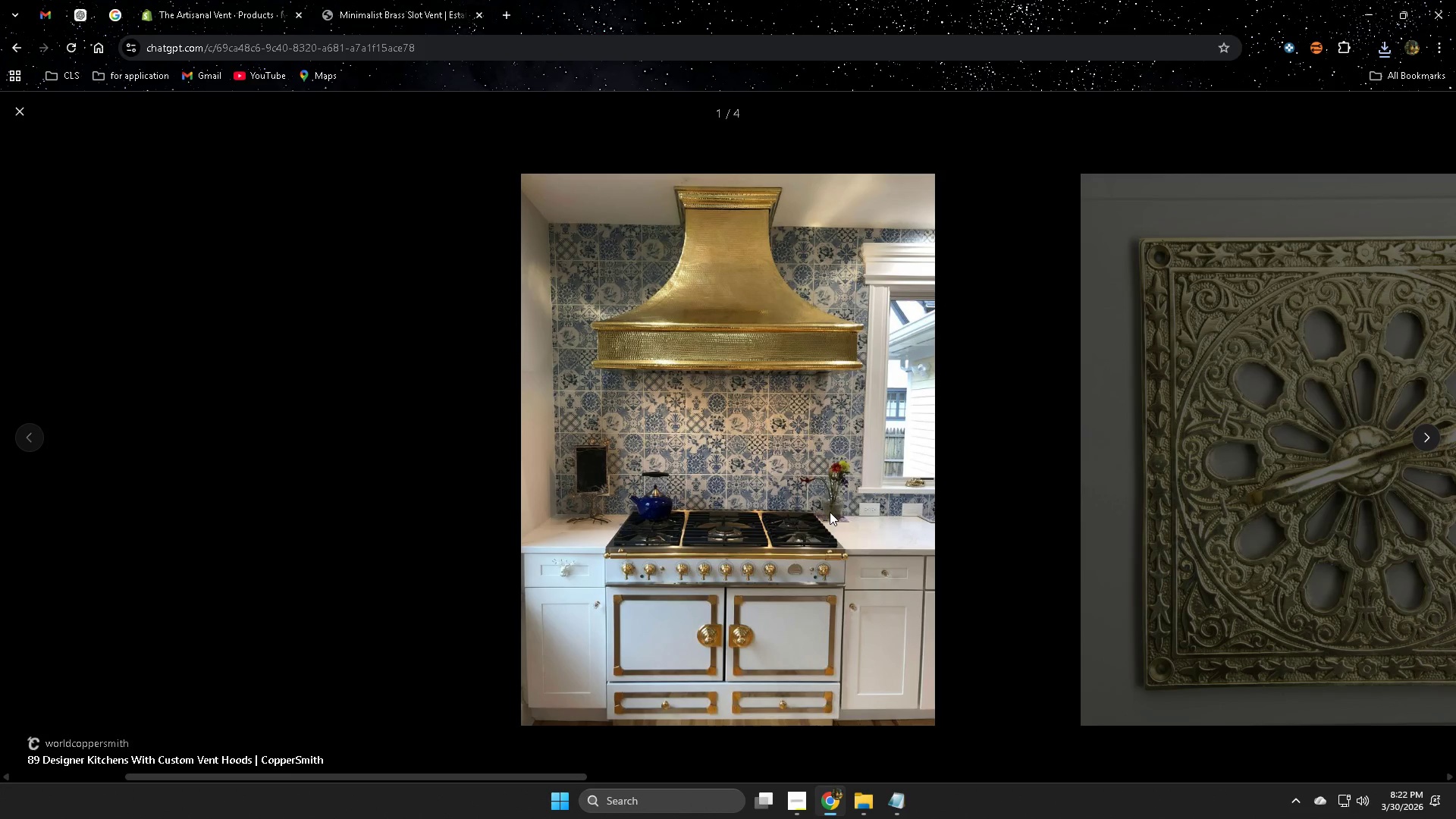 
key(Escape)
 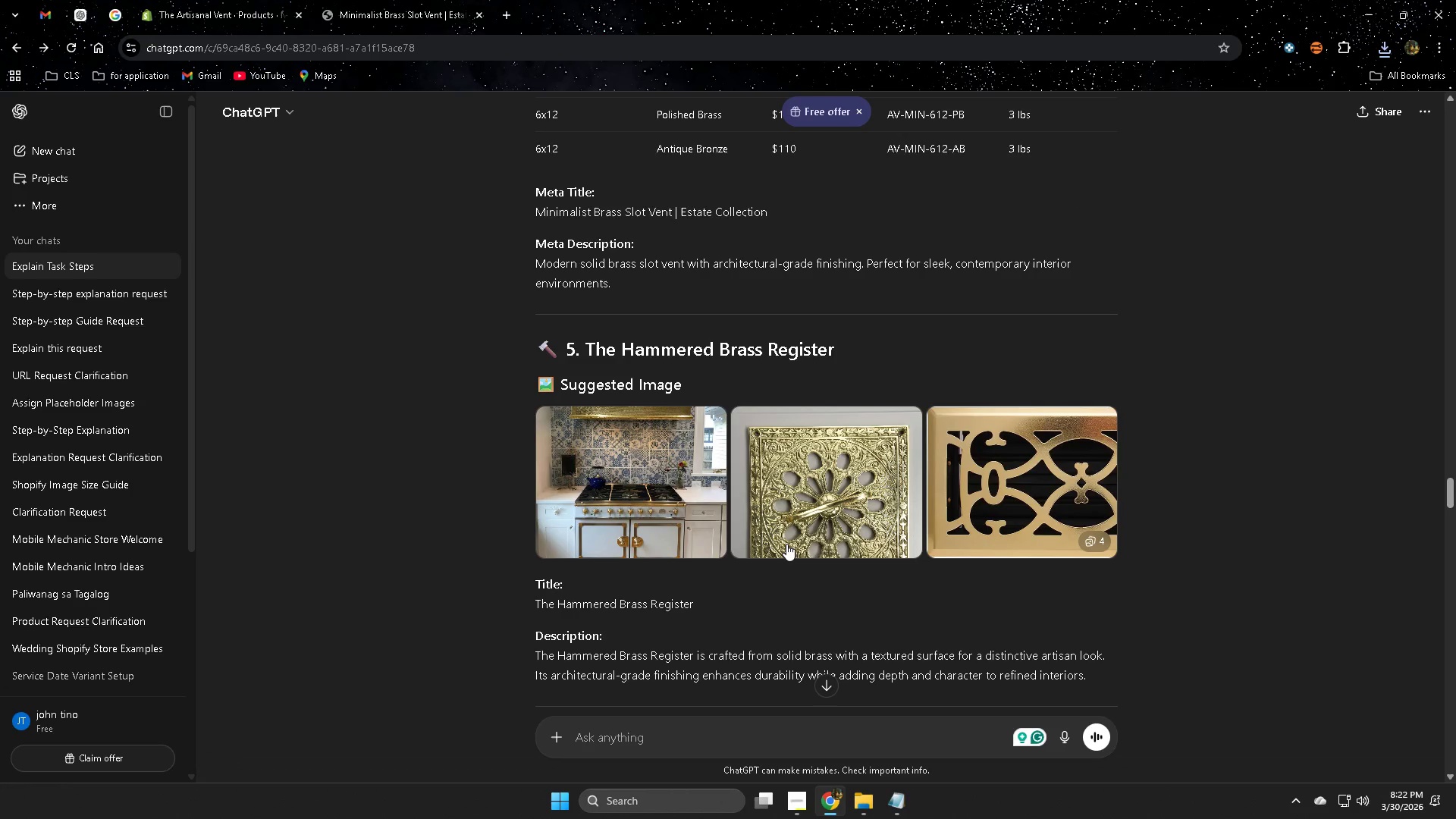 
scroll: coordinate [725, 557], scroll_direction: down, amount: 1.0
 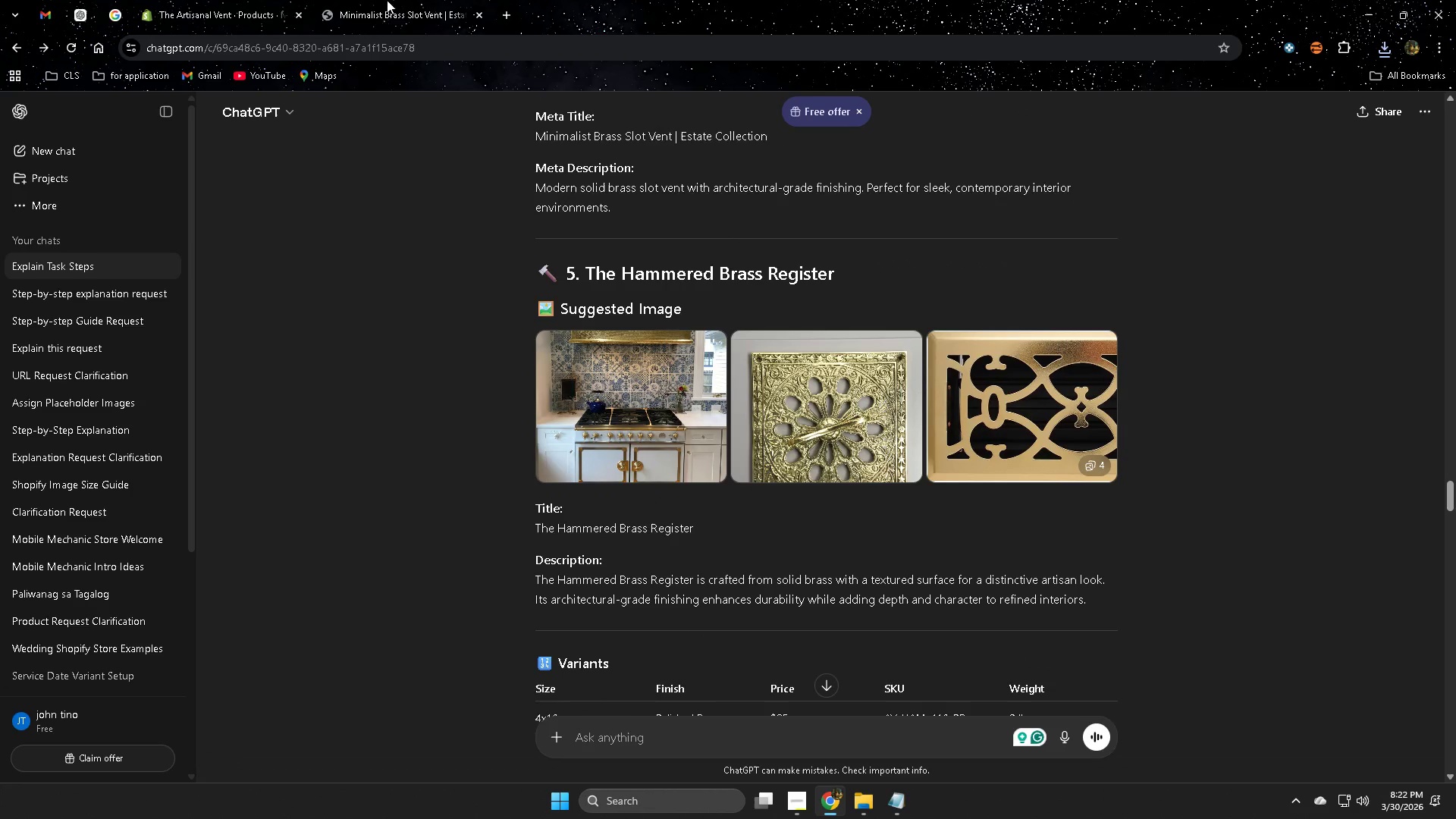 
left_click([177, 0])
 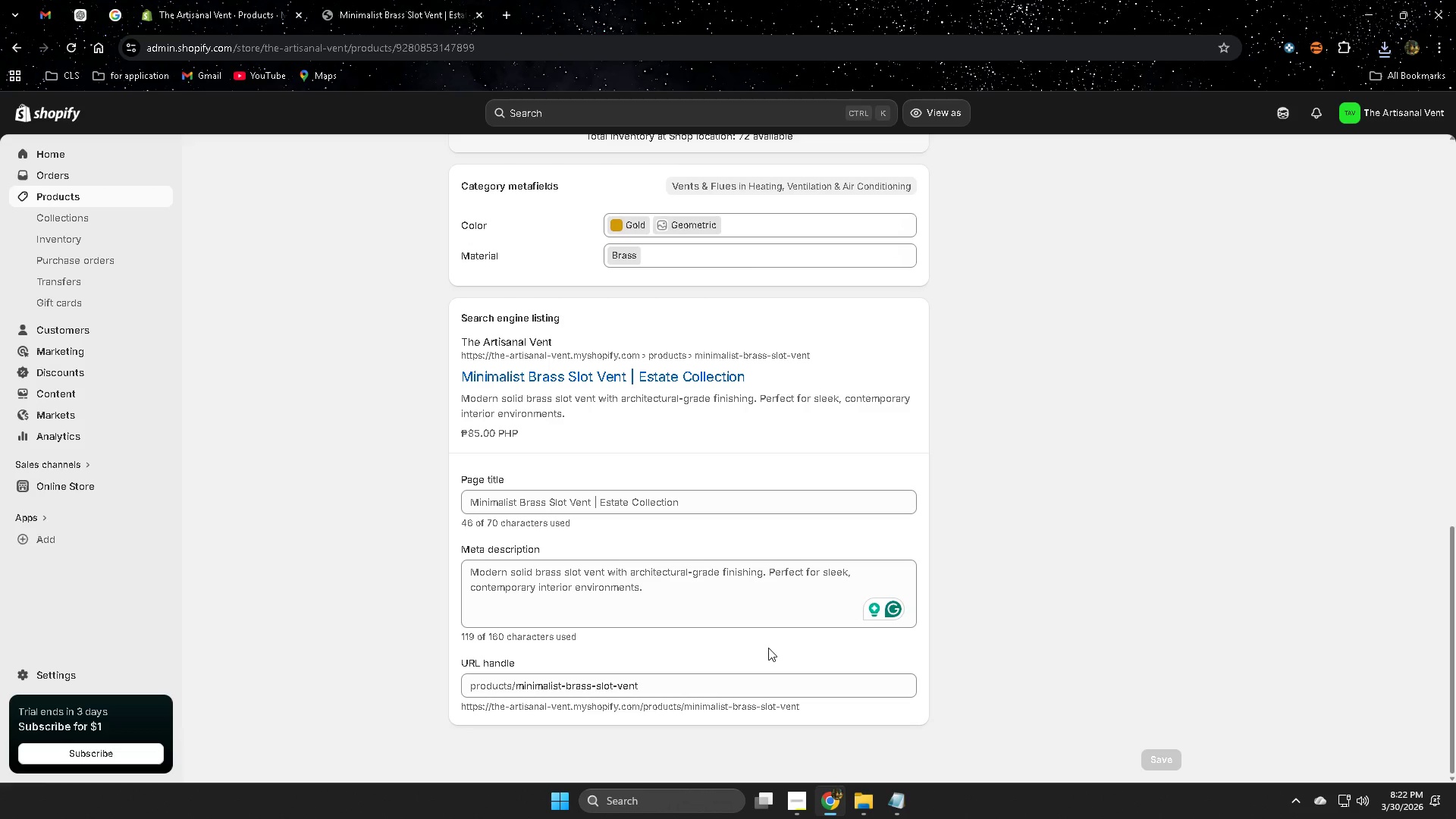 
wait(5.39)
 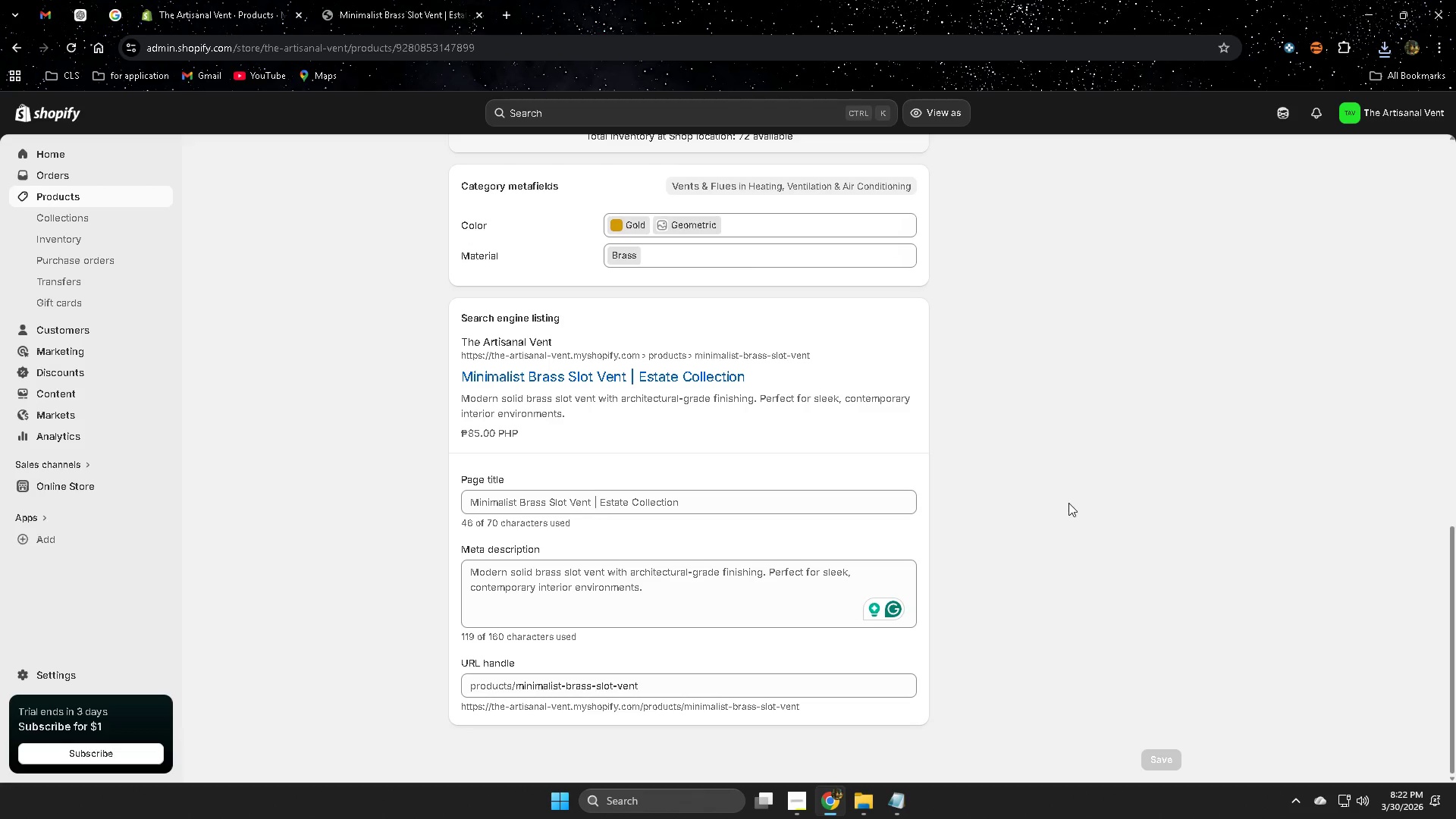 
scroll: coordinate [1085, 518], scroll_direction: up, amount: 19.0
 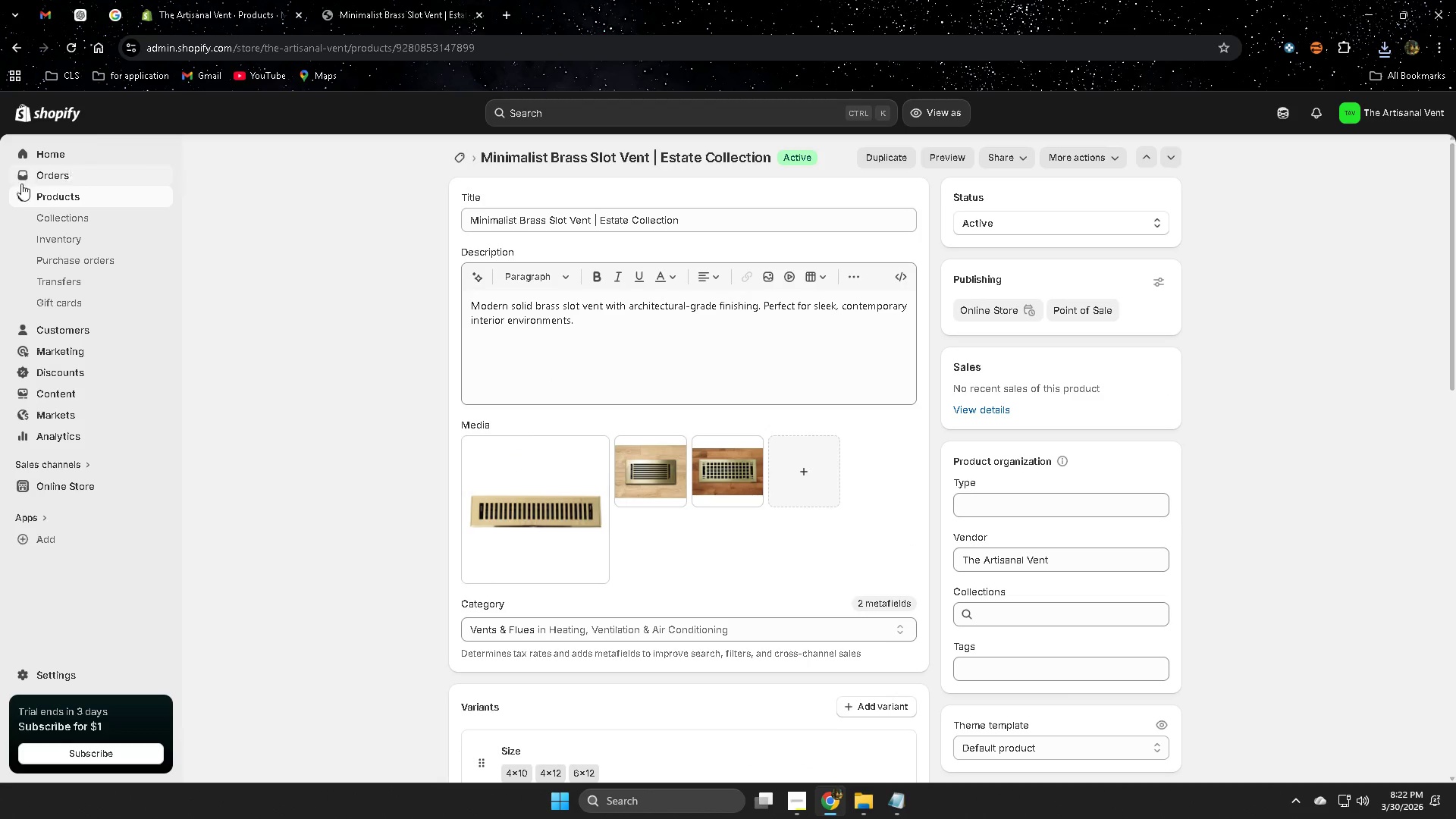 
left_click([72, 199])
 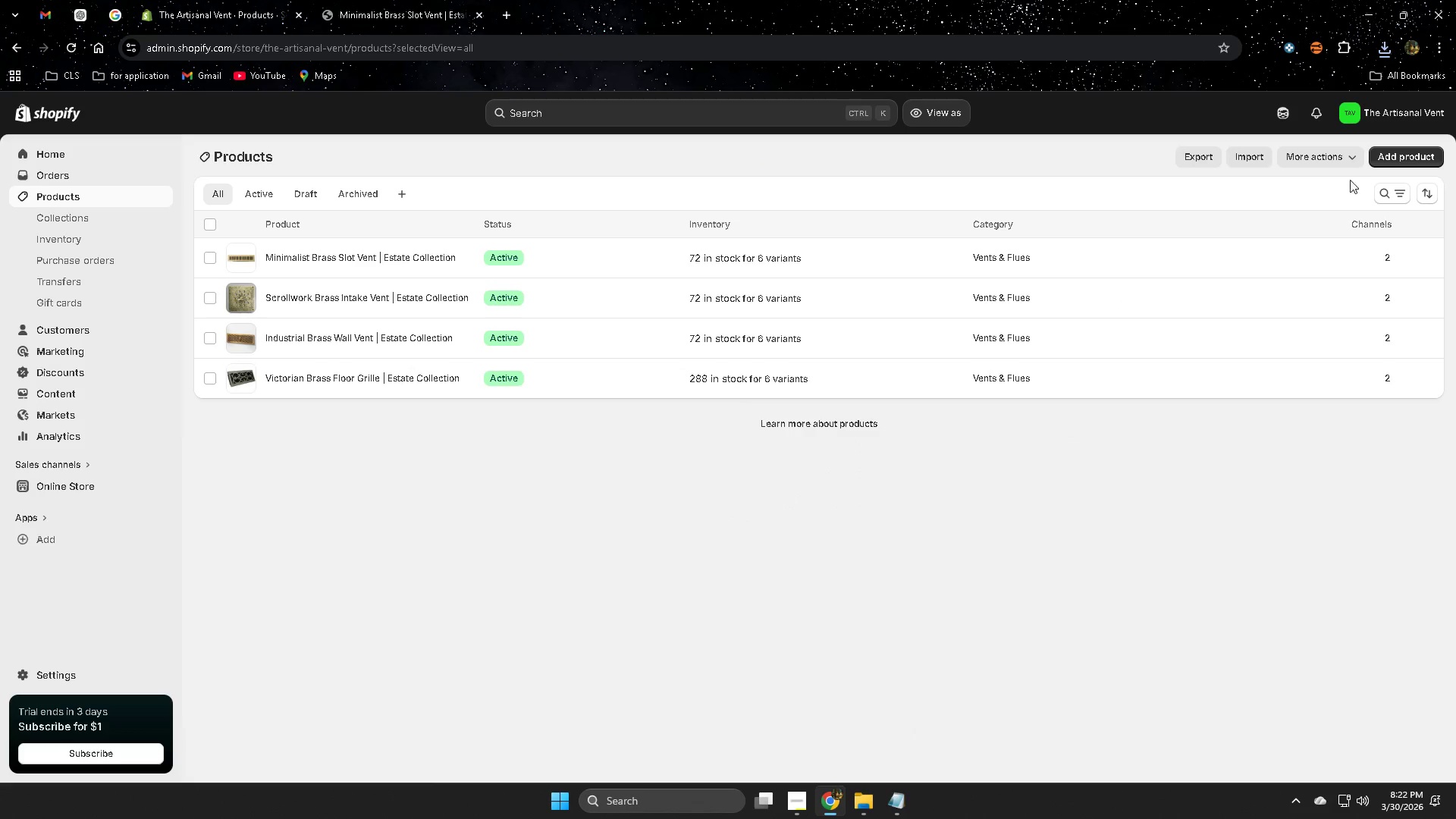 
left_click([1395, 160])
 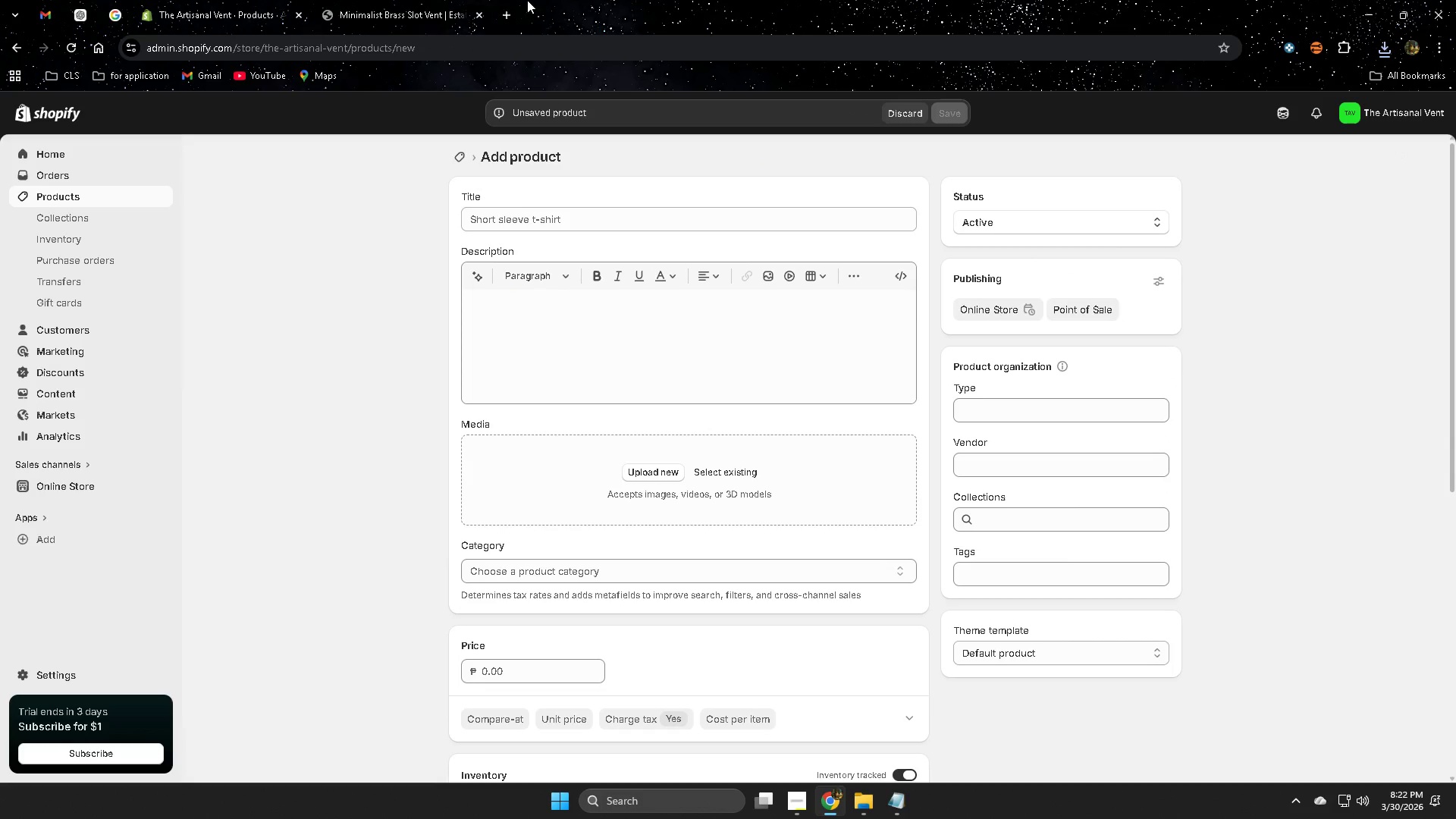 
left_click([192, 0])
 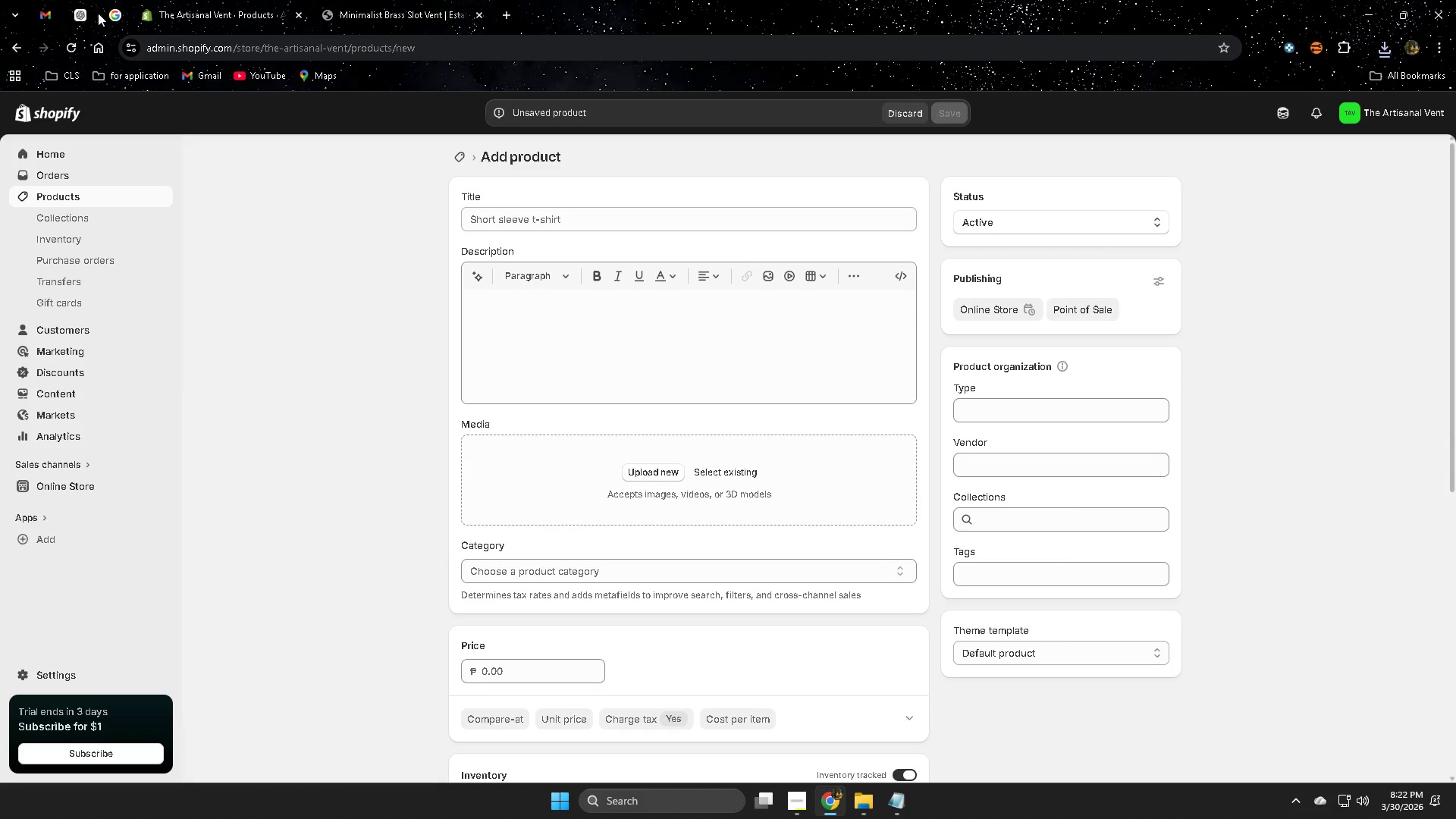 
left_click([197, 11])
 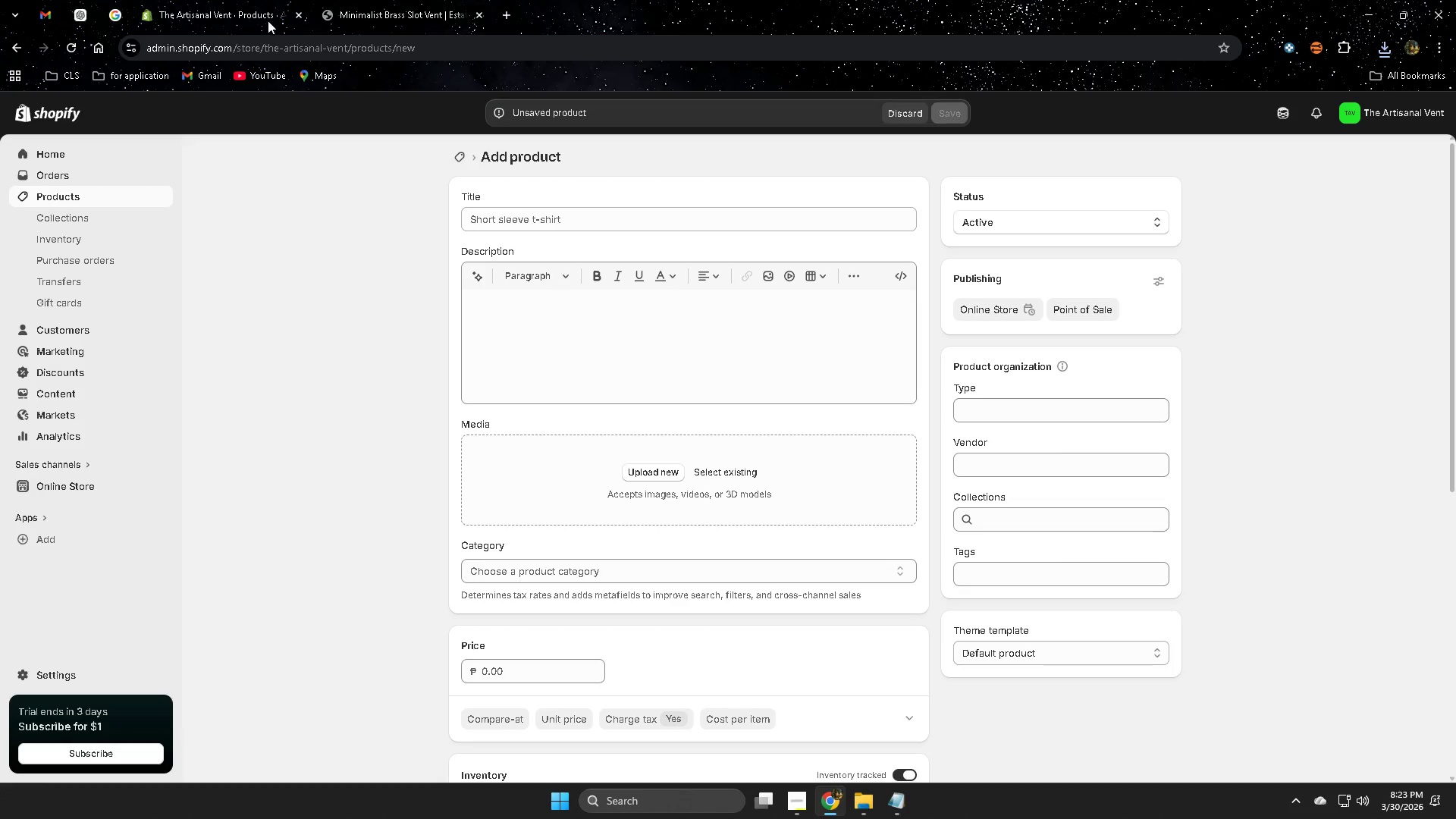 
left_click([378, 0])
 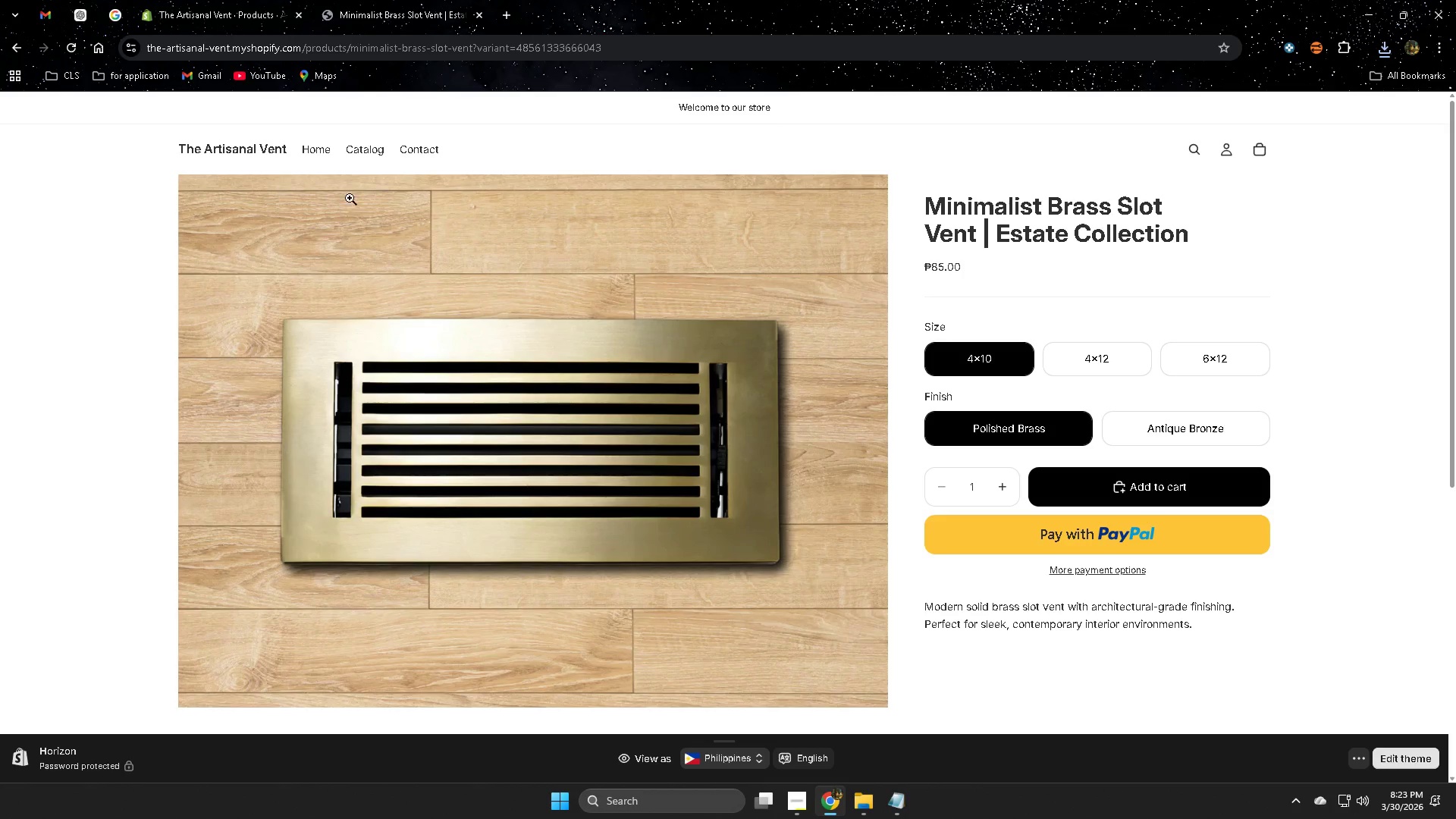 
left_click([316, 141])
 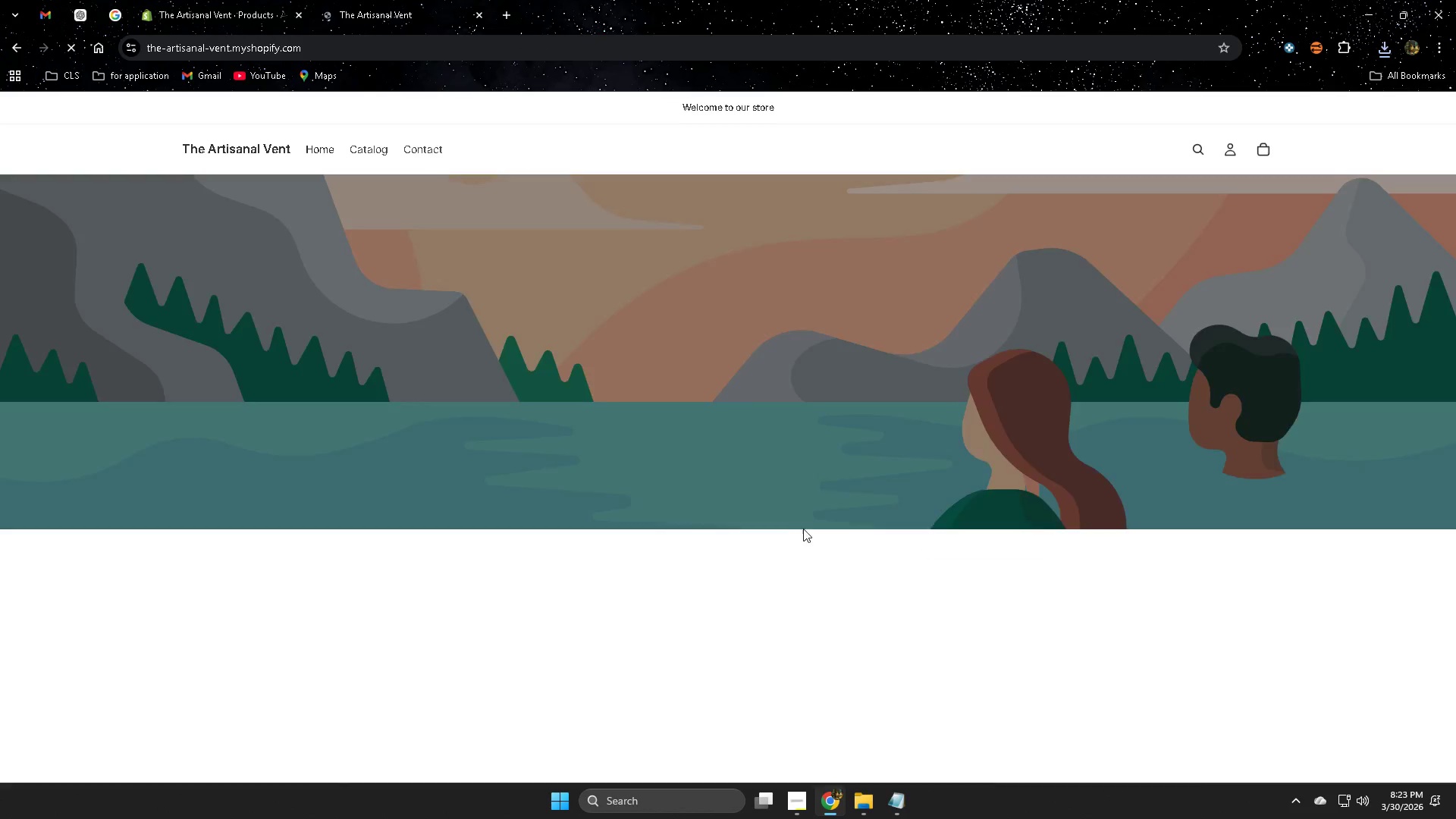 
scroll: coordinate [777, 510], scroll_direction: down, amount: 2.0
 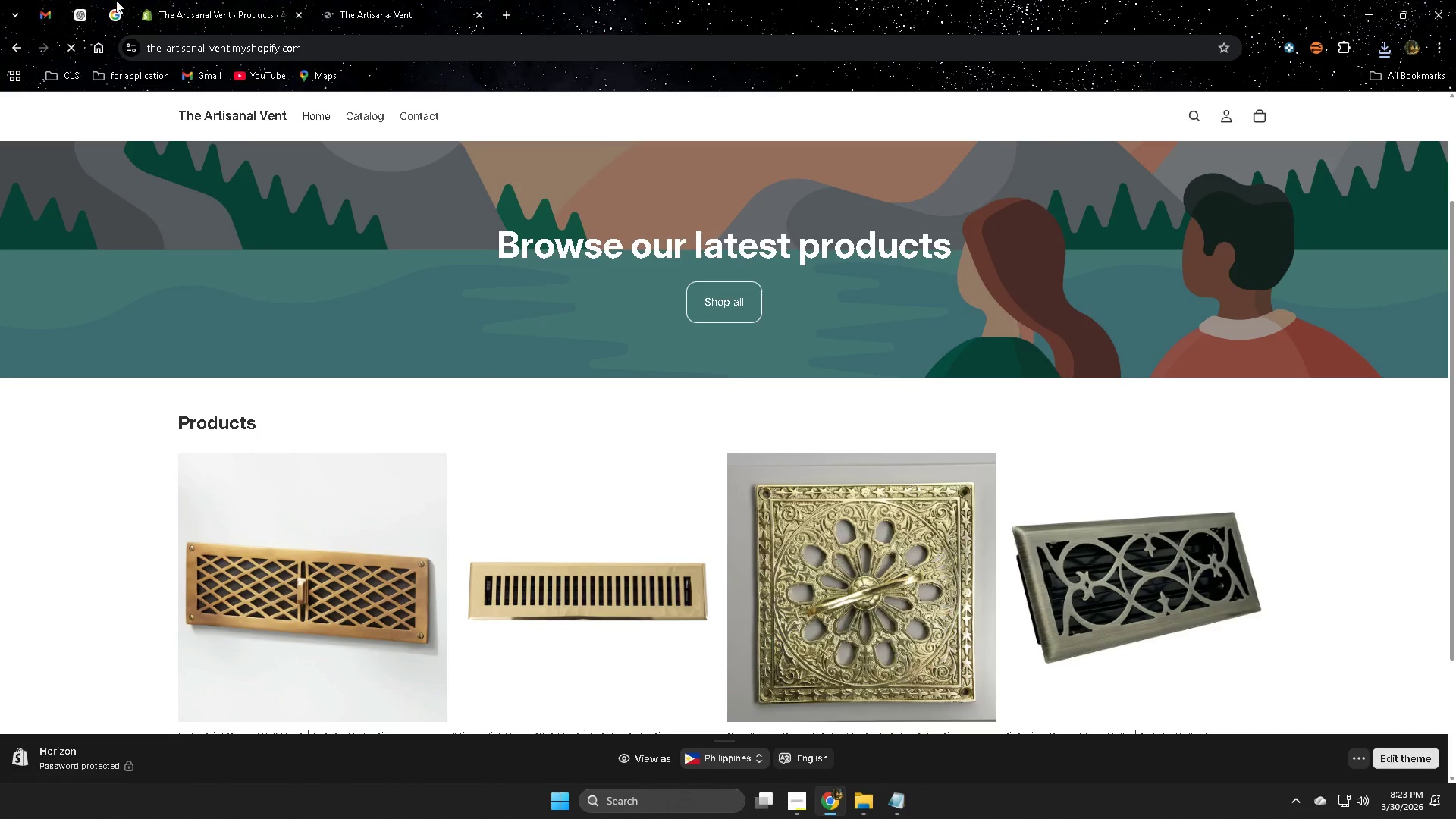 
left_click([207, 17])
 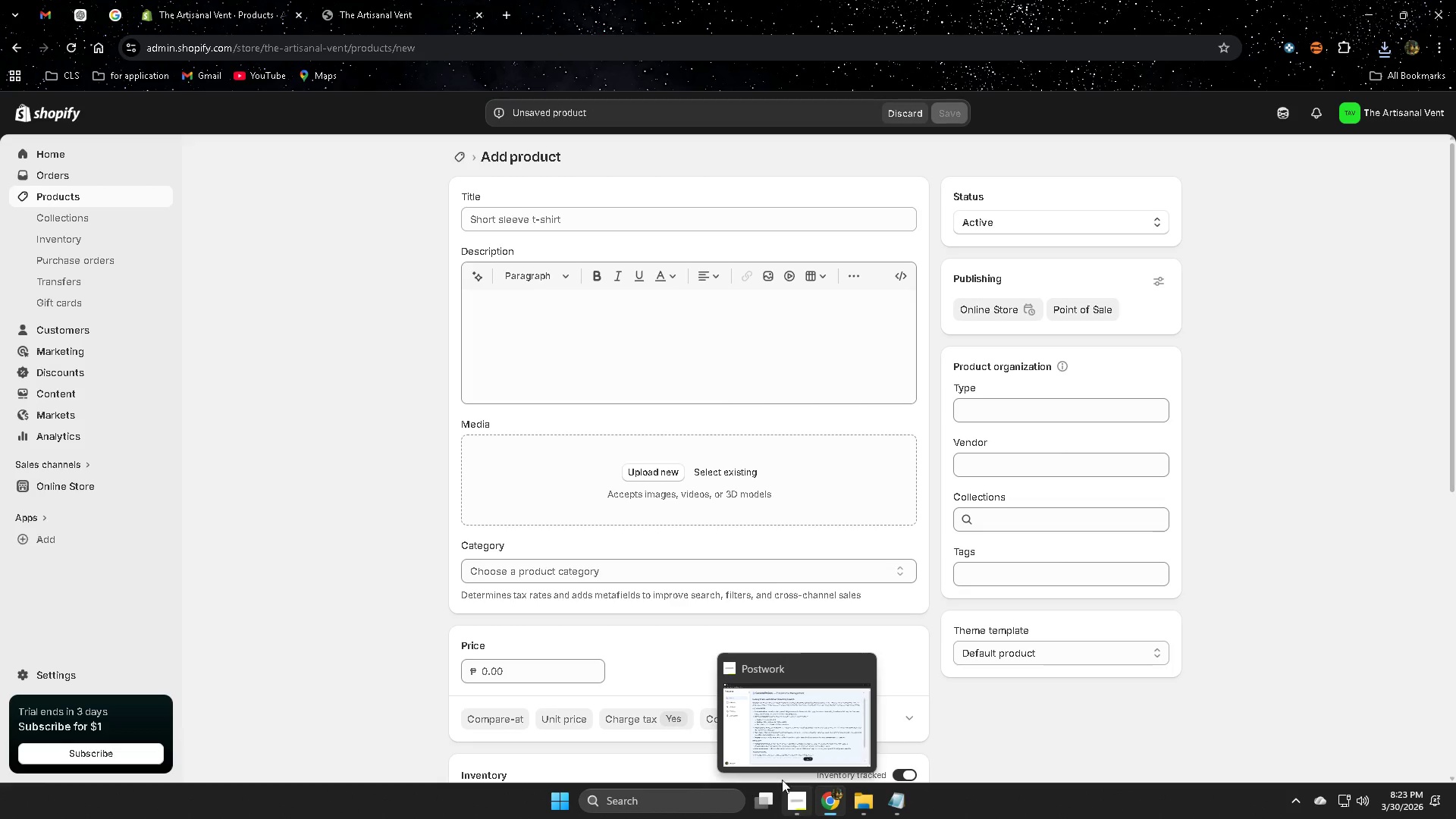 
left_click([798, 794])